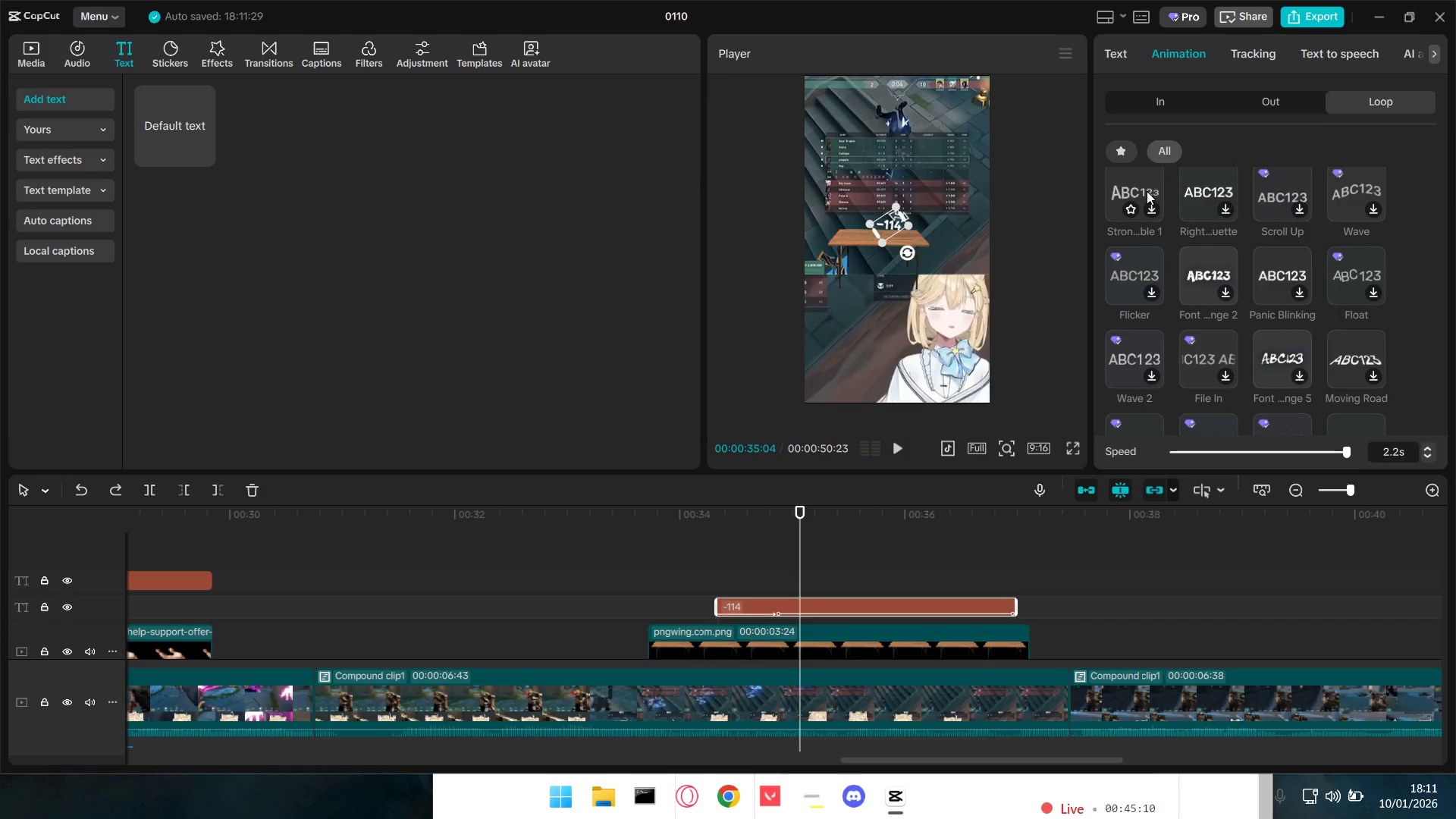 
left_click([1147, 191])
 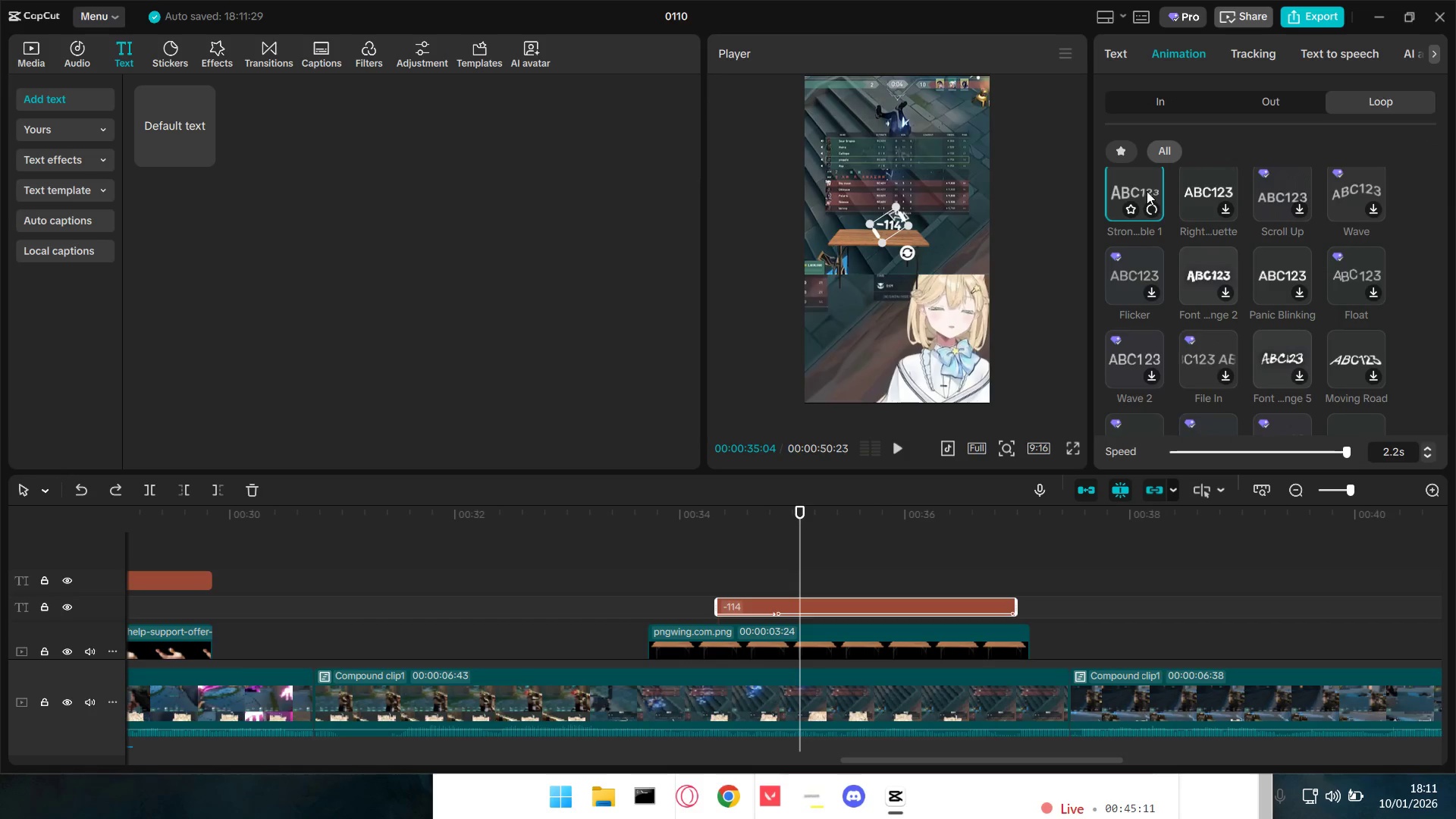 
left_click([1172, 98])
 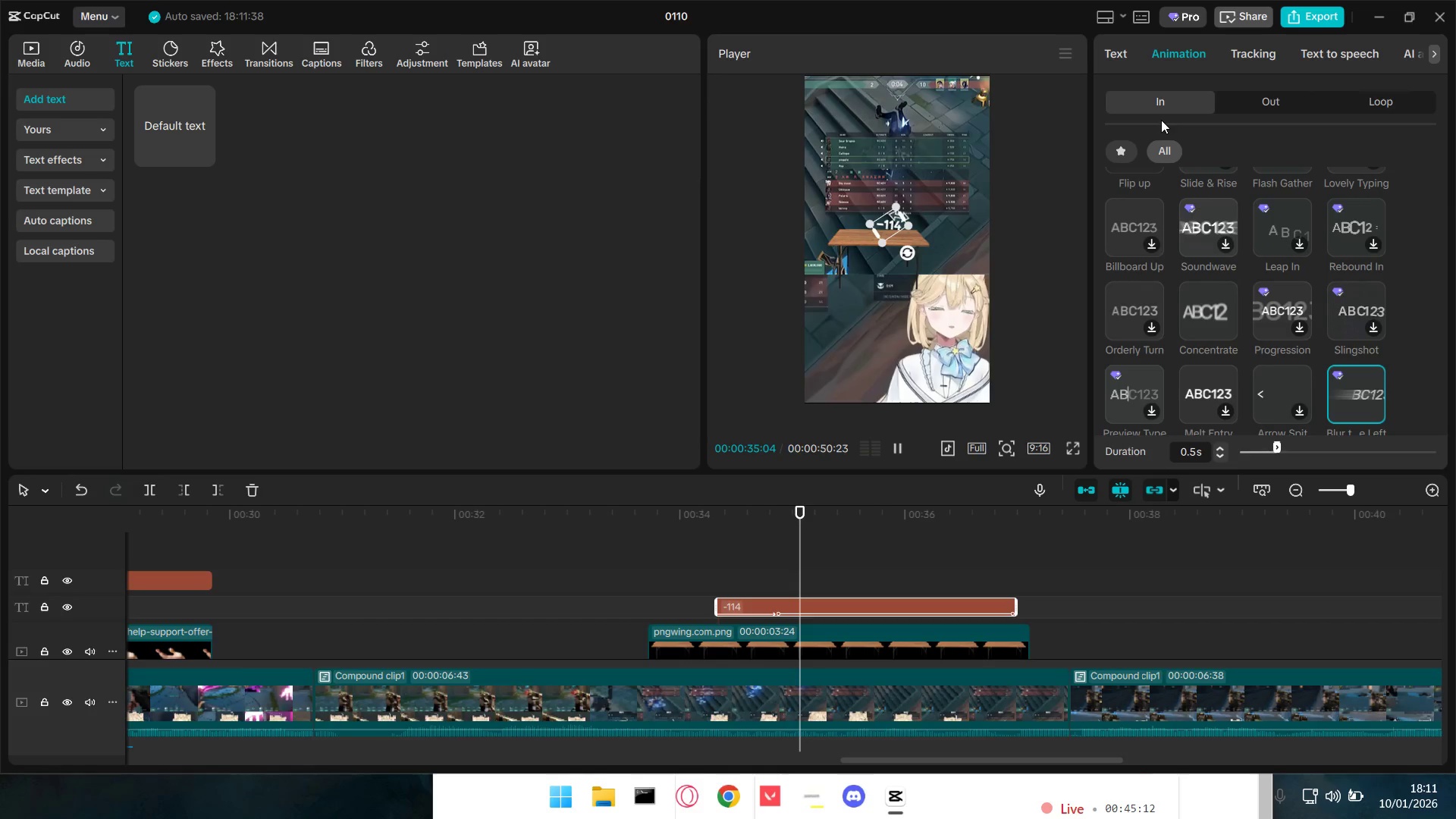 
scroll: coordinate [1144, 274], scroll_direction: up, amount: 13.0
 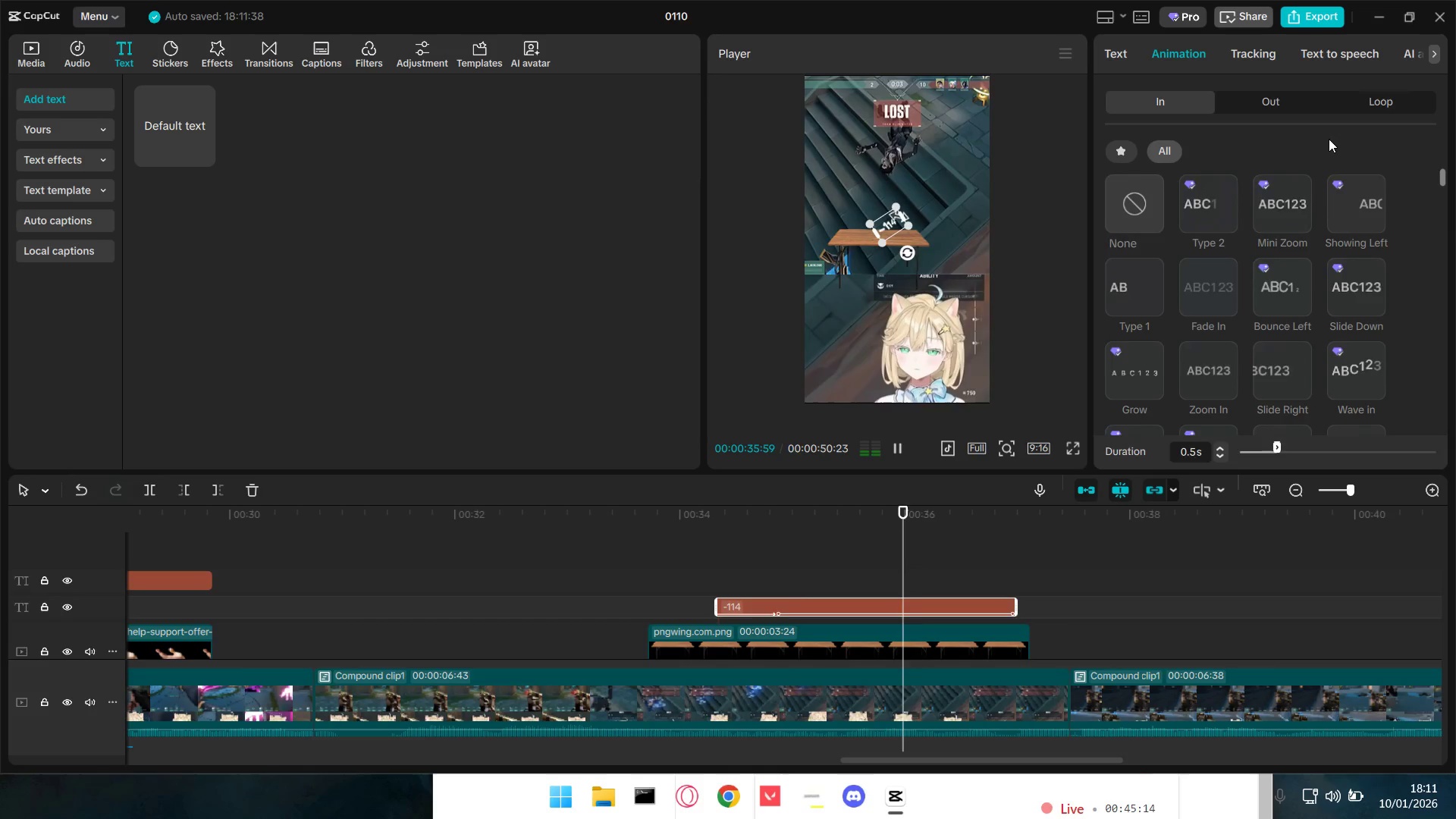 
double_click([1269, 97])
 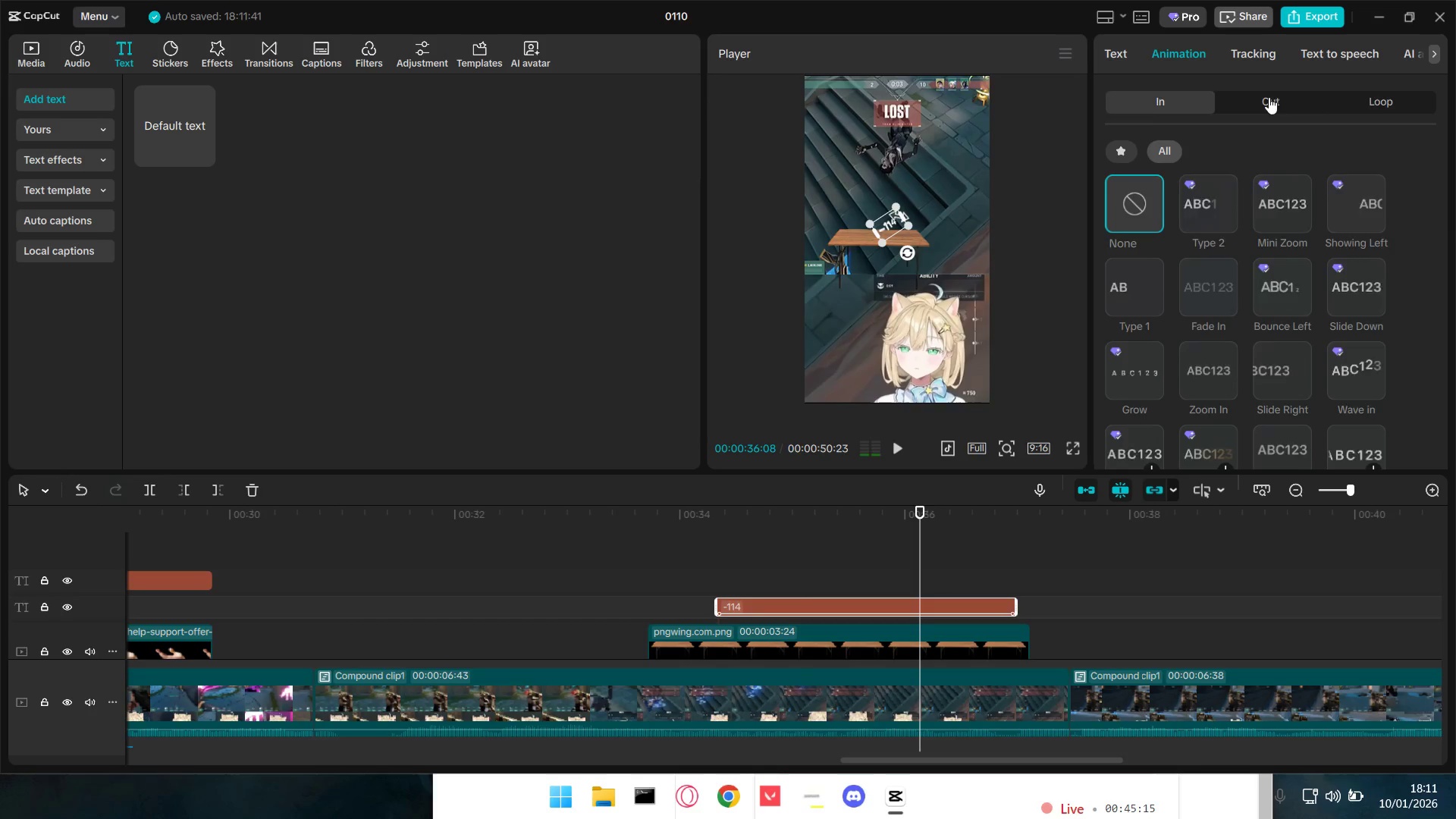 
triple_click([1375, 98])
 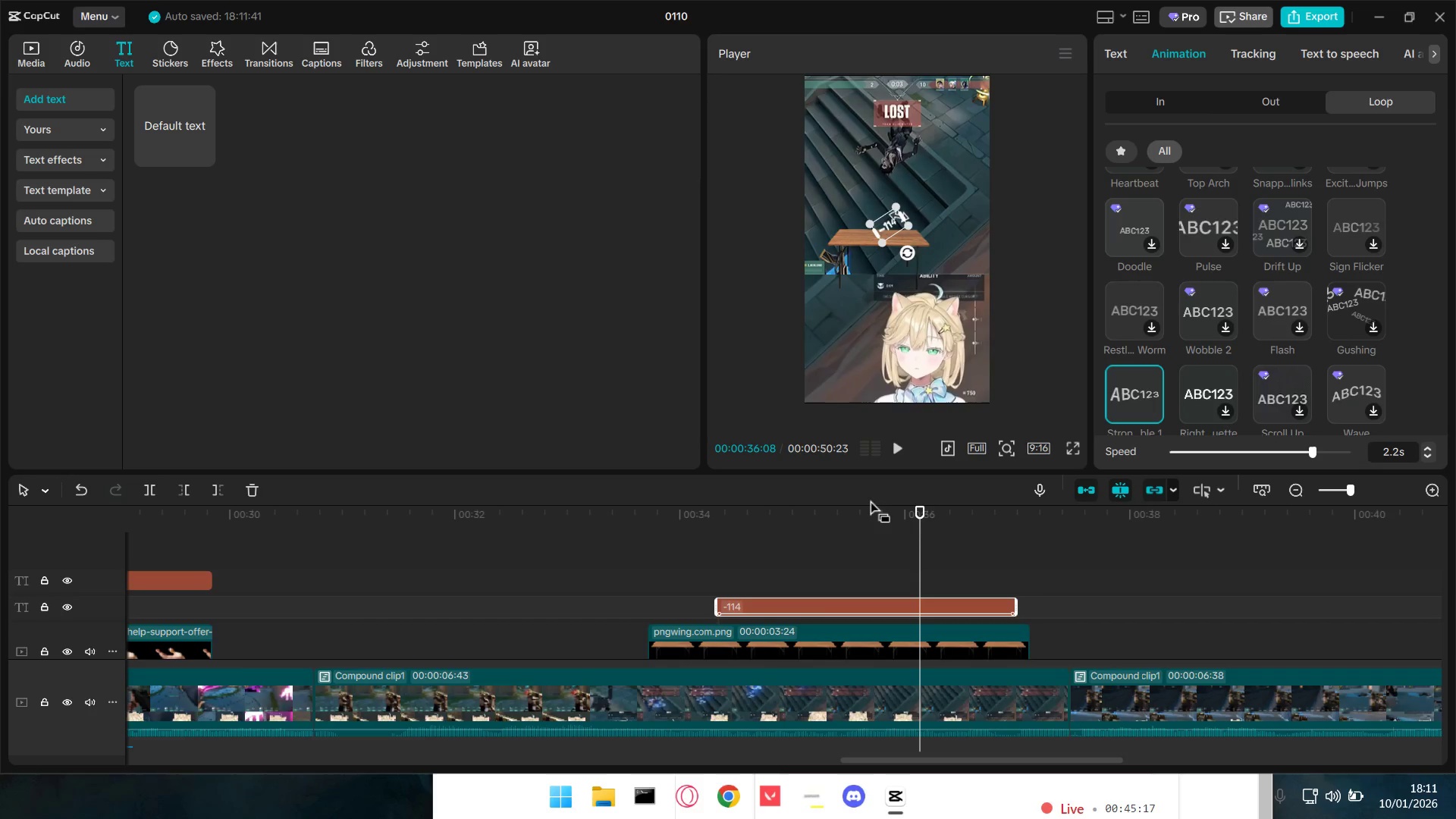 
left_click([676, 576])
 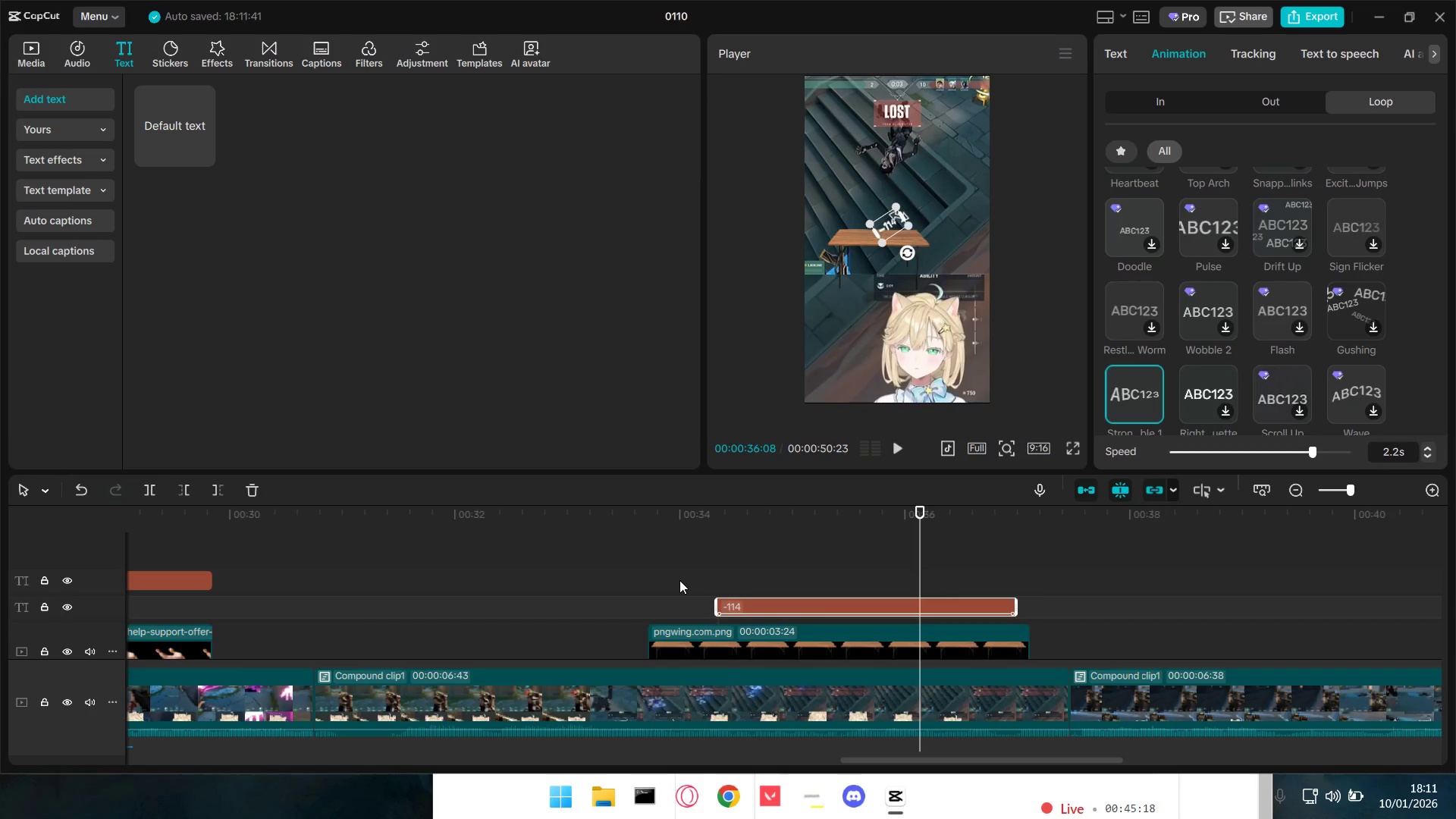 
key(Space)
 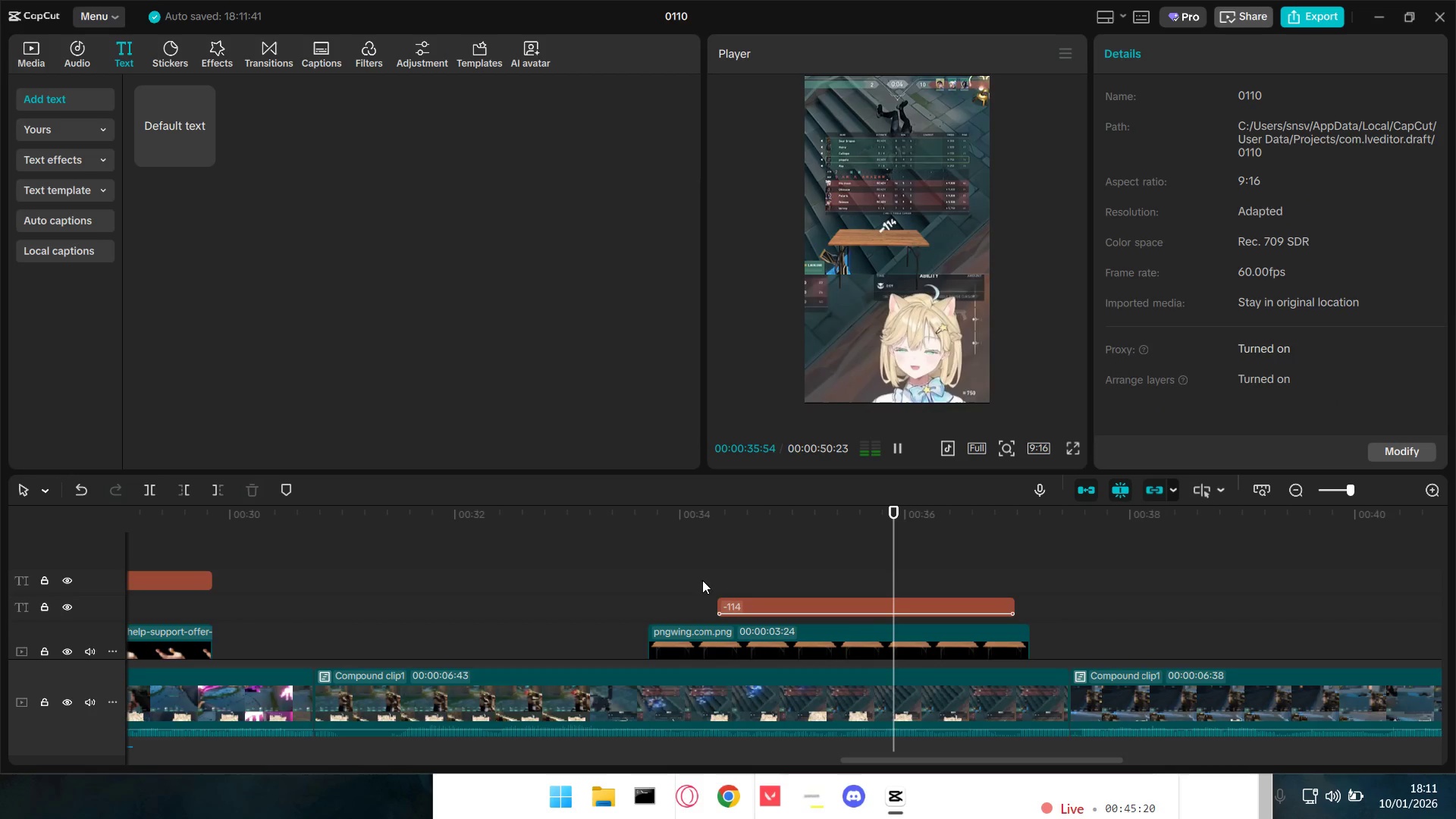 
key(Space)
 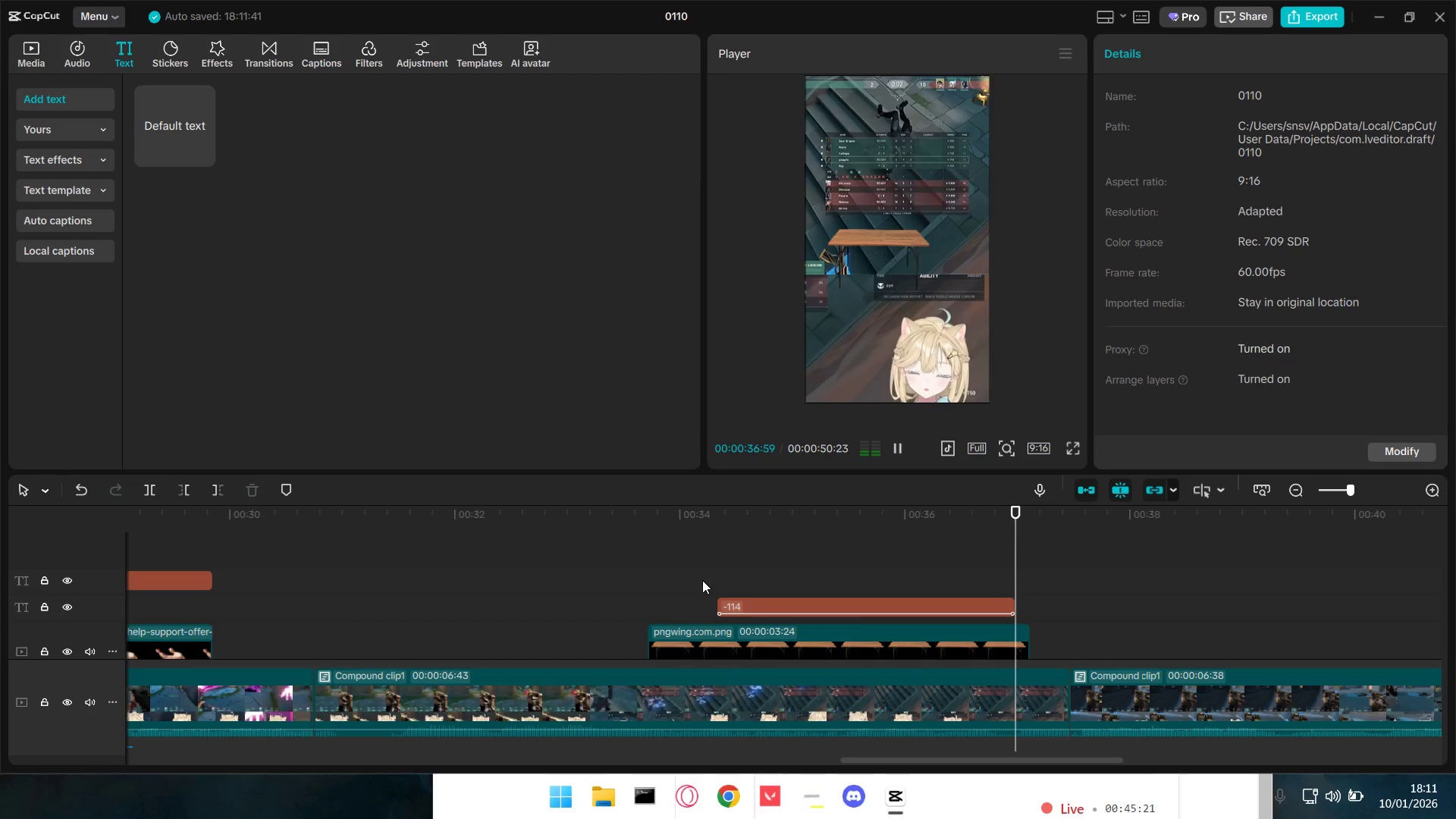 
left_click([706, 580])
 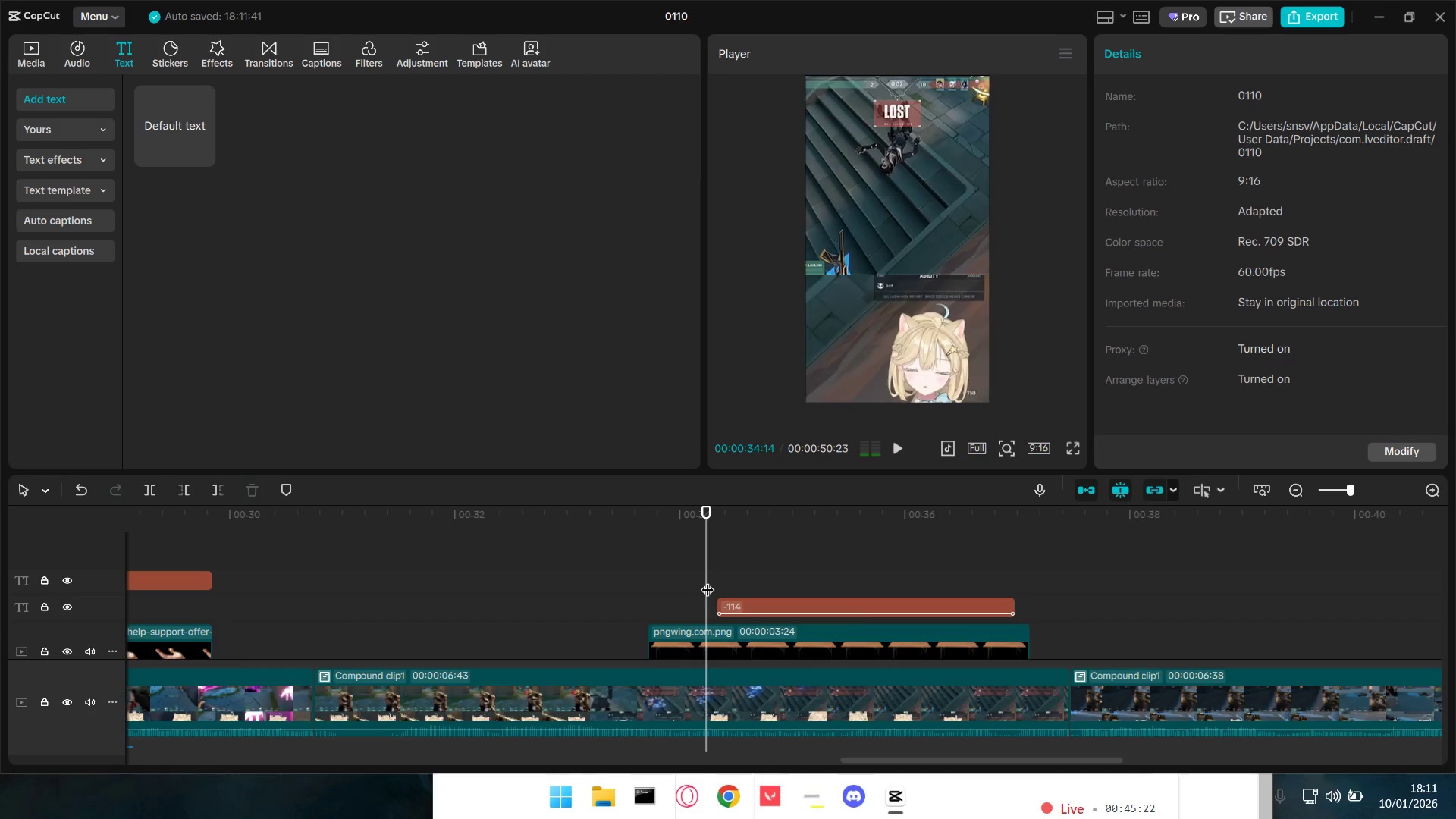 
key(Space)
 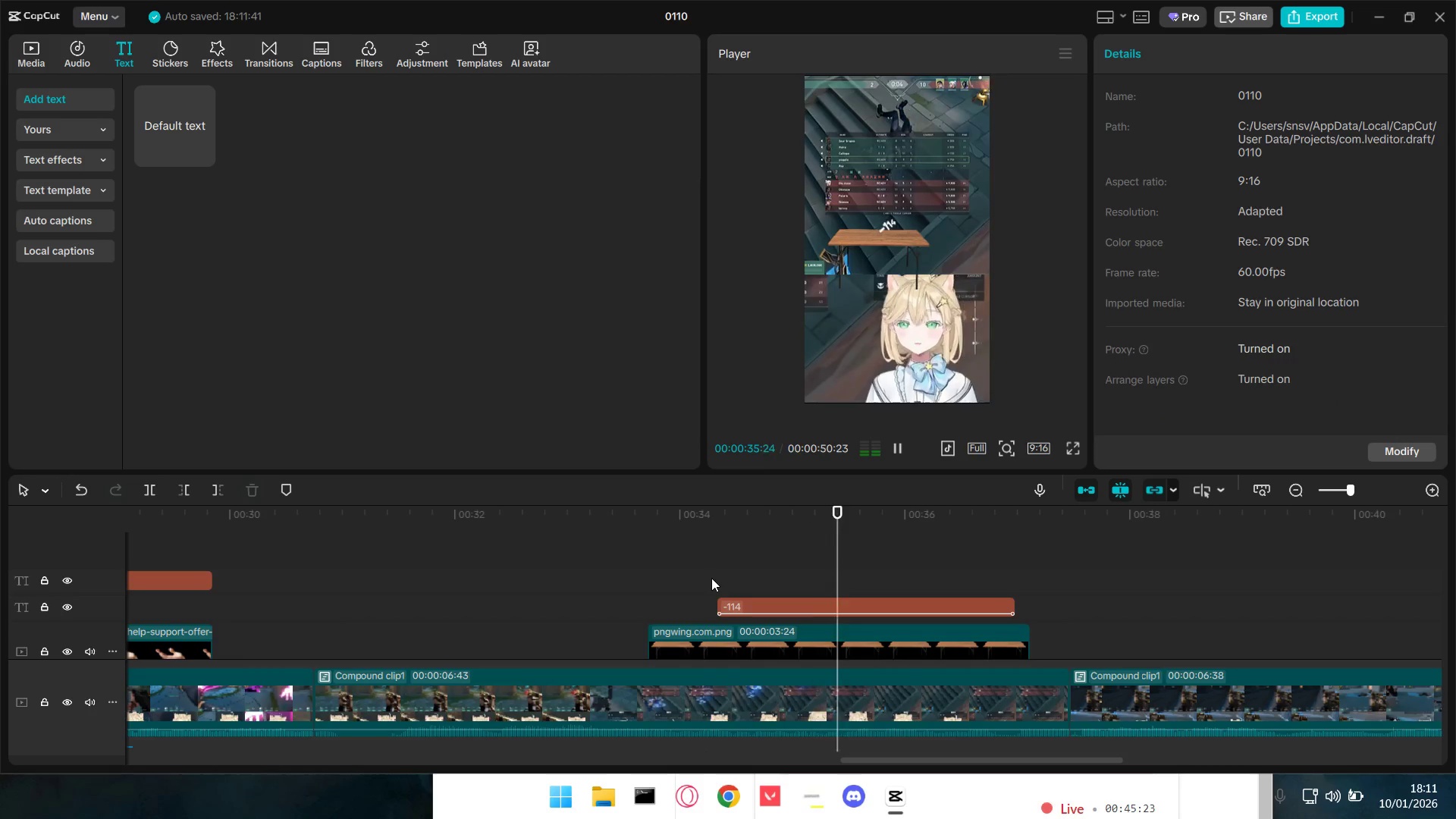 
key(Space)
 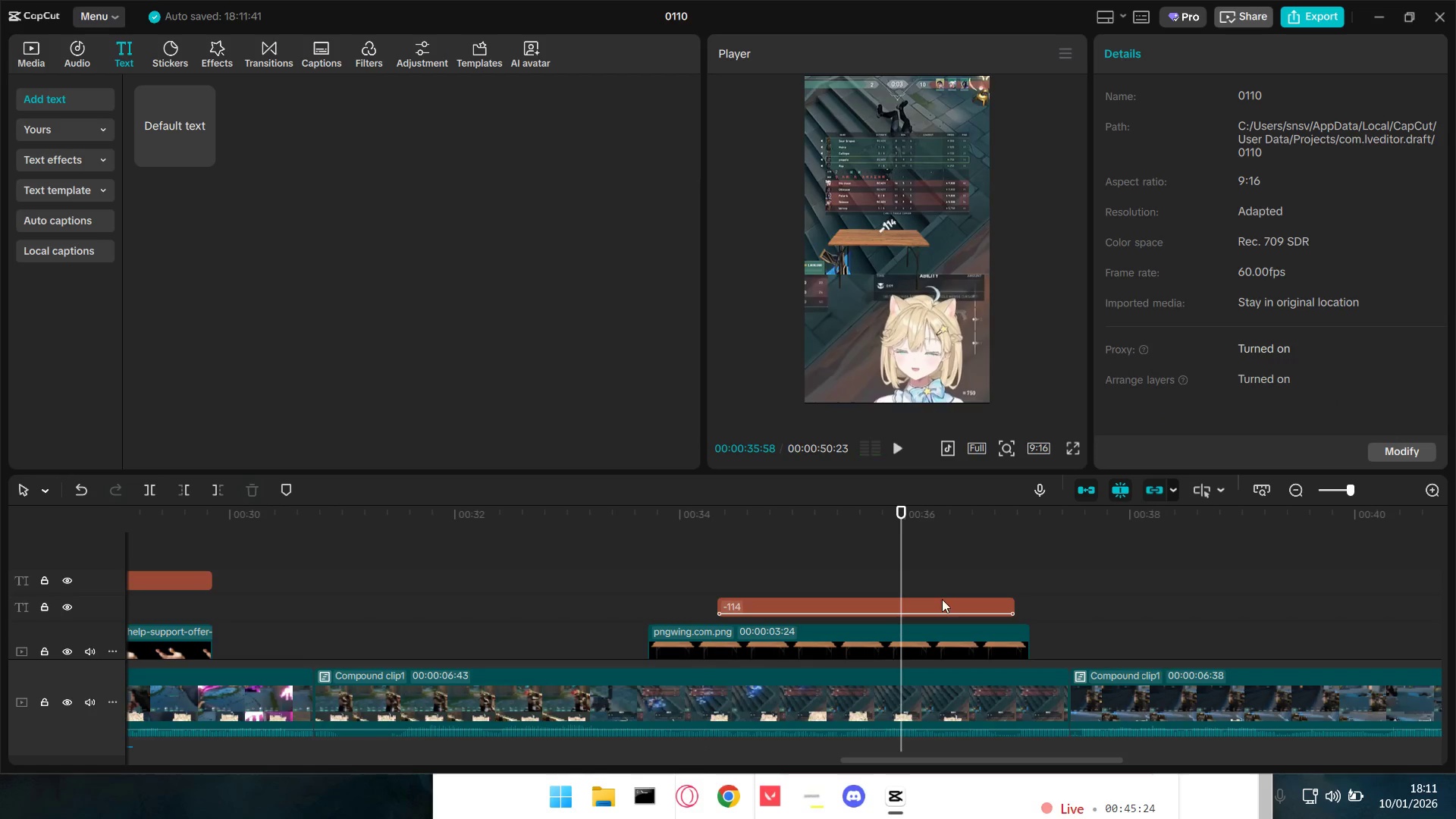 
left_click([942, 598])
 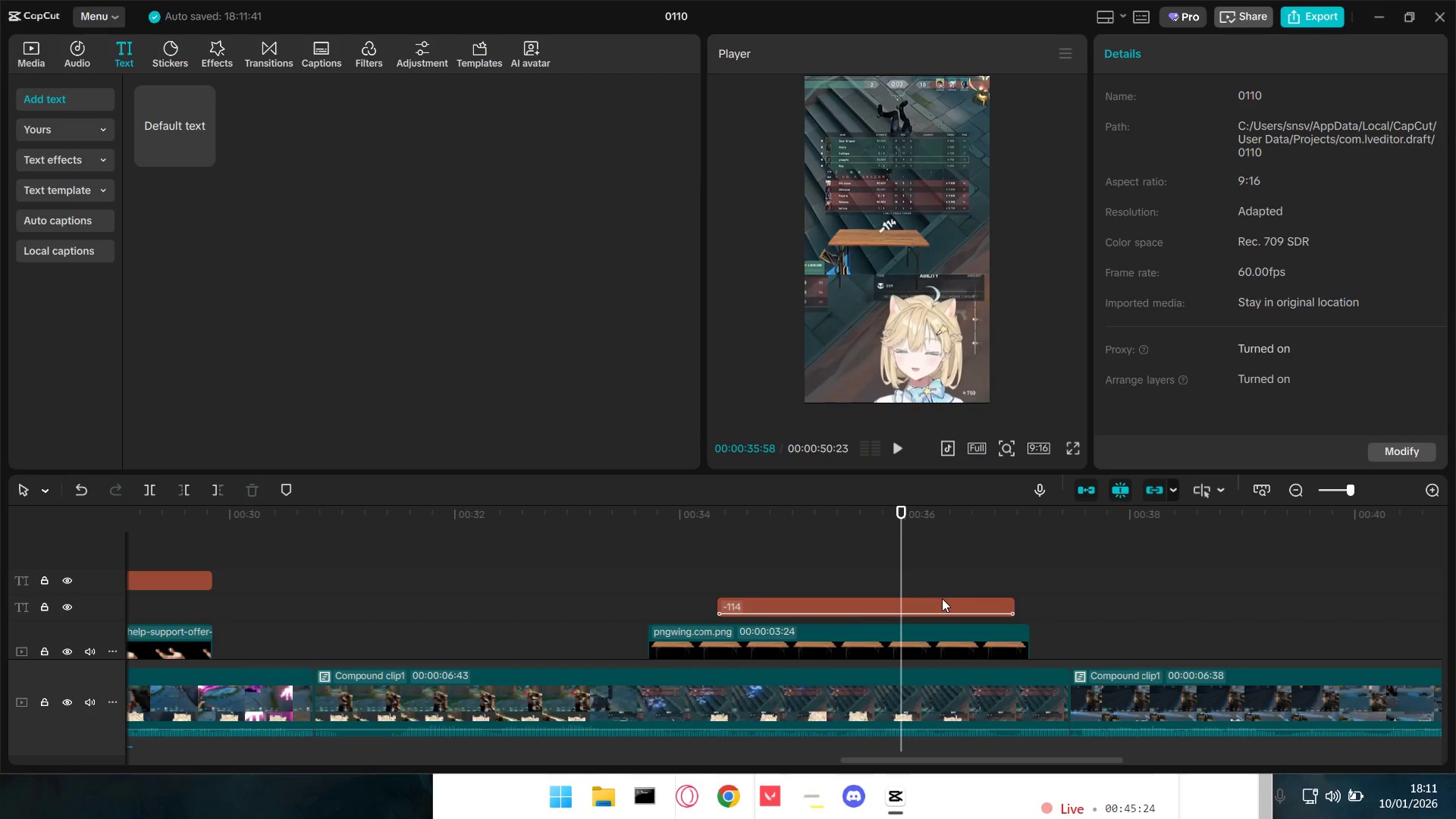 
type(EE)
key(Backspace)
 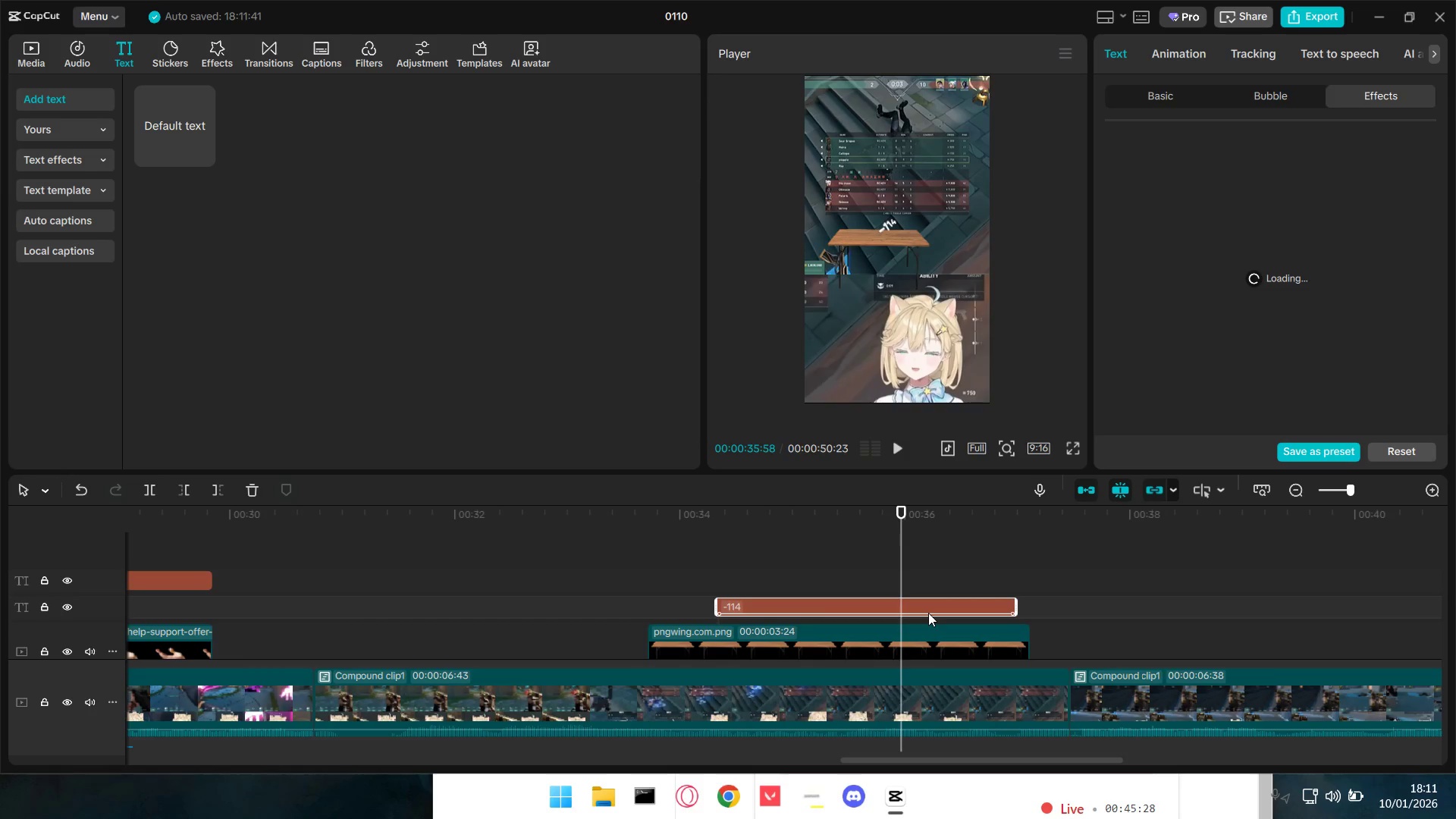 
key(W)
 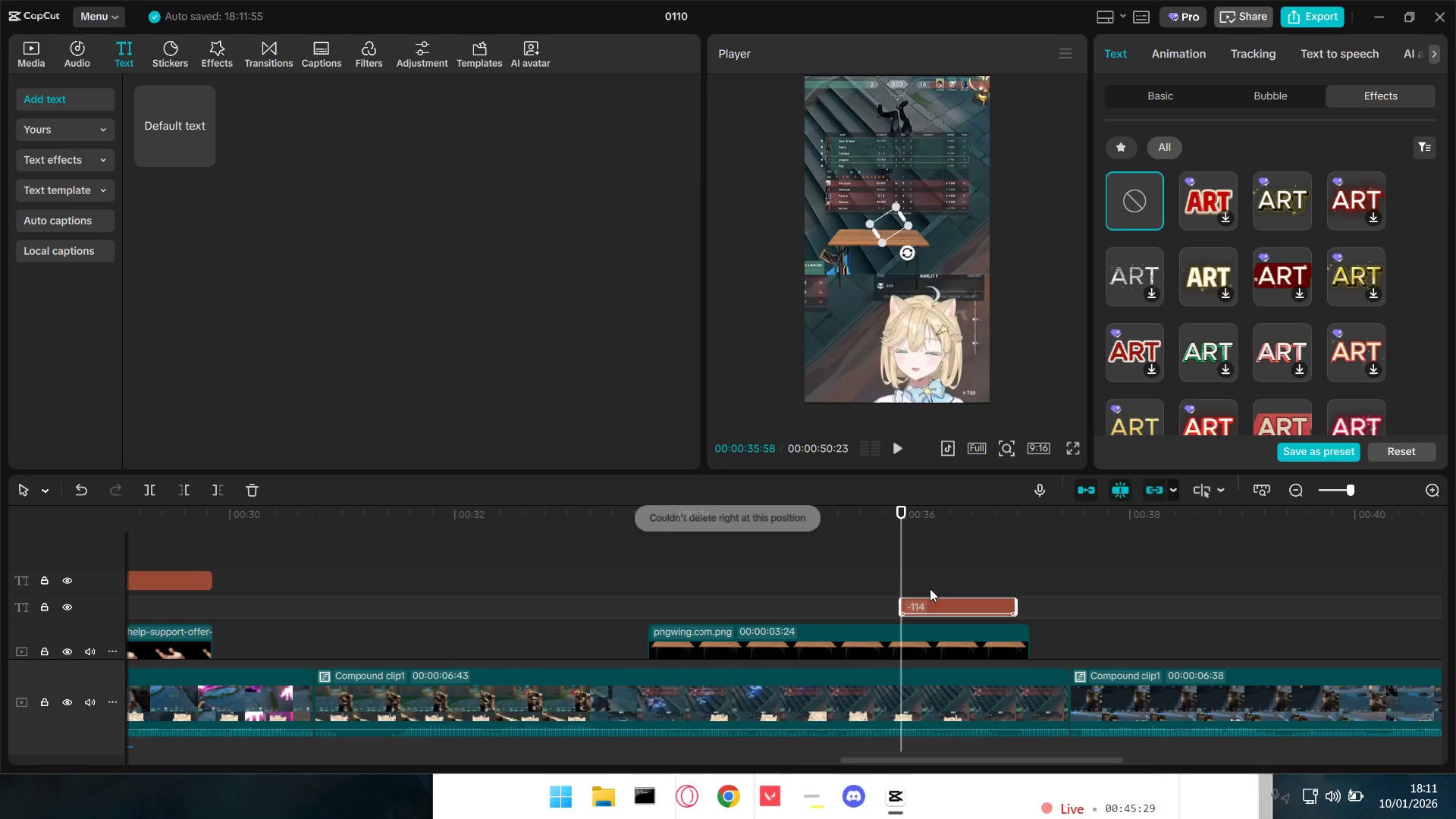 
key(Control+Z)
 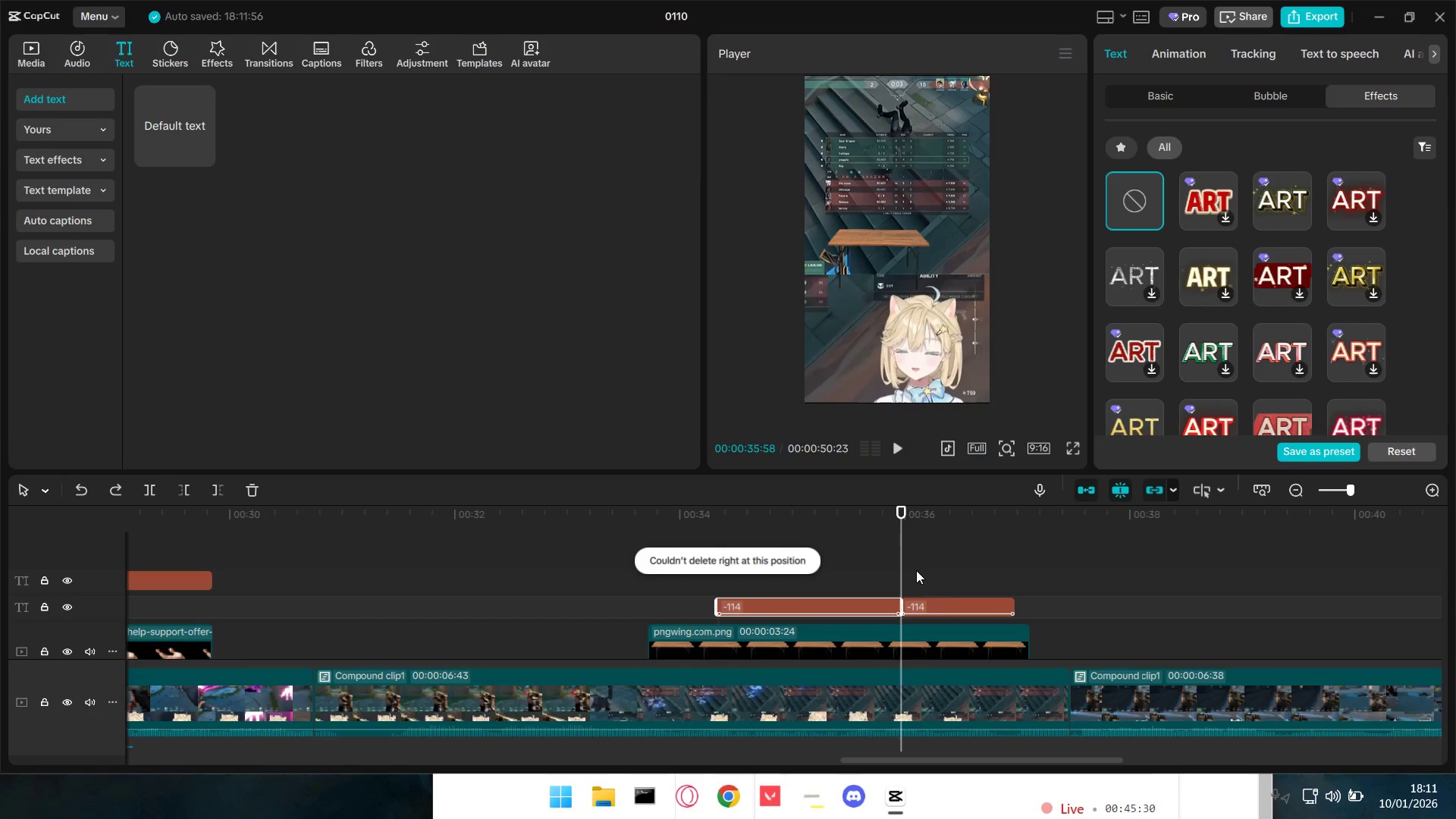 
left_click([958, 600])
 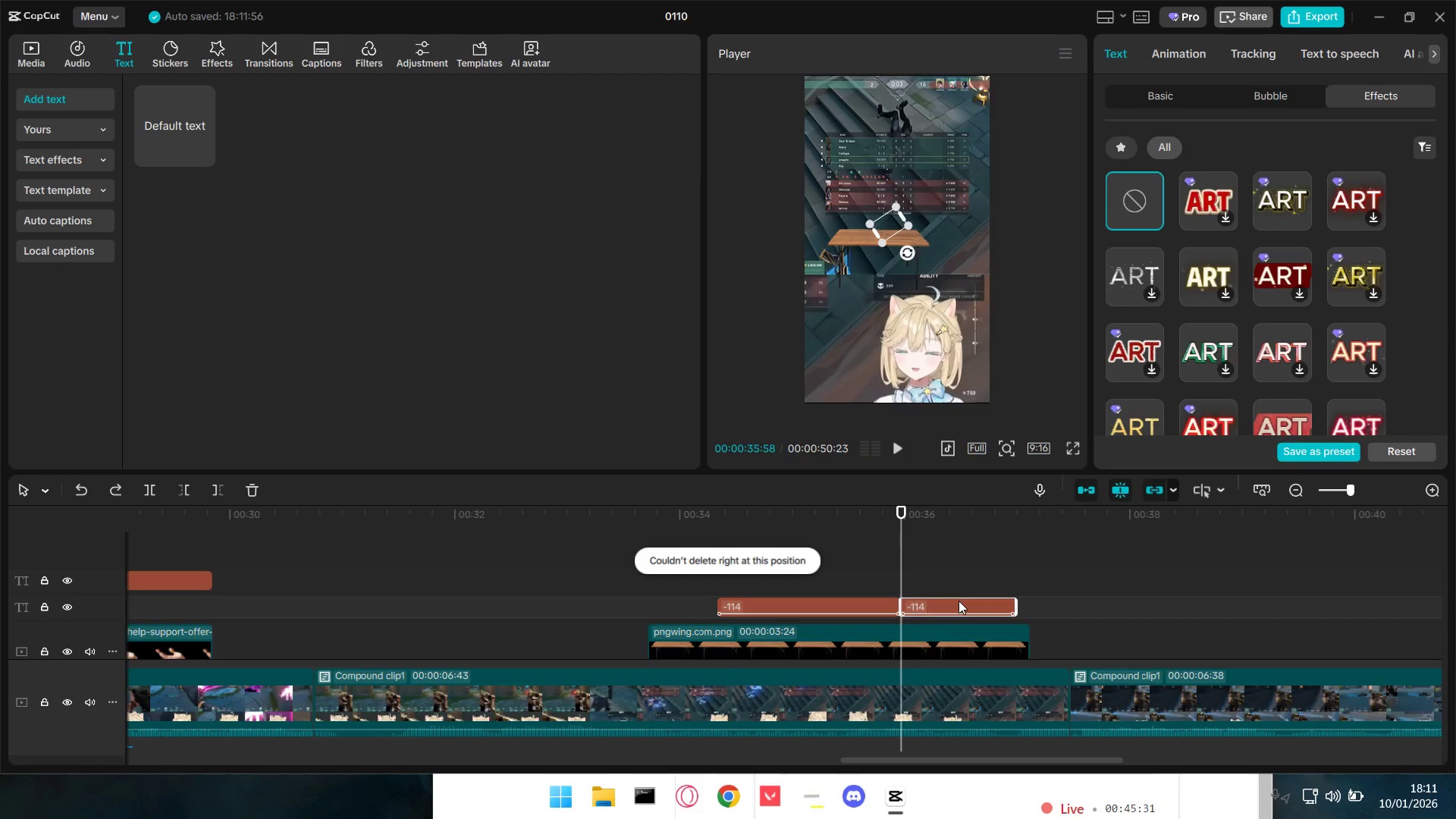 
key(Backspace)
 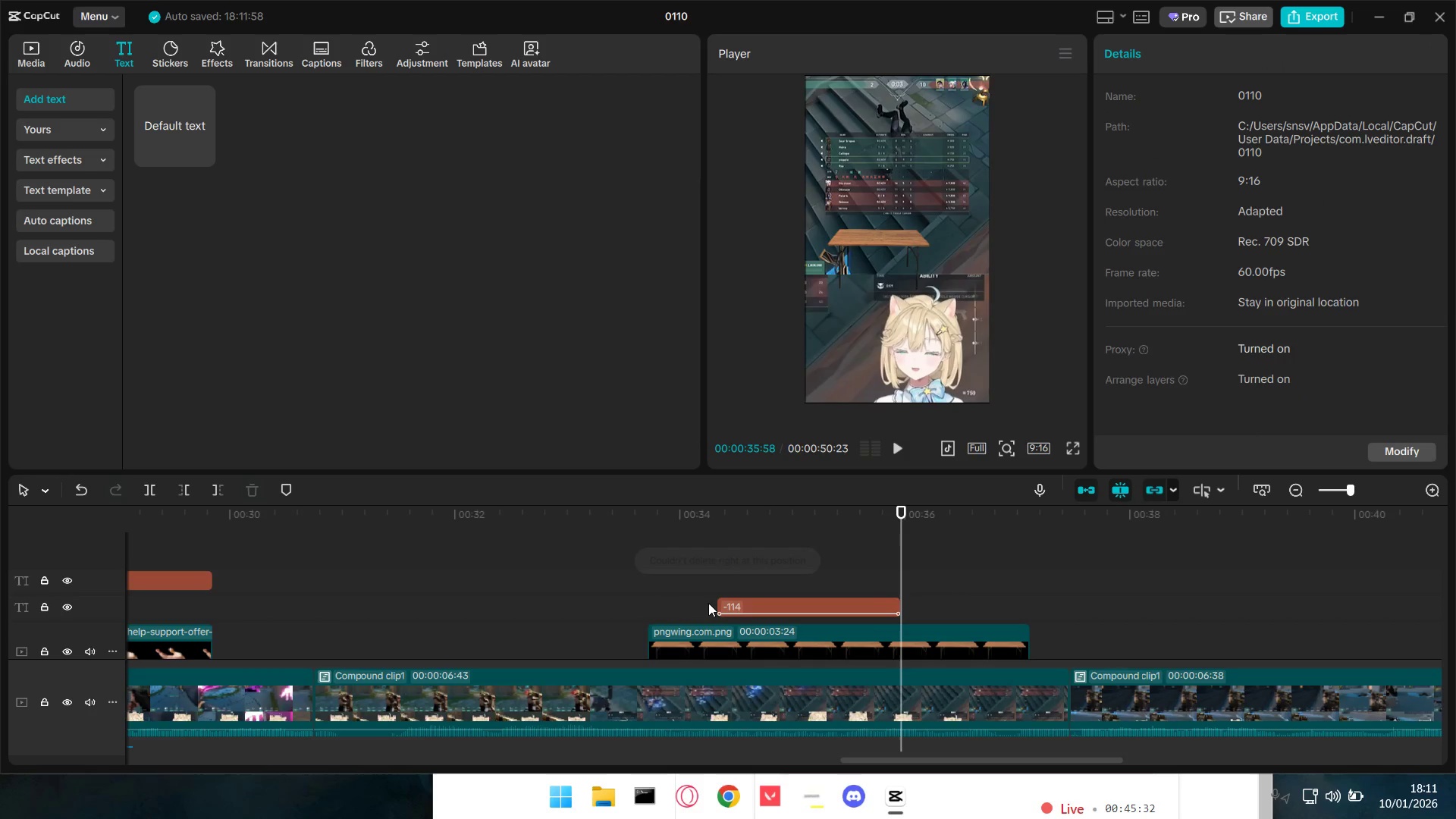 
left_click([693, 579])
 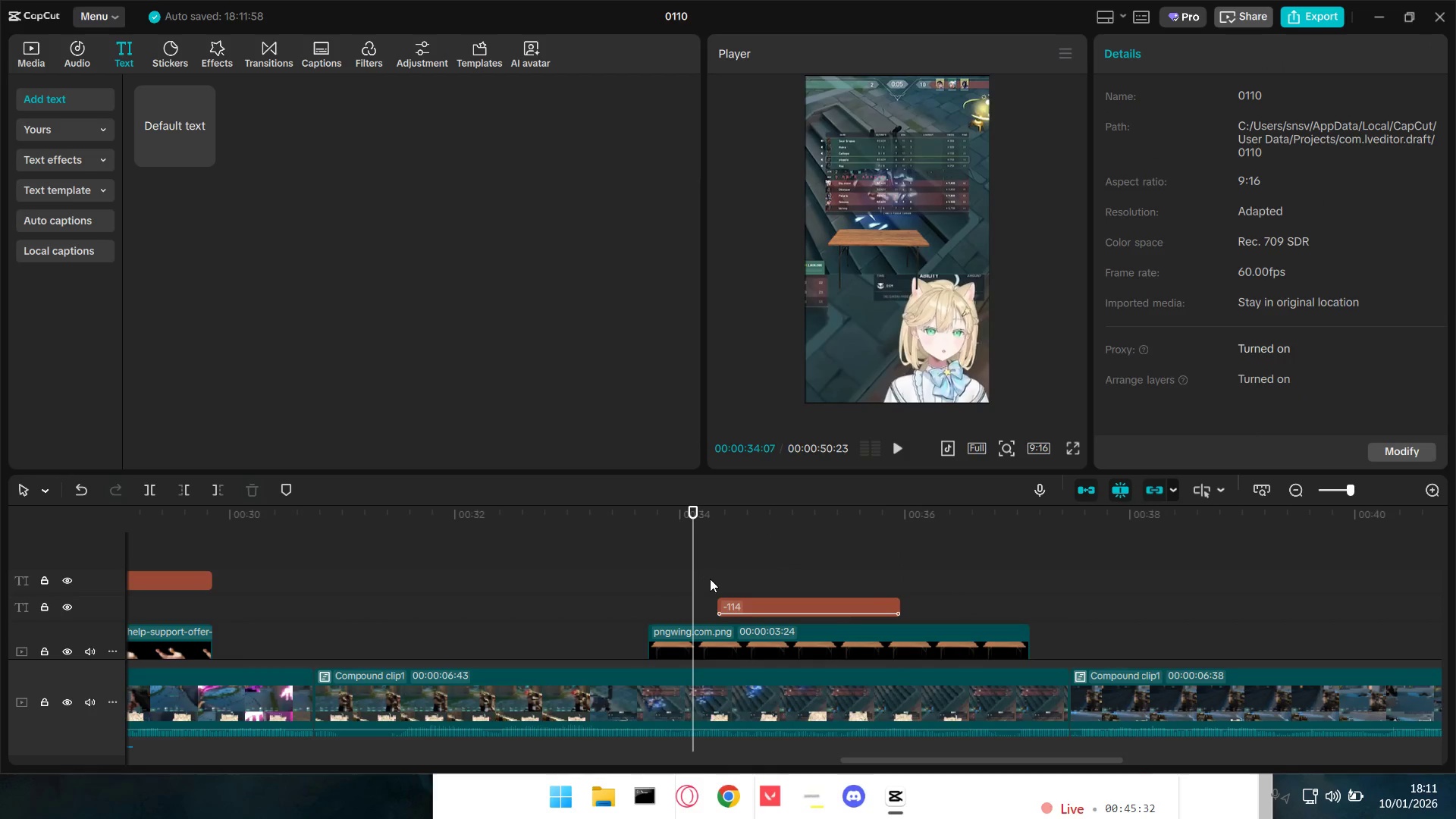 
key(Space)
 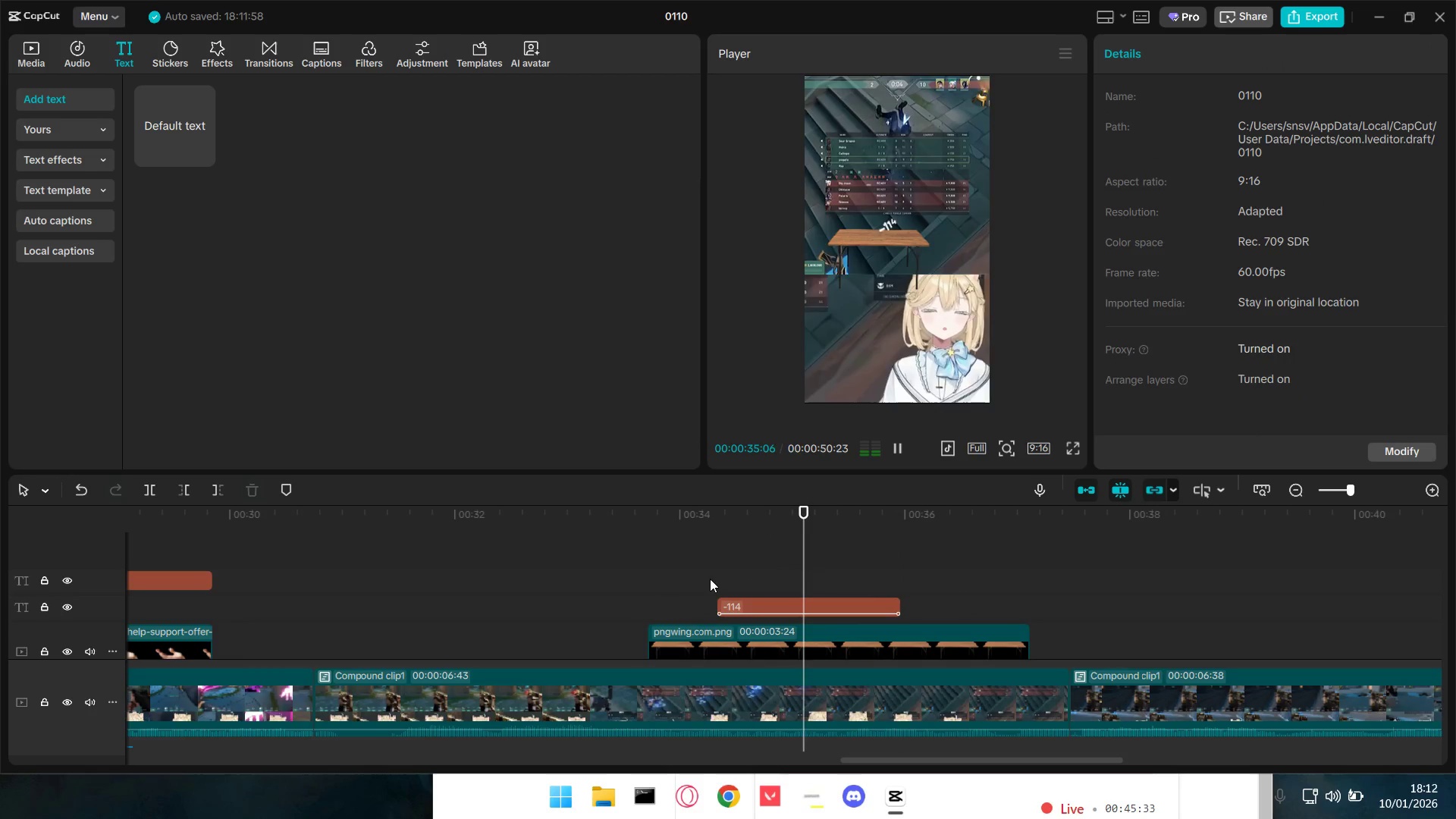 
key(Space)
 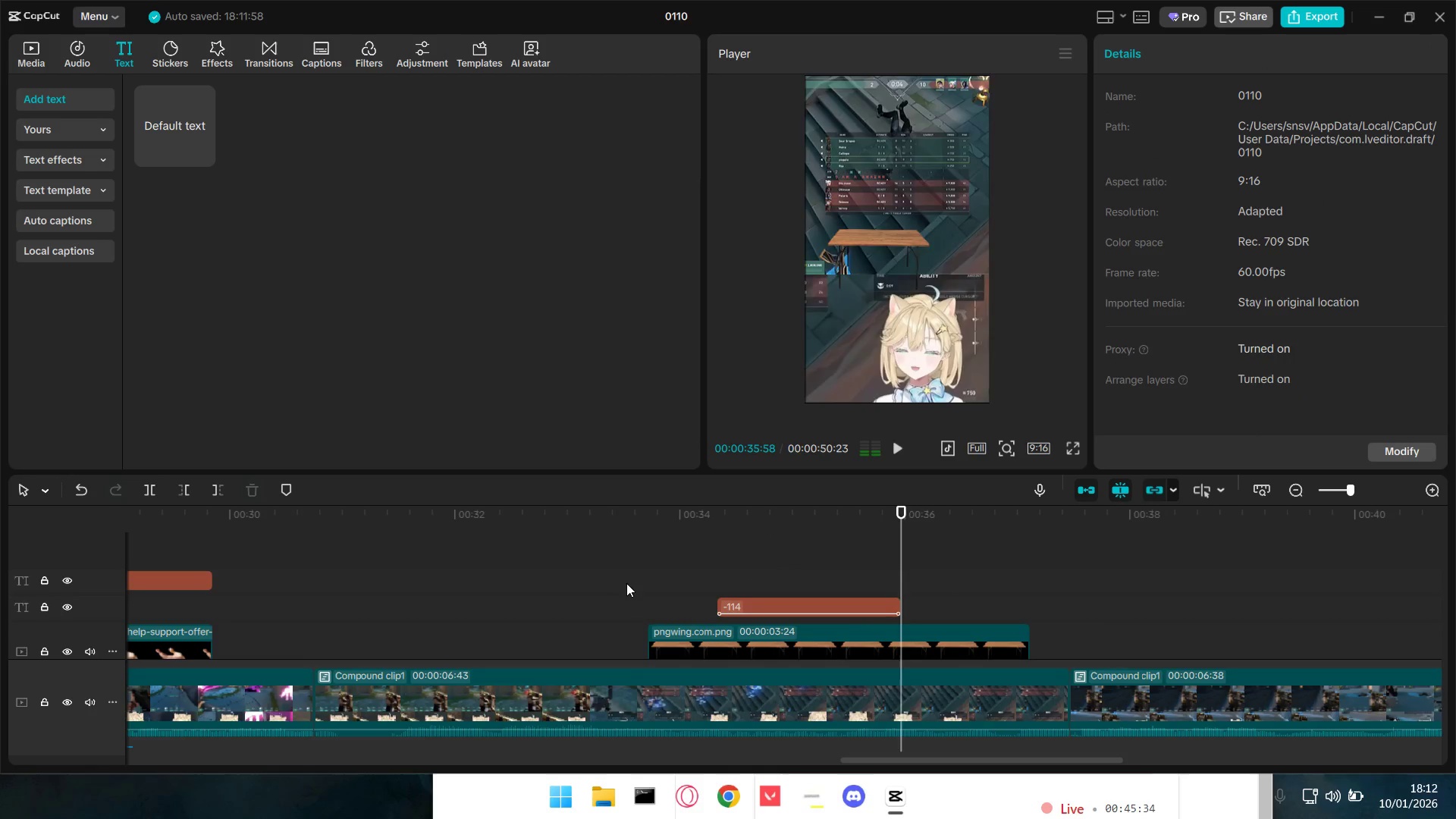 
left_click([626, 583])
 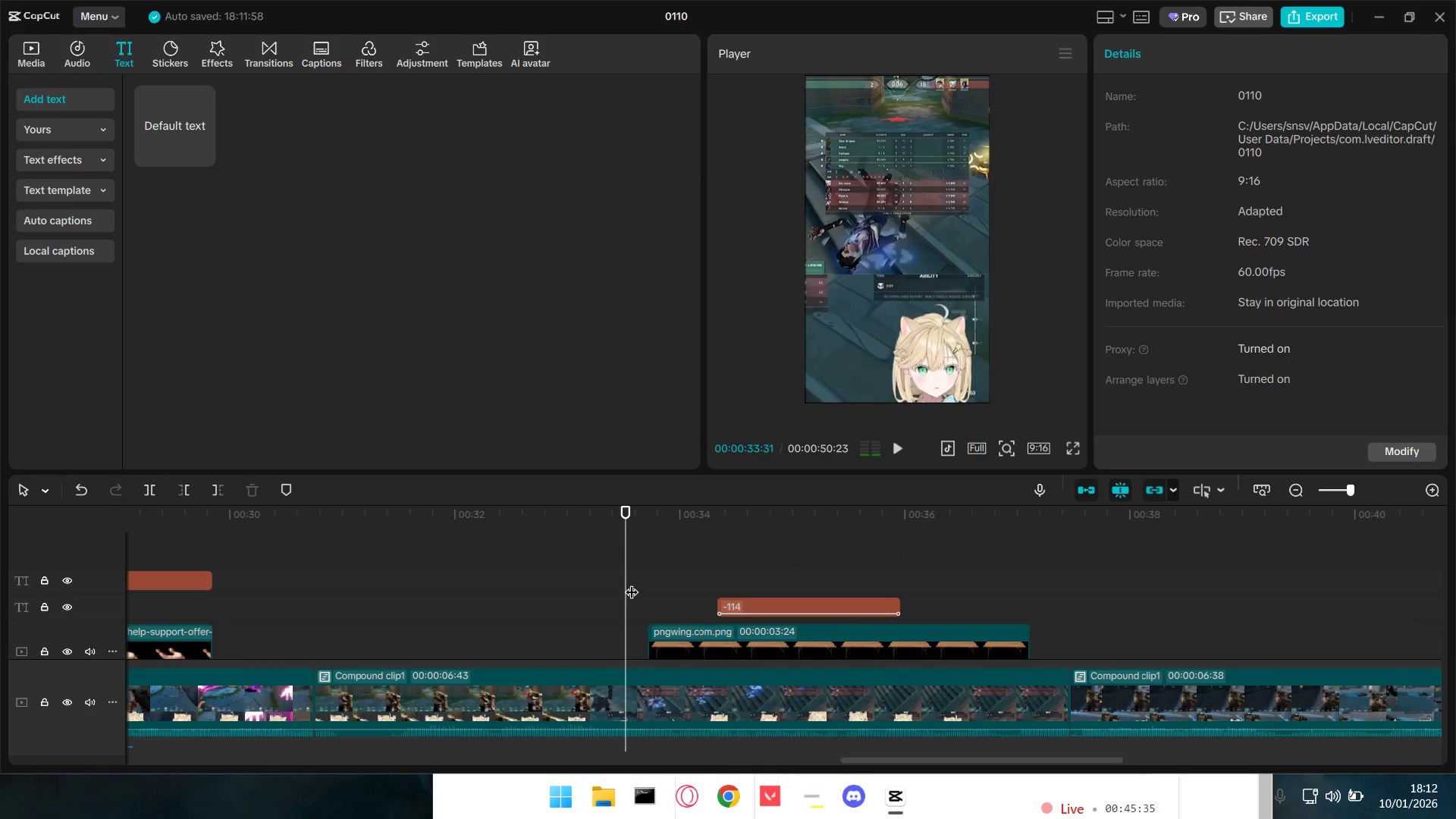 
key(Space)
 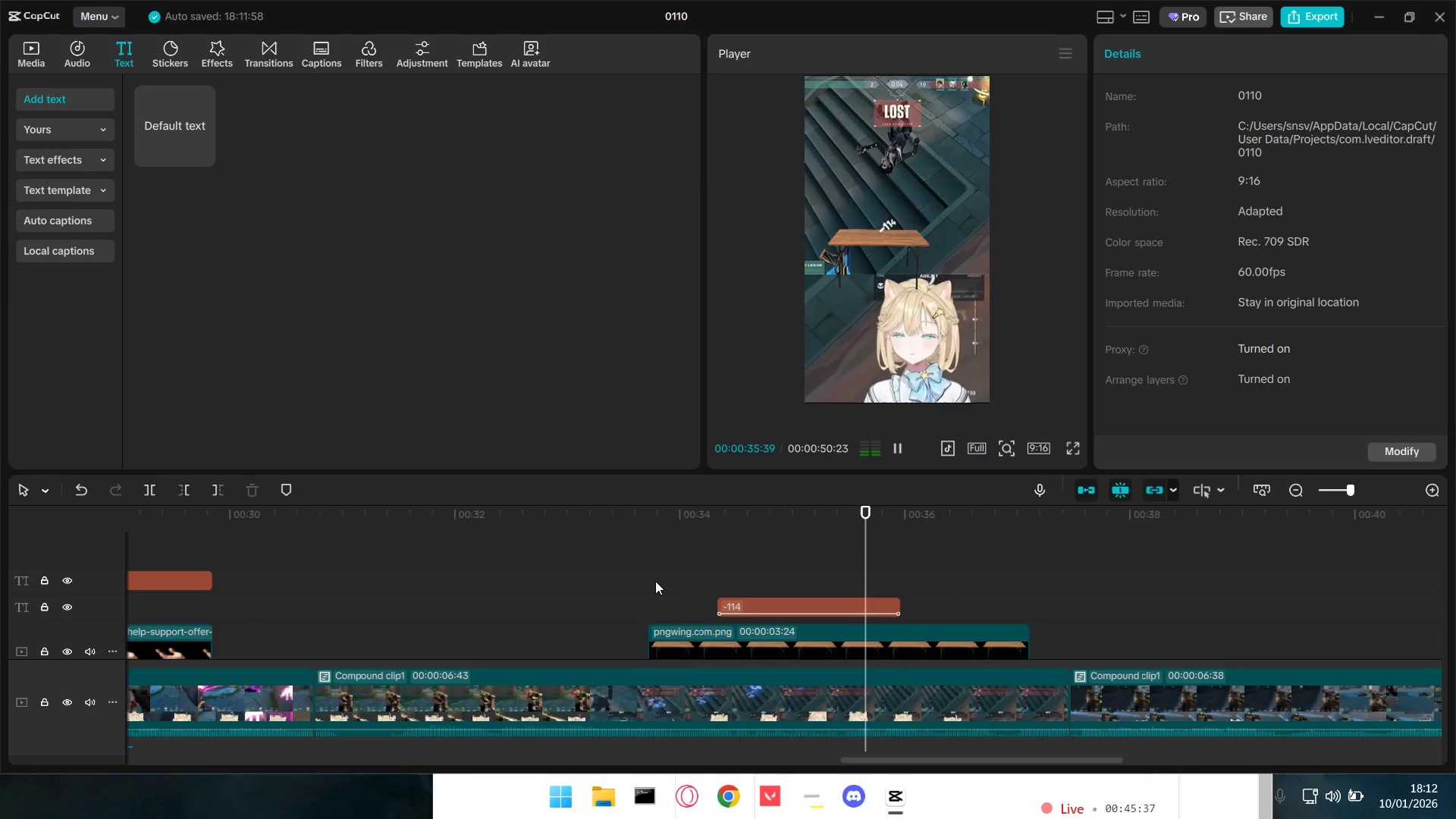 
key(Space)
 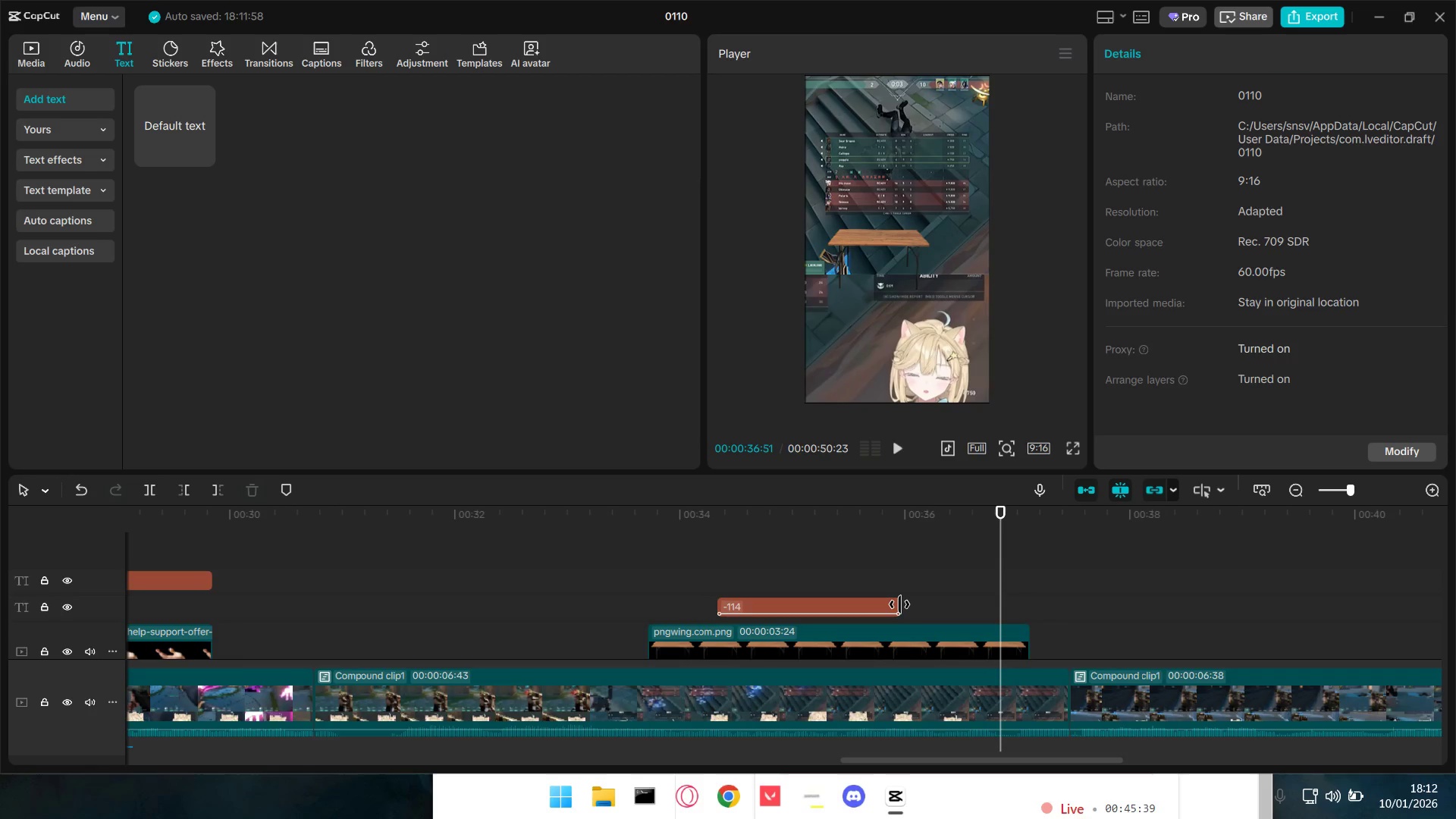 
left_click_drag(start_coordinate=[899, 604], to_coordinate=[949, 603])
 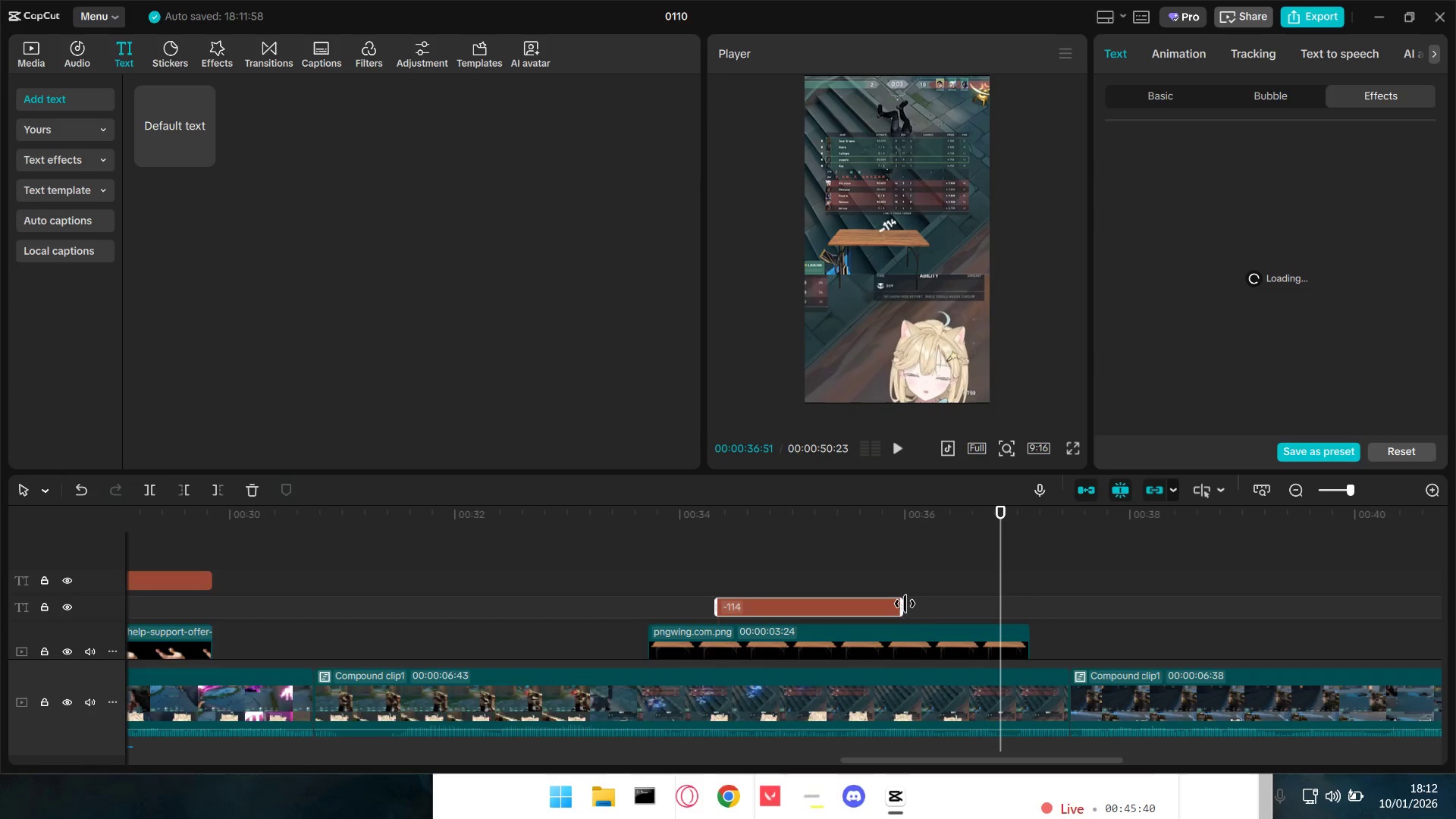 
left_click_drag(start_coordinate=[903, 605], to_coordinate=[922, 605])
 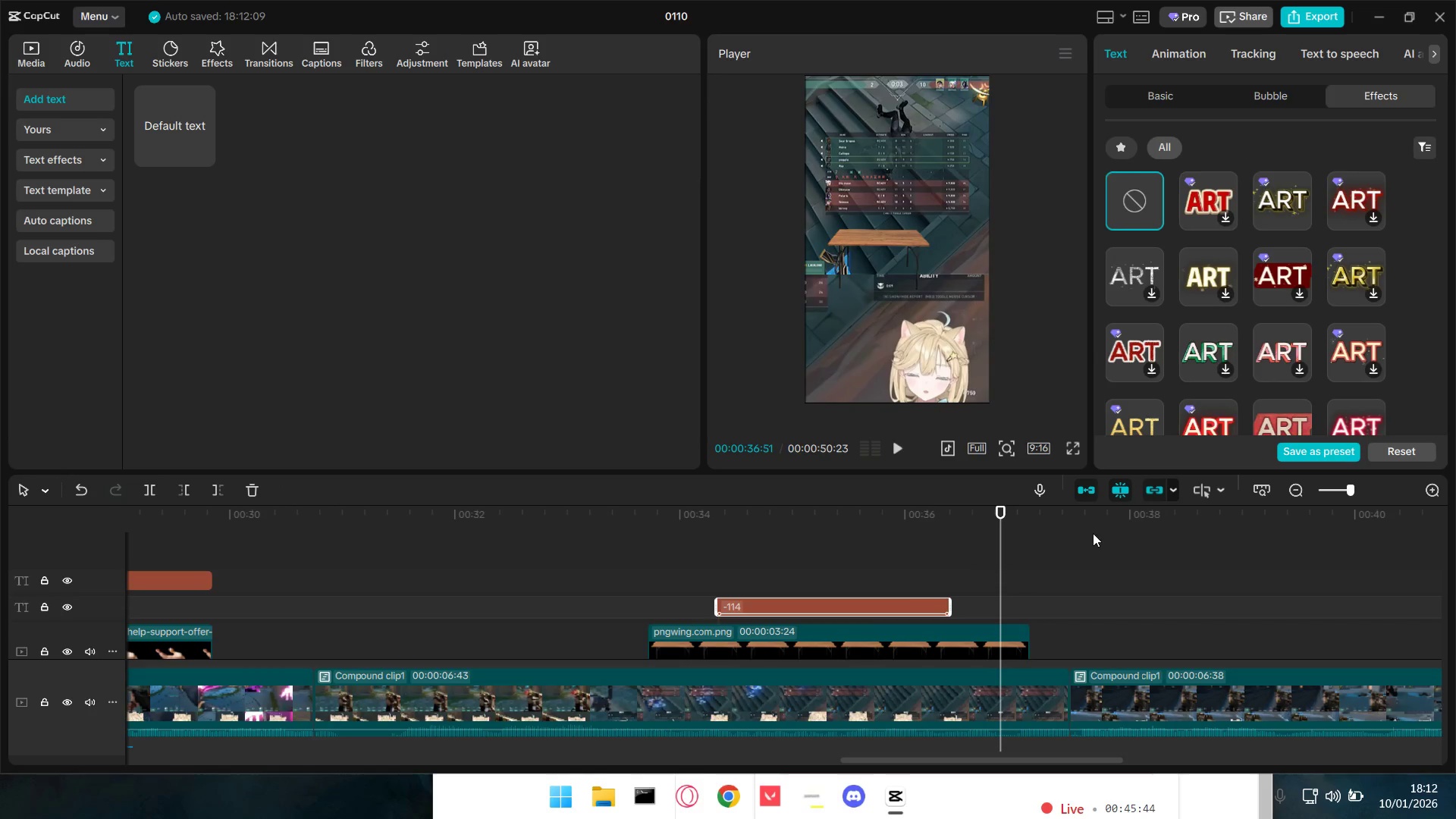 
left_click([1173, 45])
 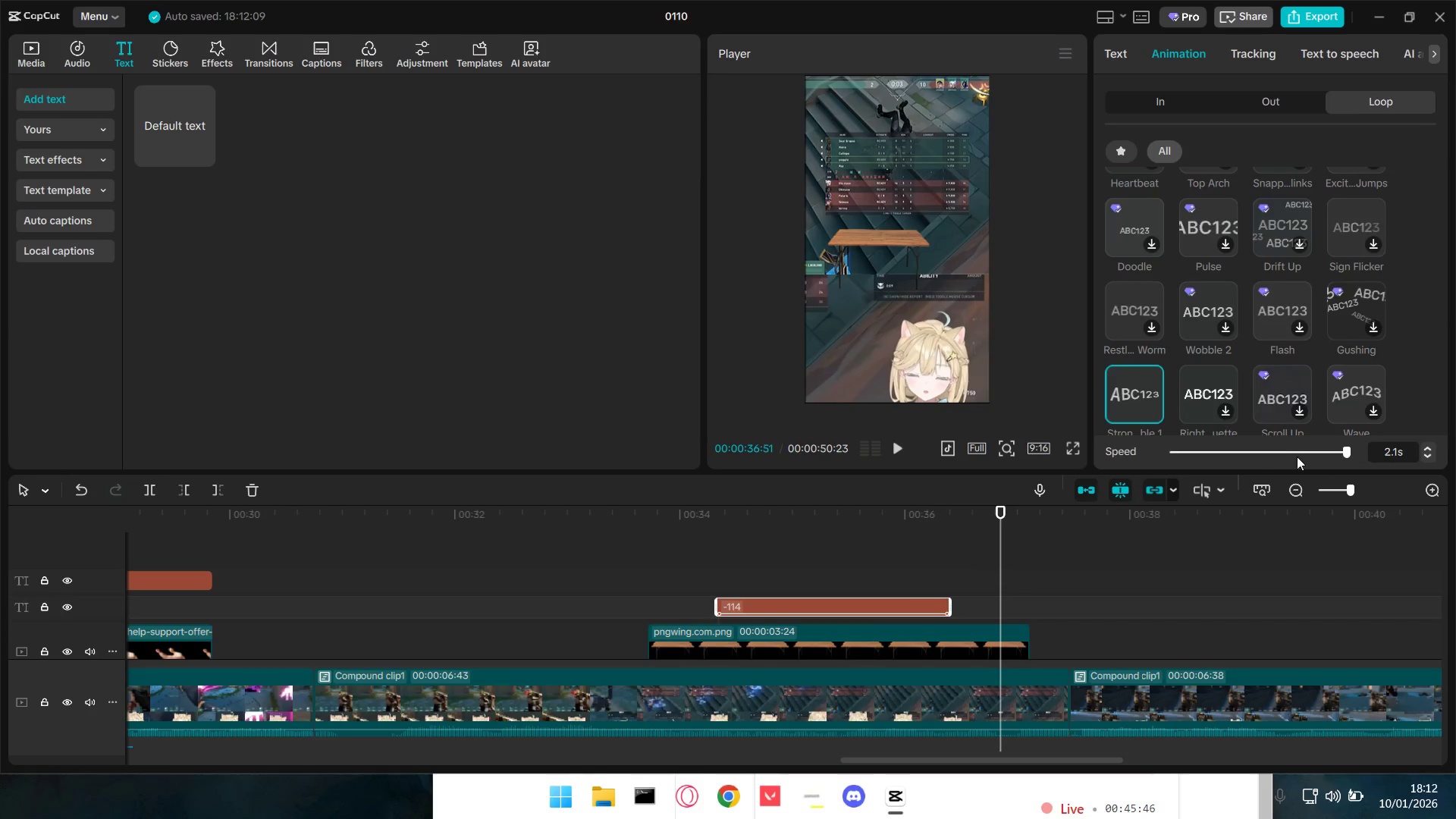 
left_click_drag(start_coordinate=[1343, 452], to_coordinate=[1303, 455])
 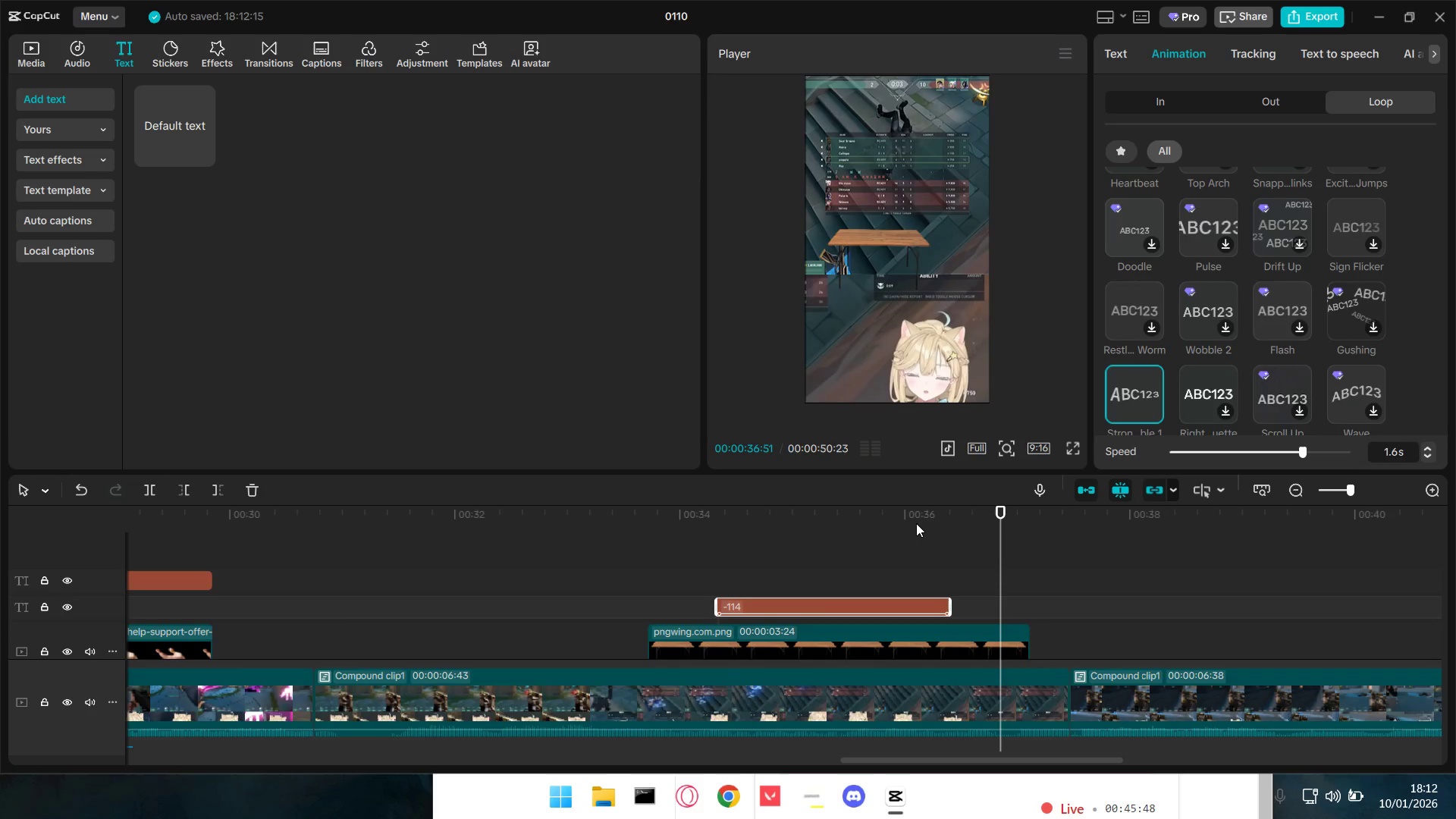 
left_click([730, 559])
 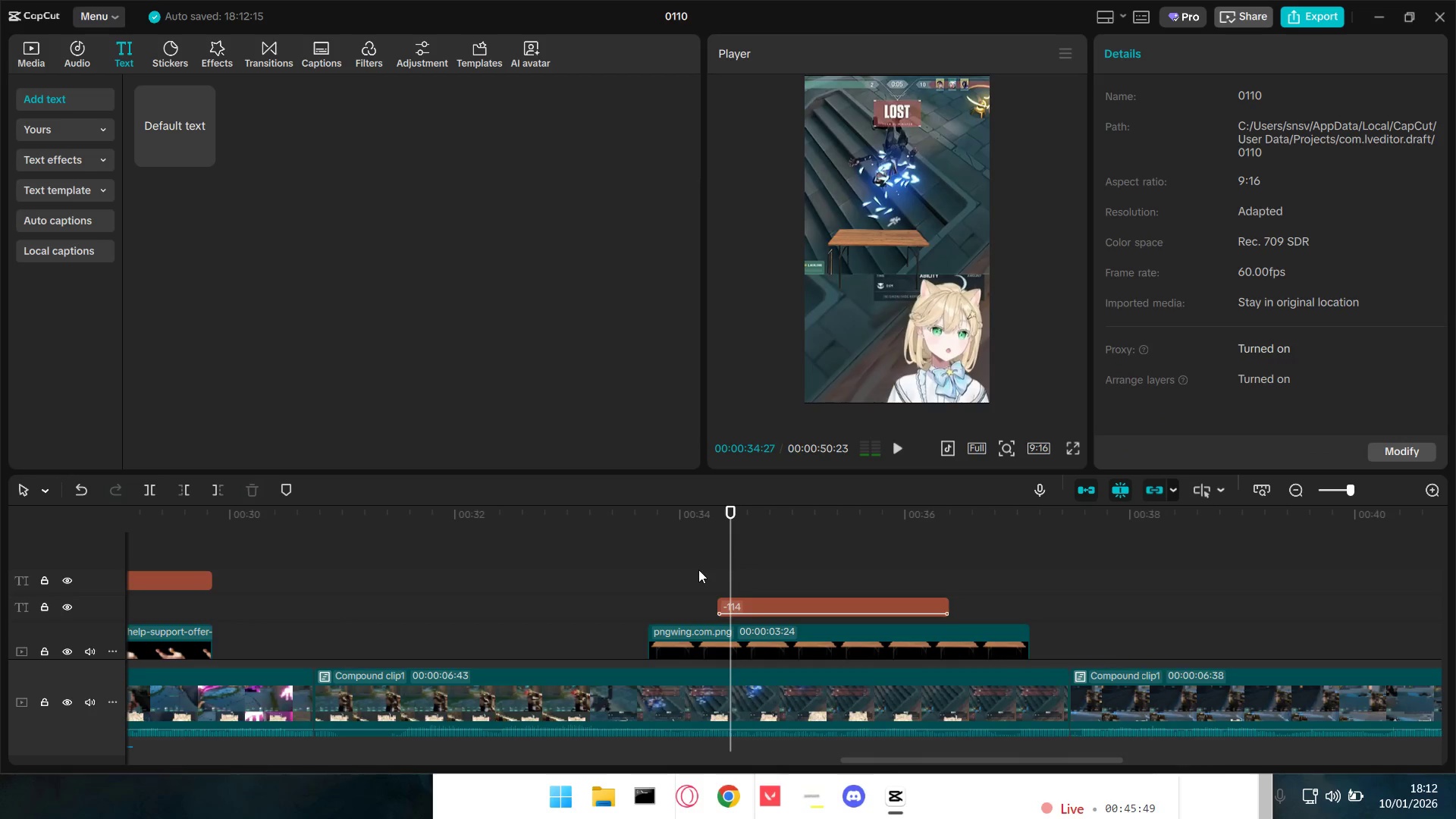 
double_click([693, 570])
 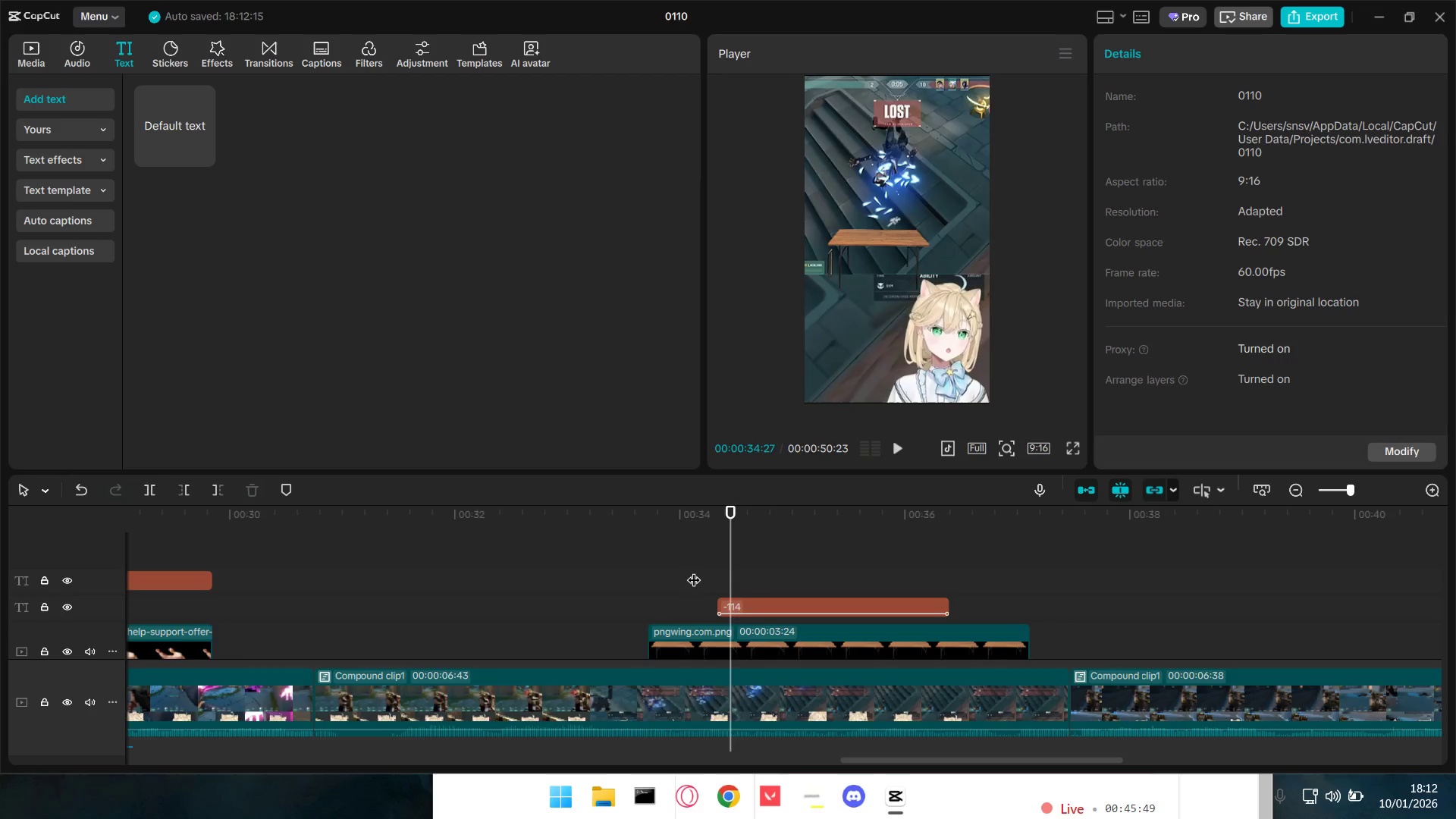 
key(Space)
 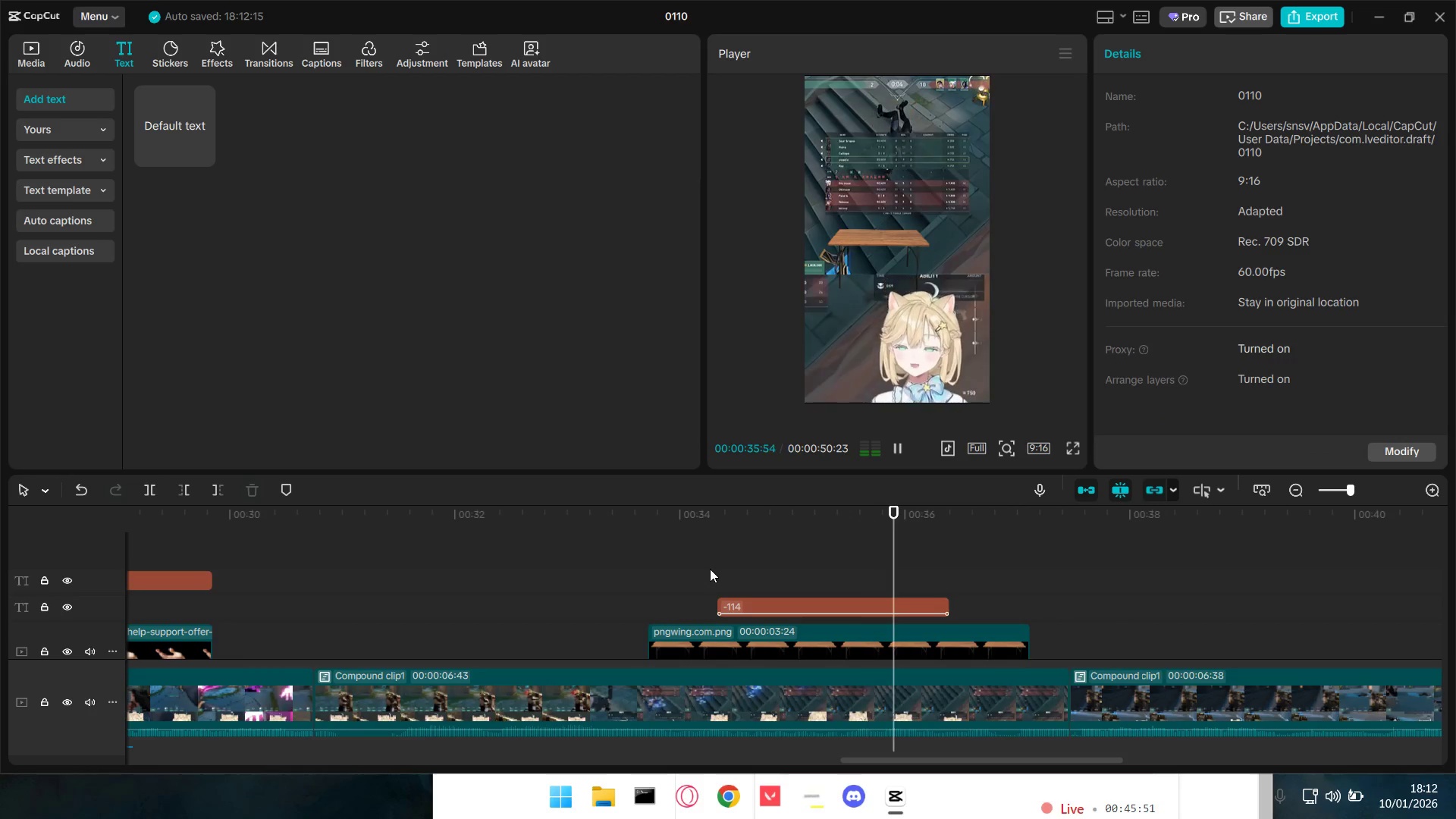 
key(Space)
 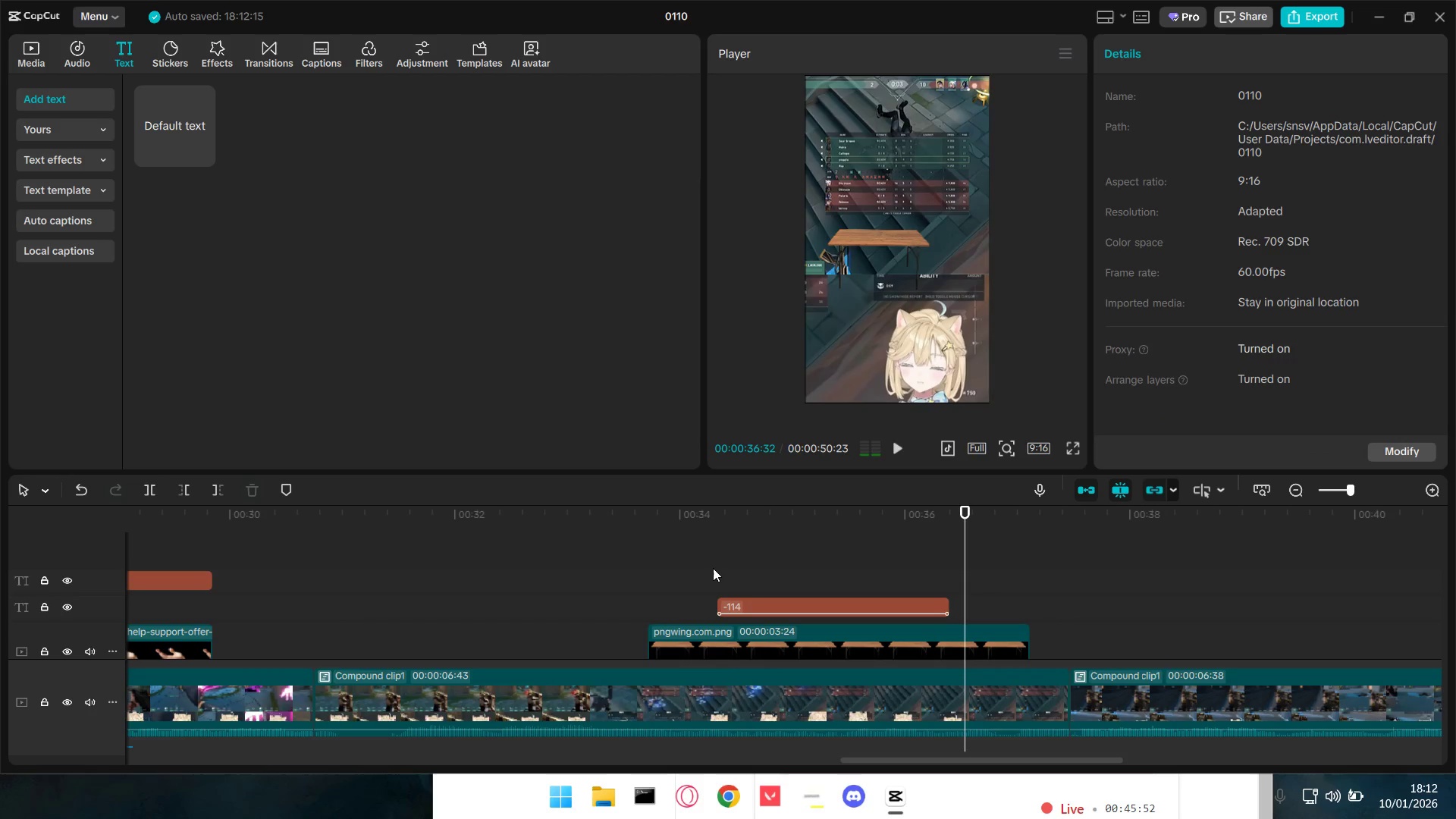 
left_click([713, 568])
 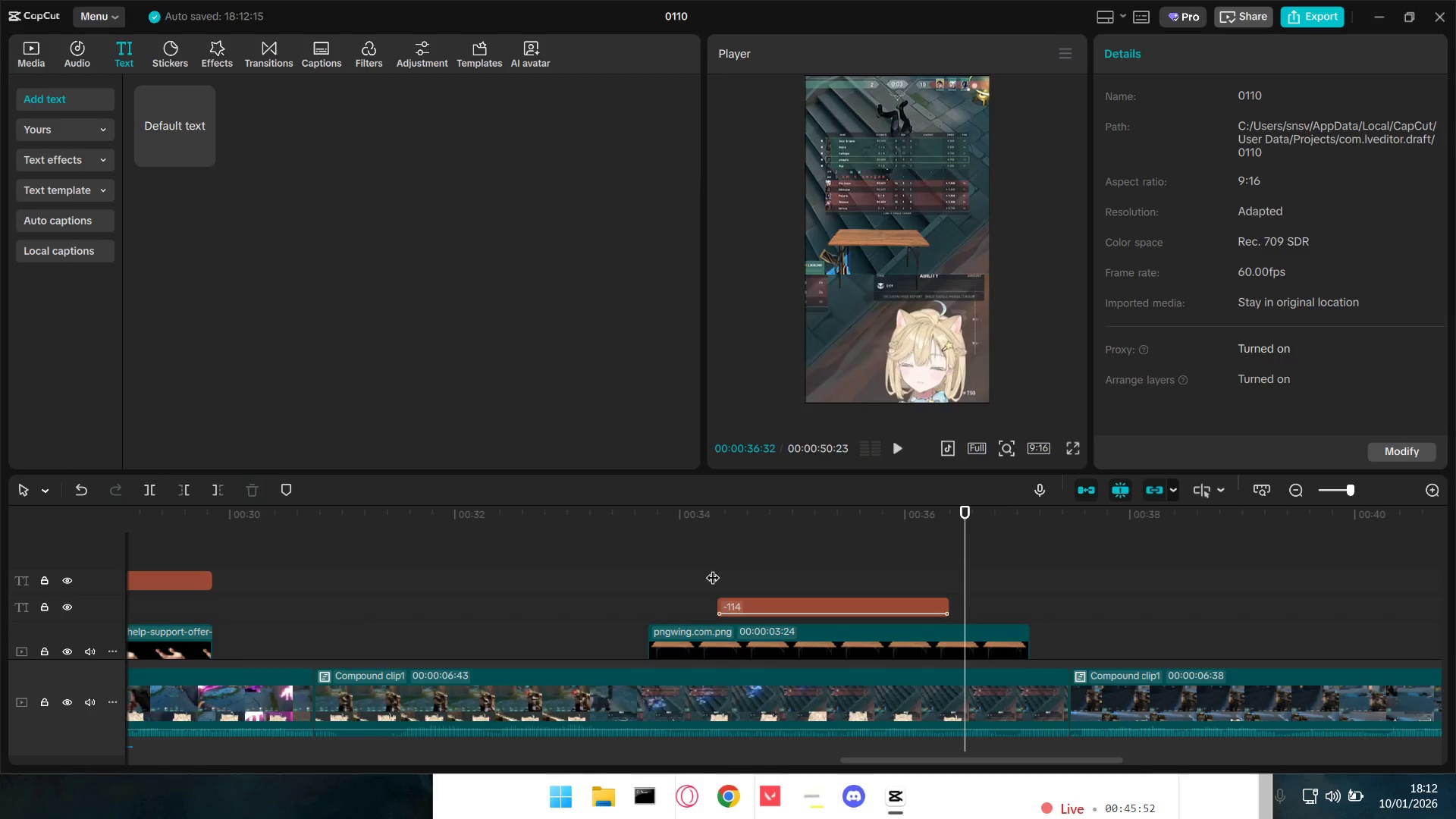 
key(Space)
 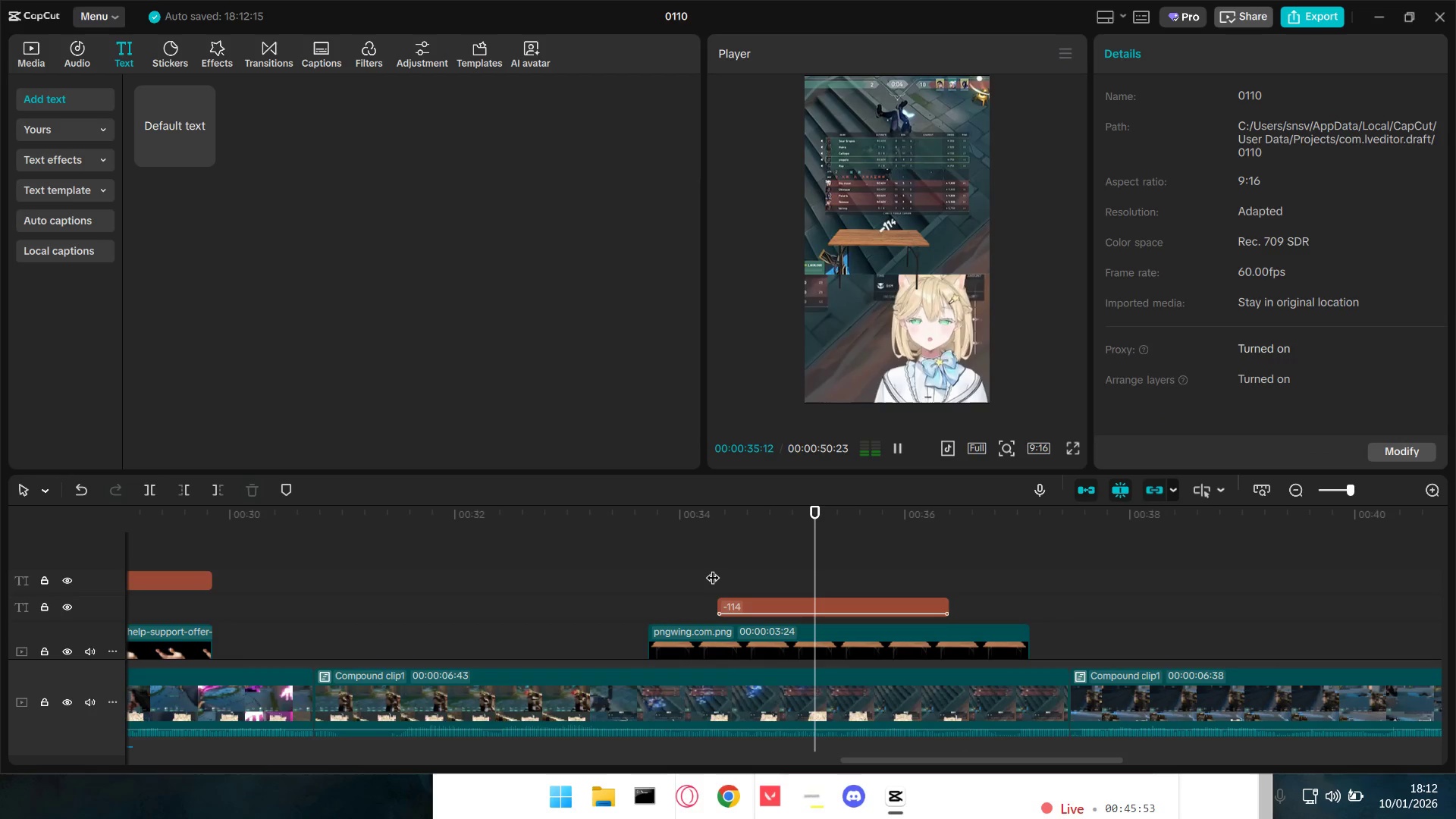 
key(Space)
 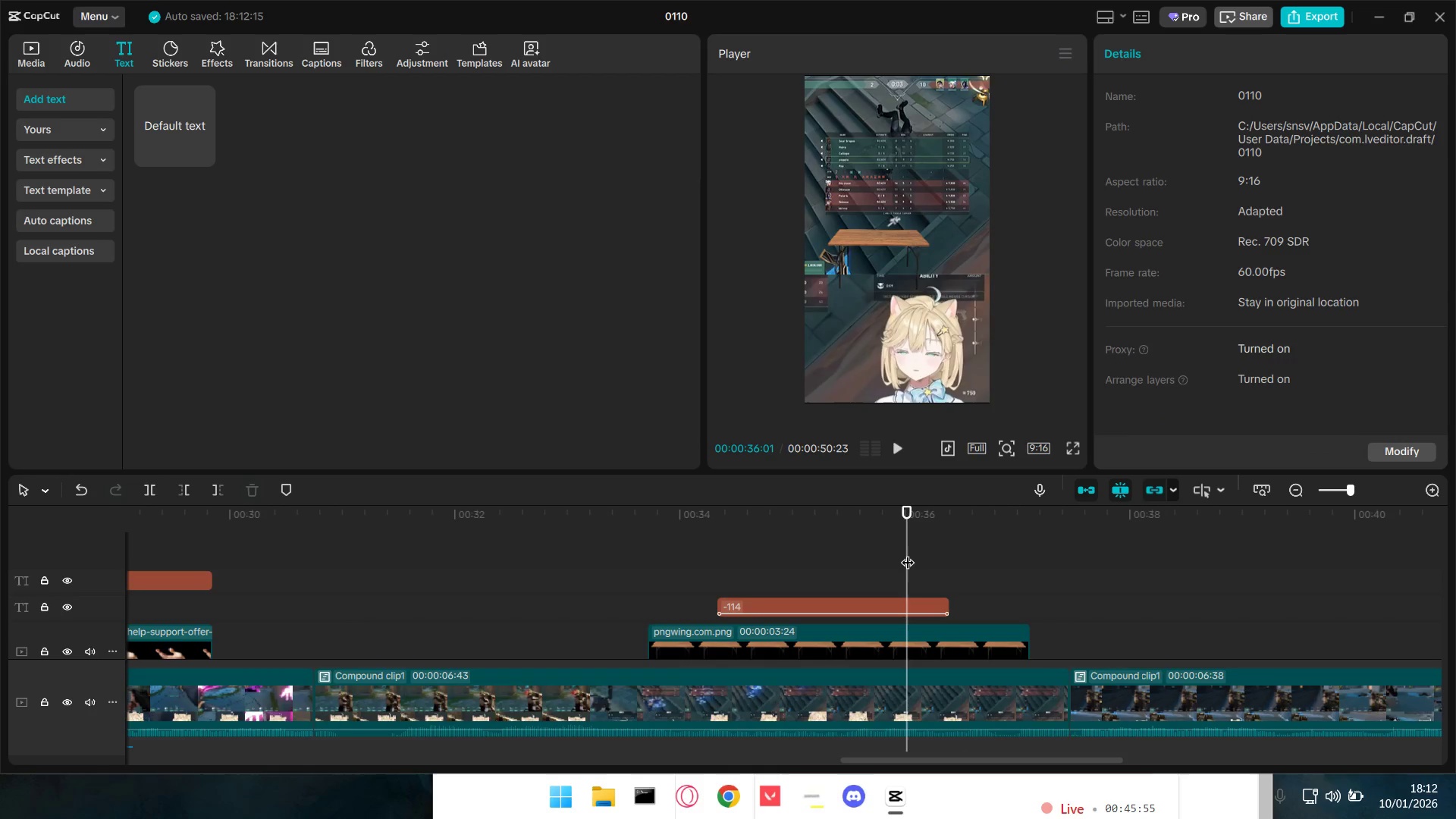 
left_click_drag(start_coordinate=[907, 553], to_coordinate=[889, 548])
 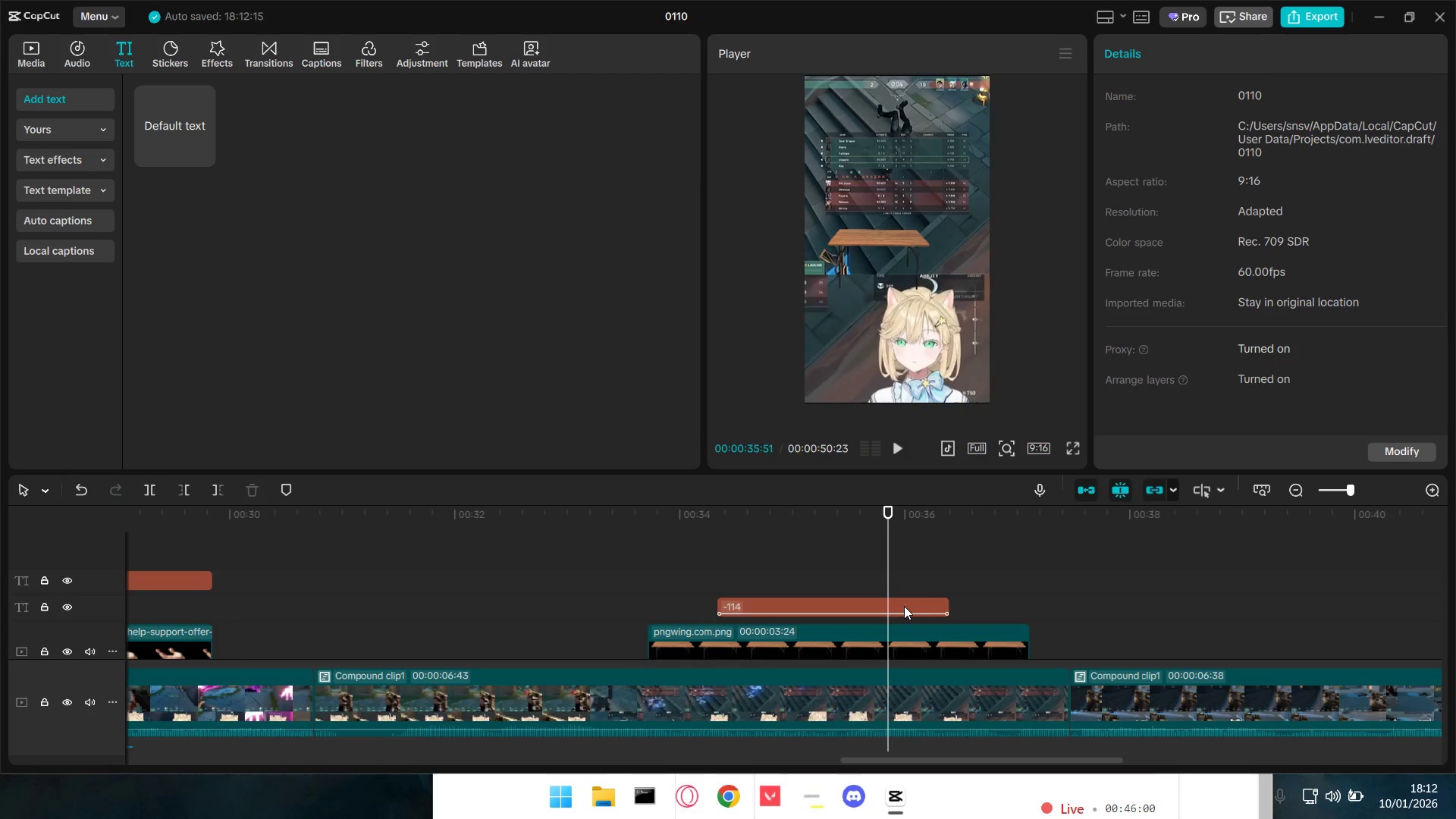 
key(W)
 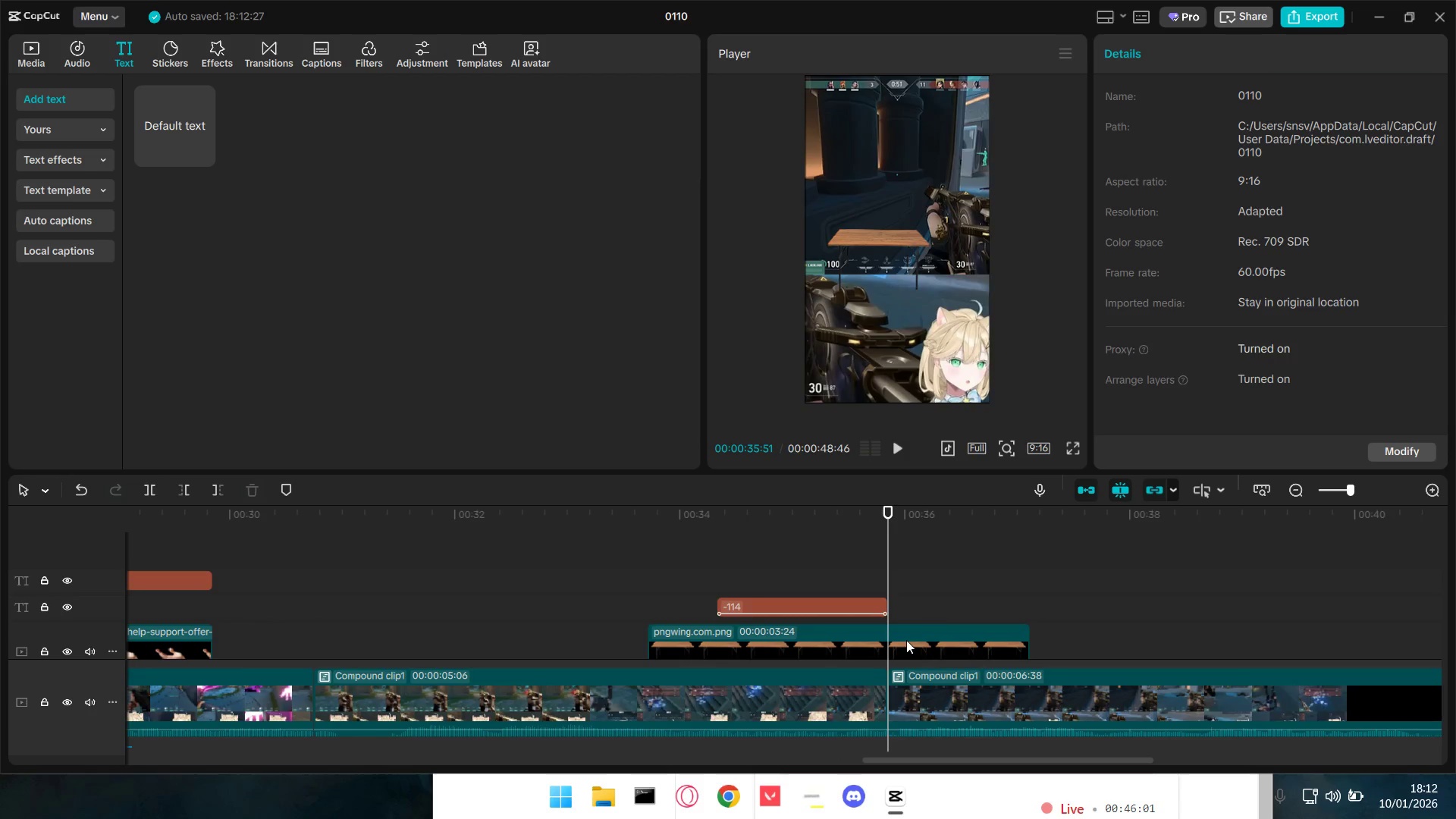 
left_click([893, 632])
 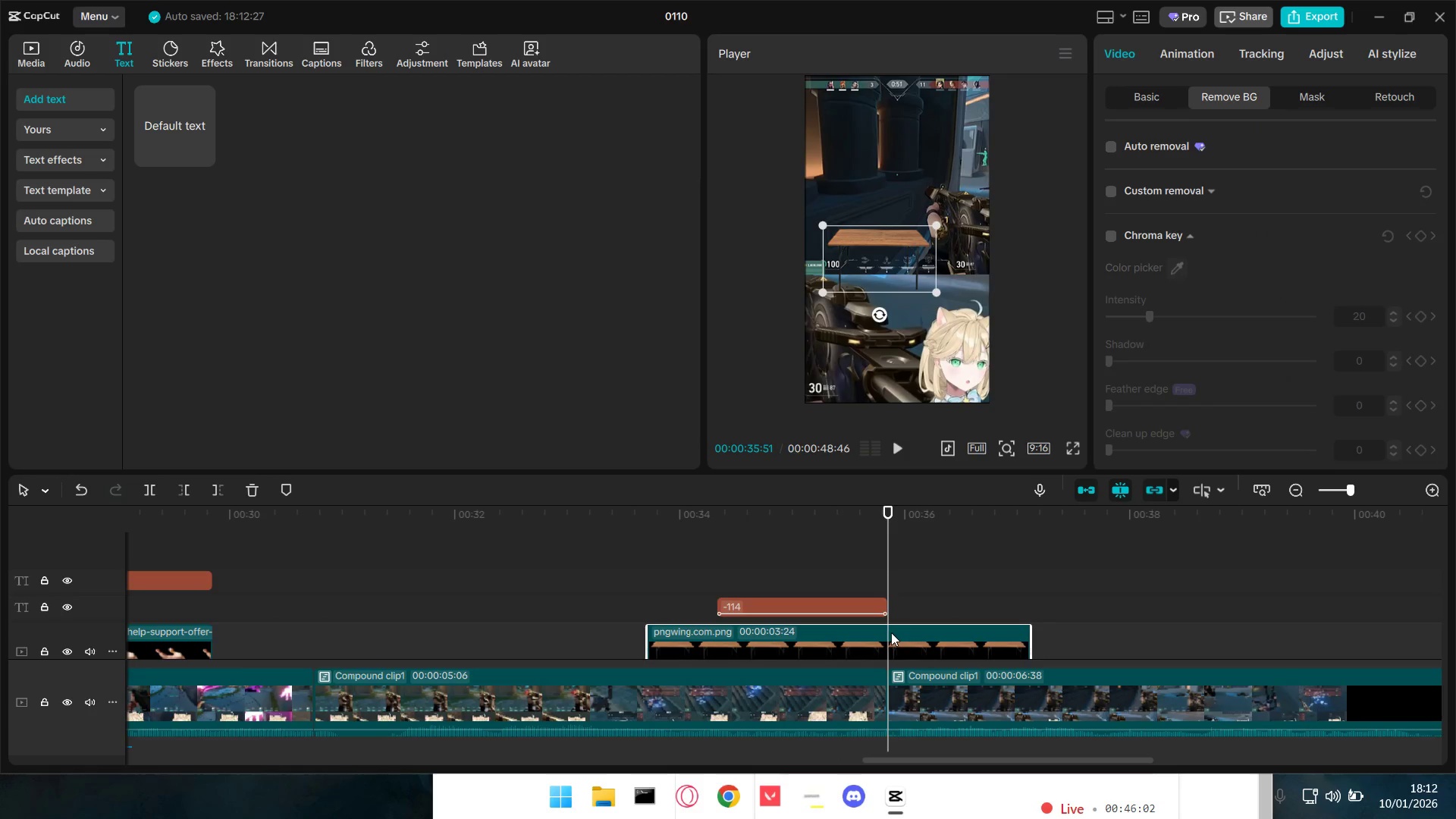 
key(W)
 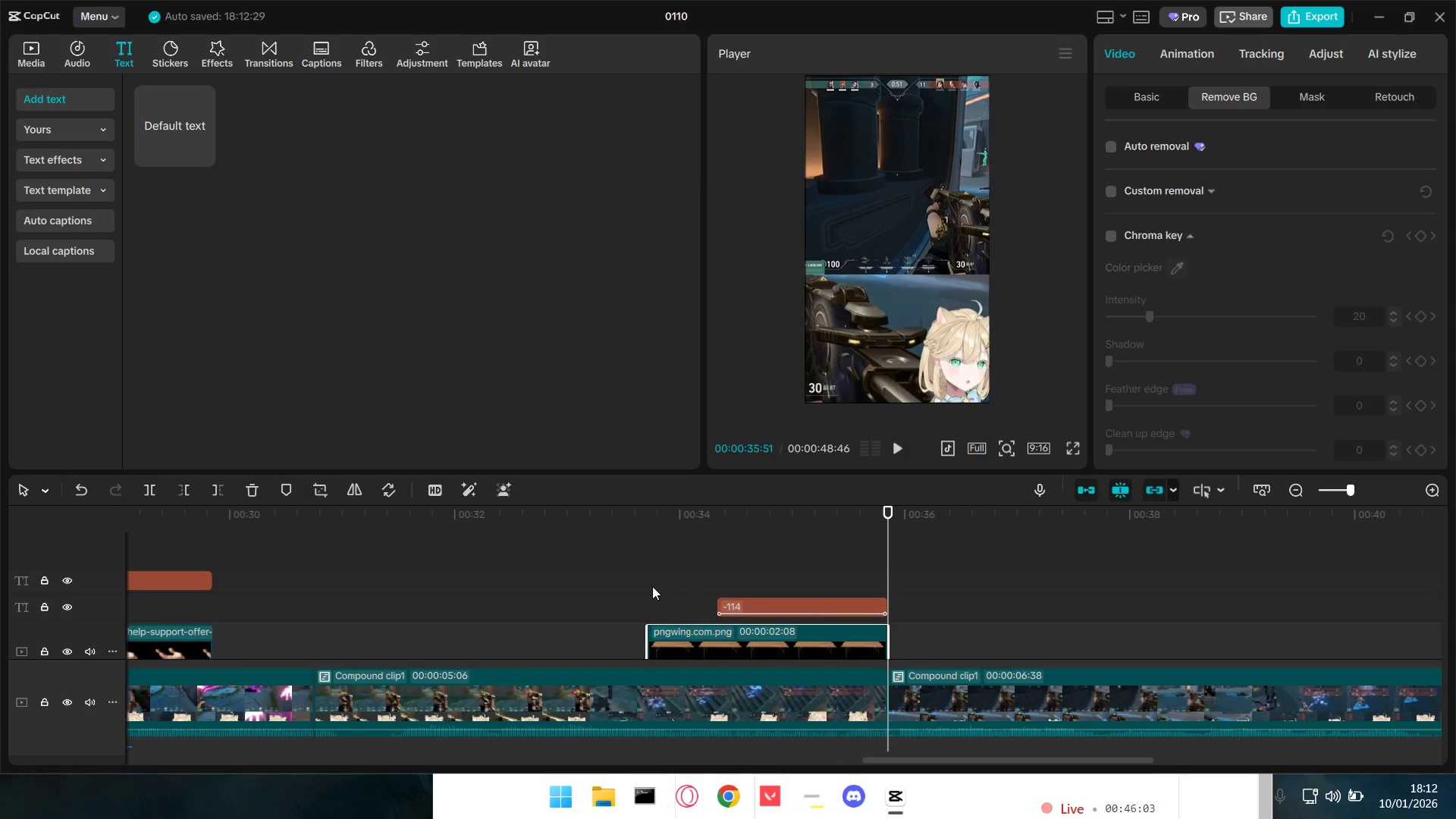 
left_click([627, 585])
 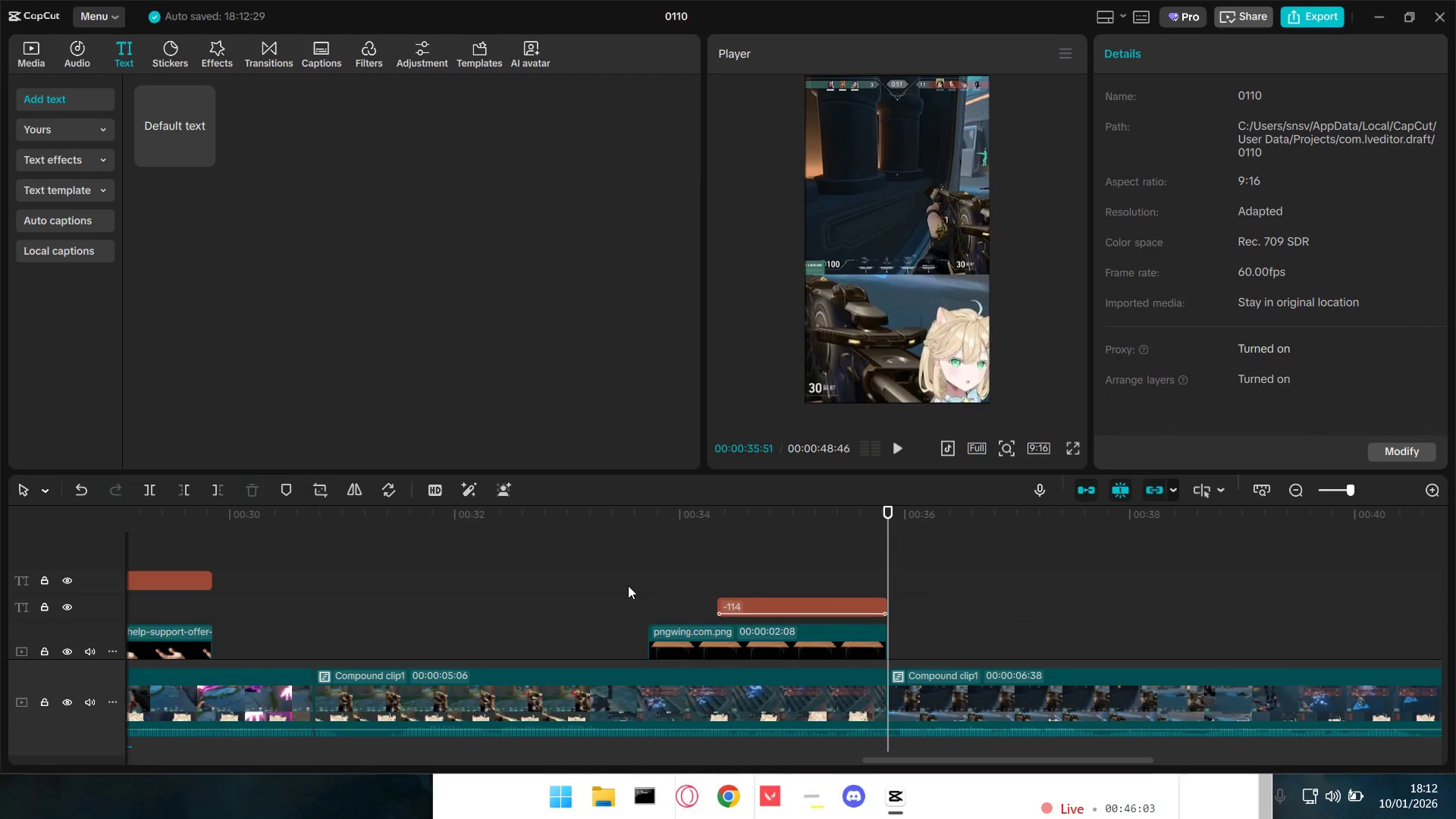 
key(Space)
 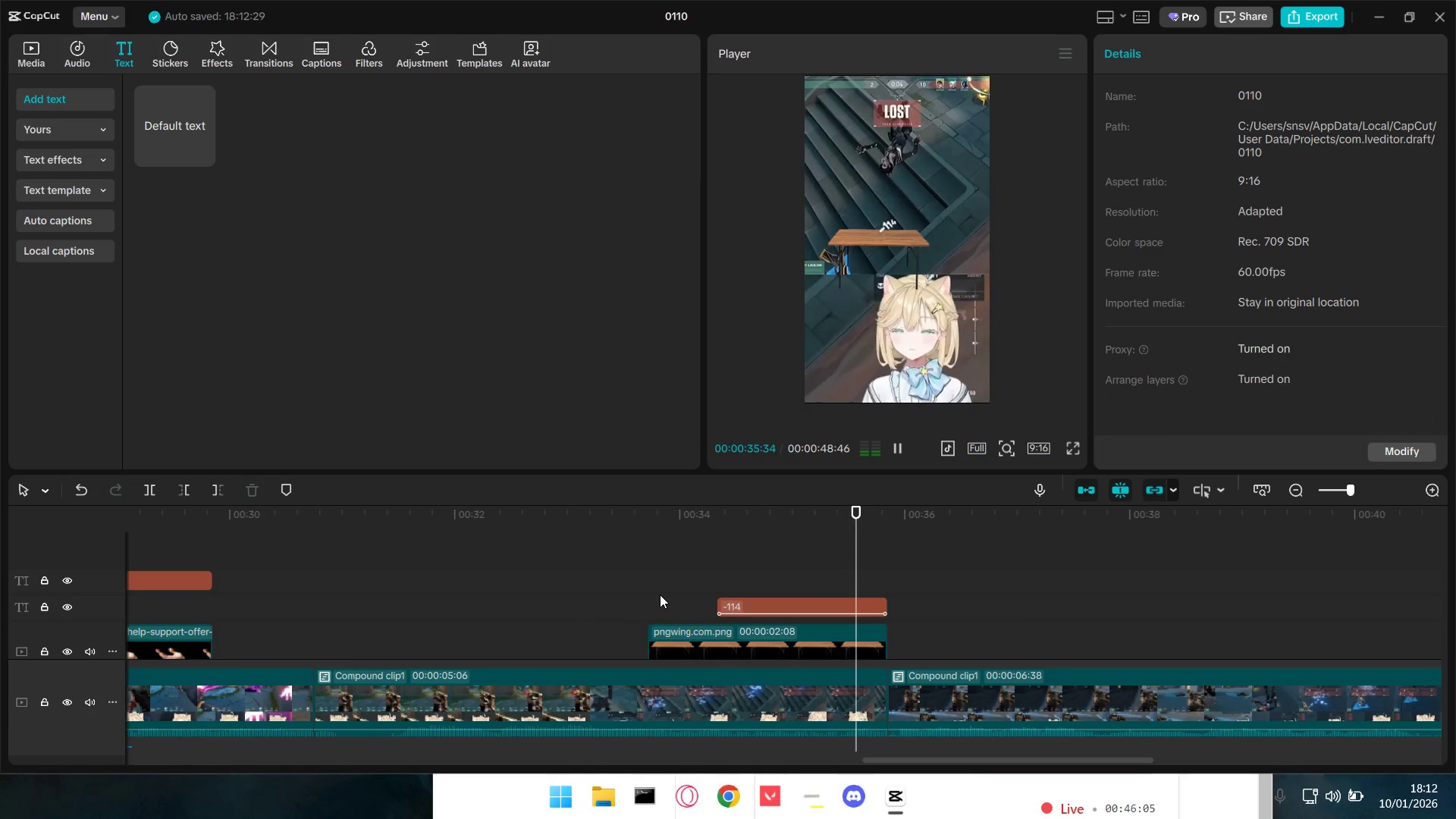 
key(Space)
 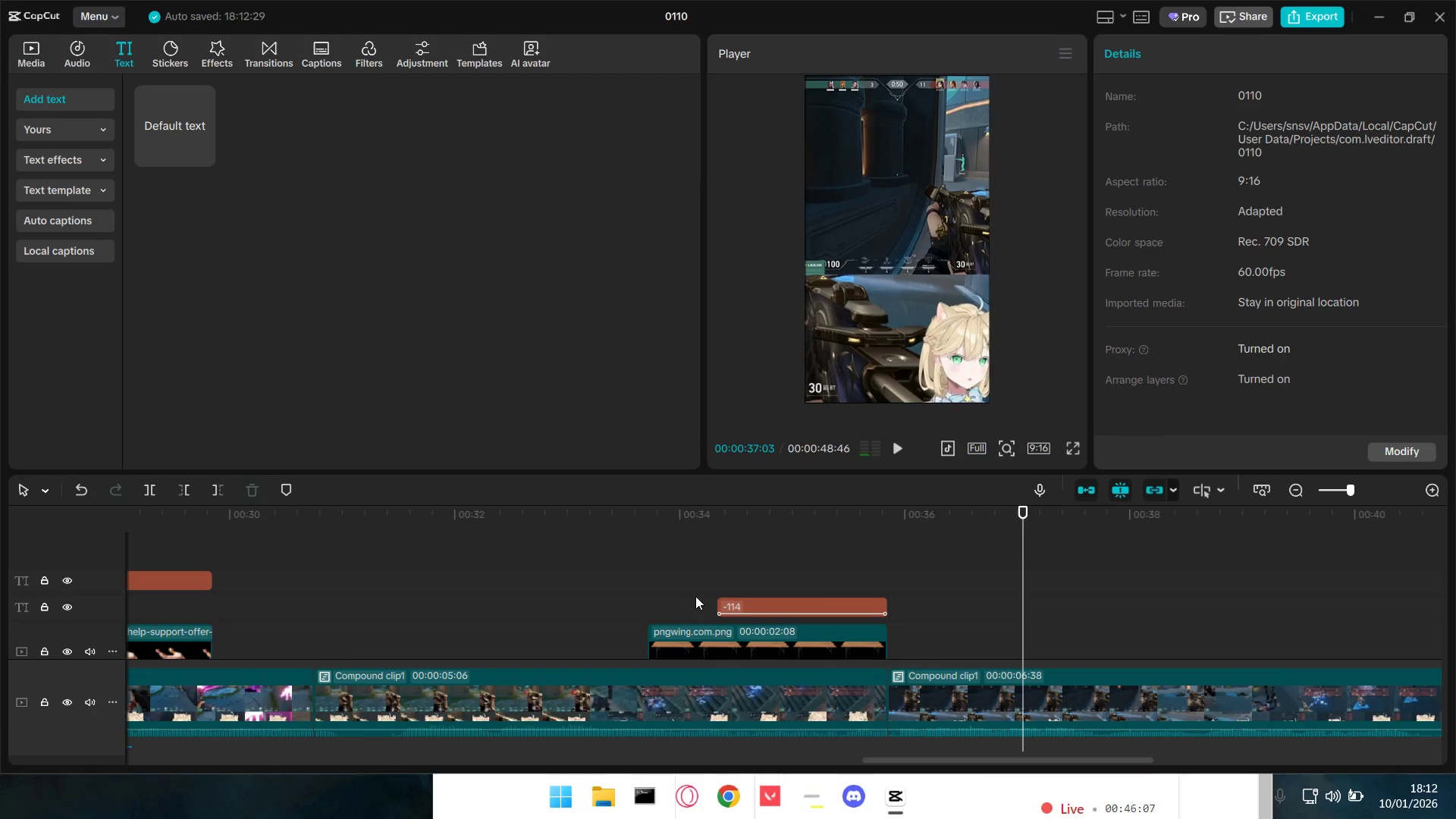 
key(Control+Z)
 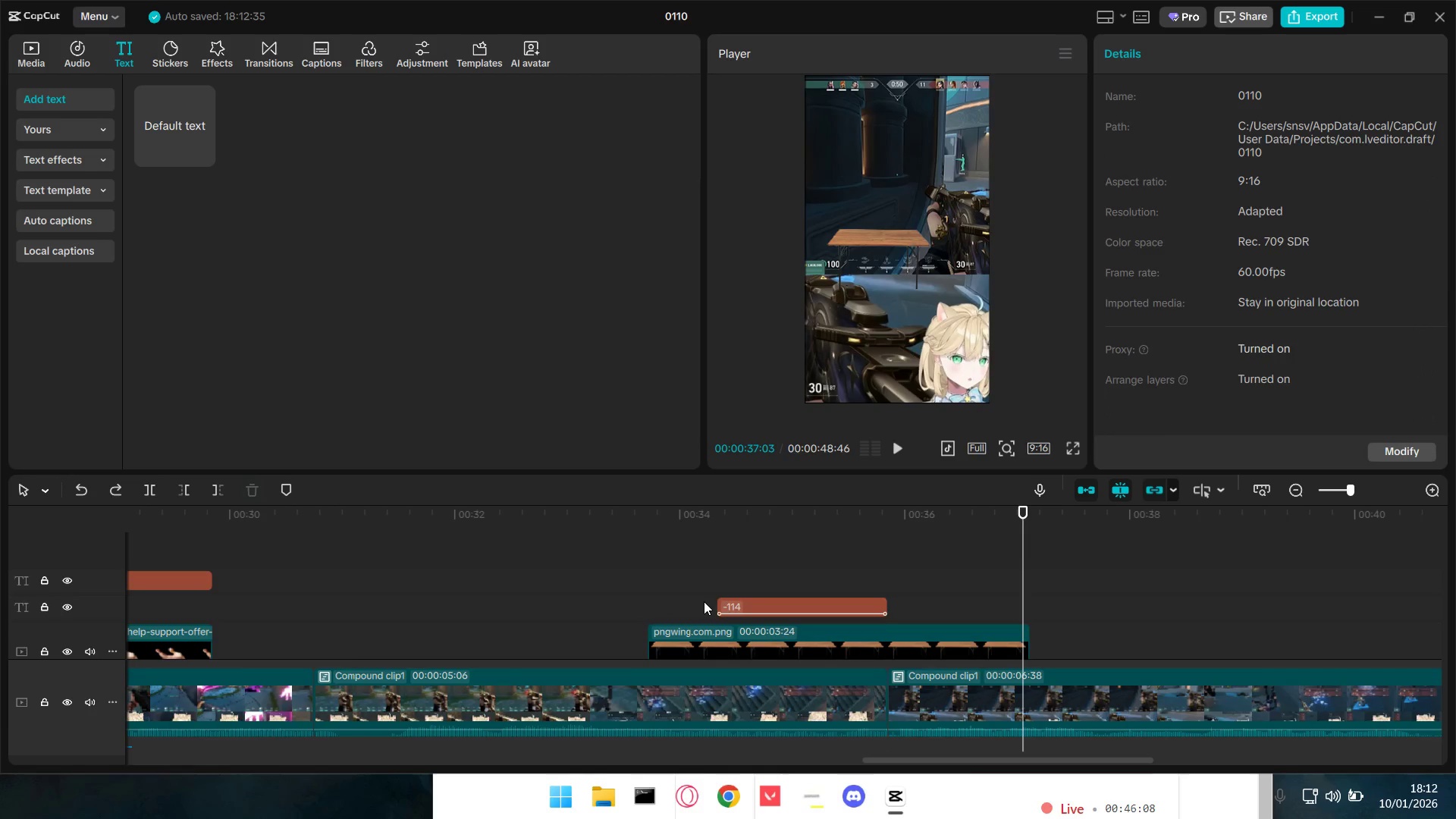 
key(Control+Z)
 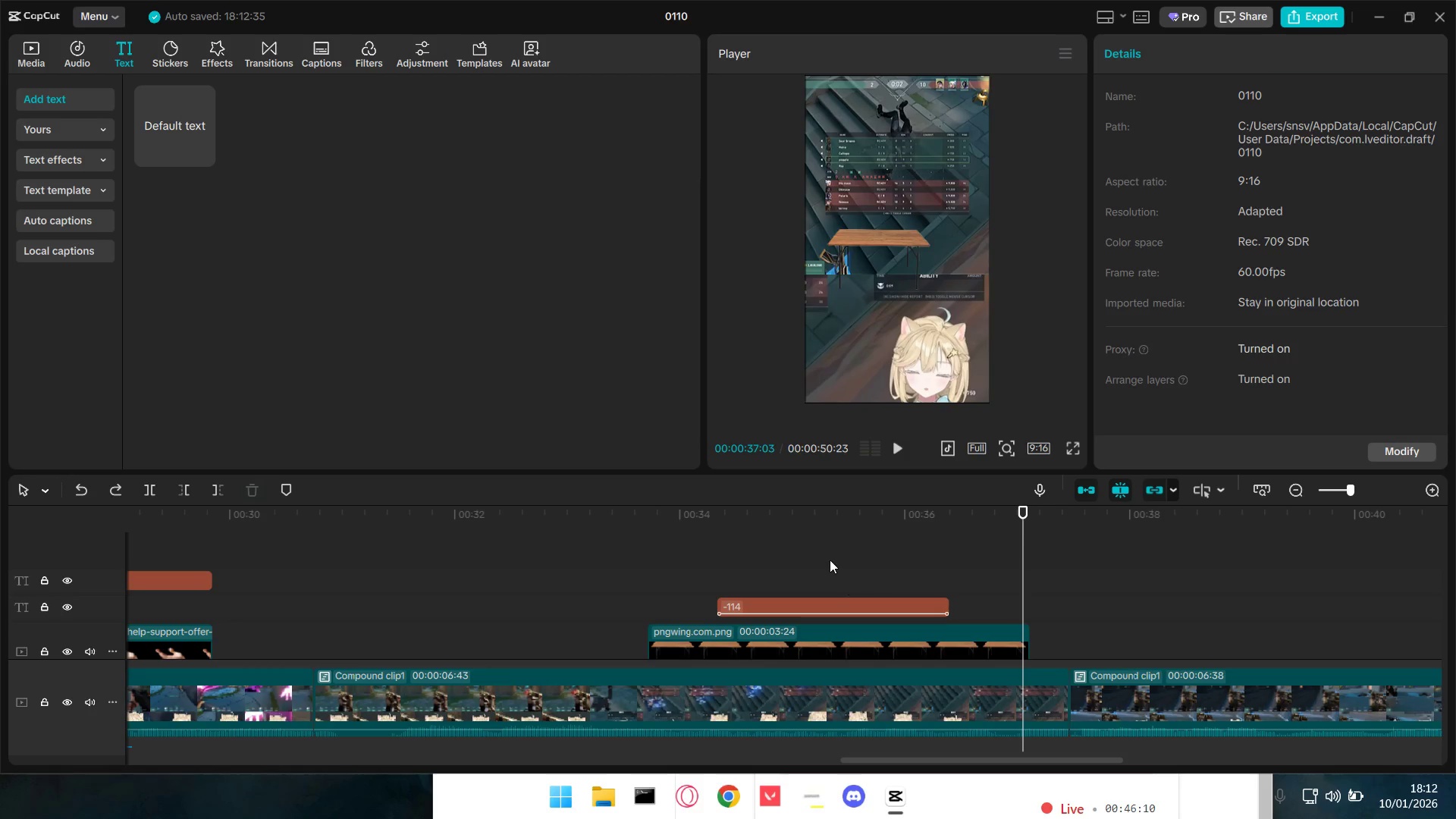 
double_click([742, 592])
 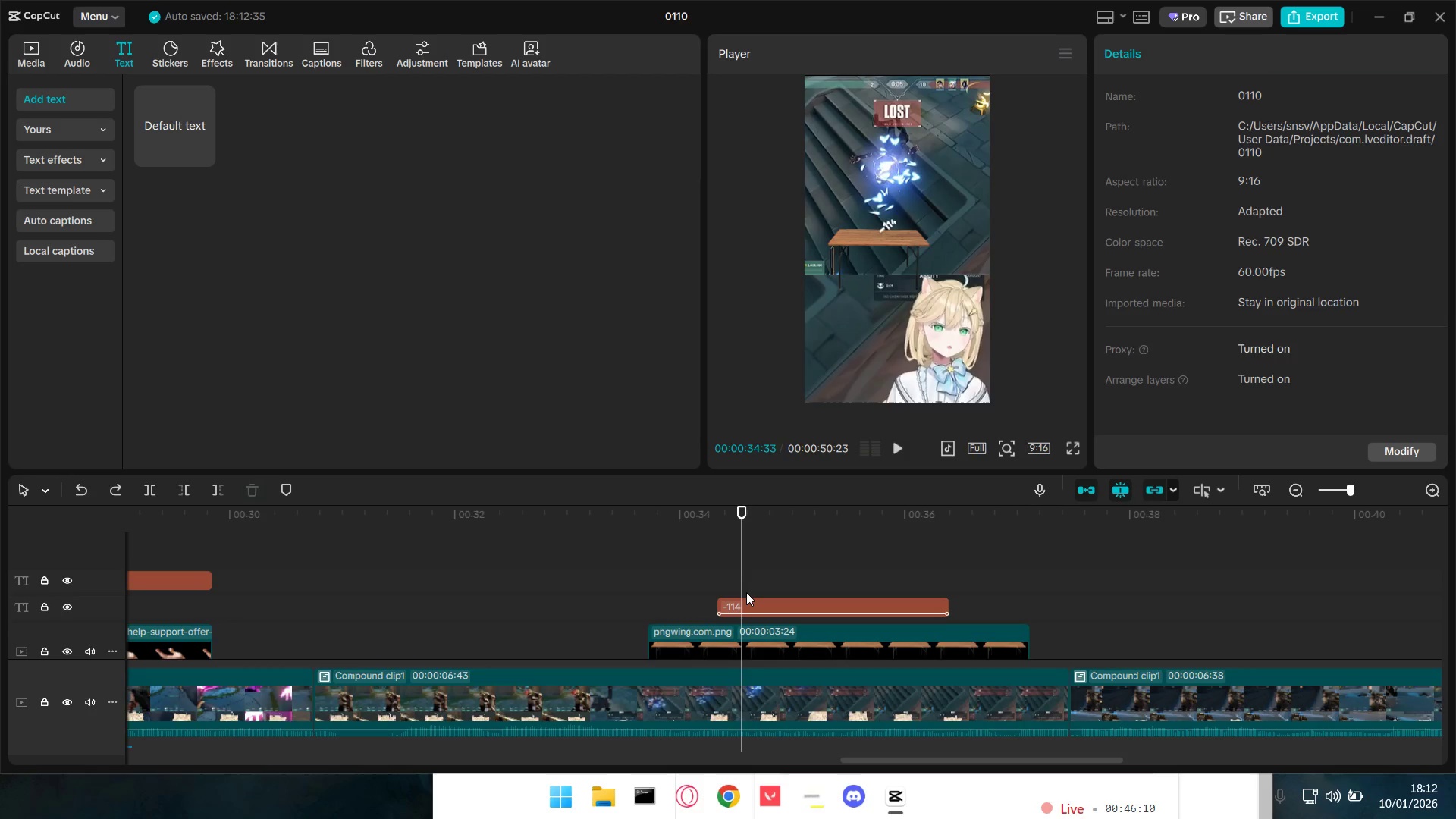 
key(Space)
 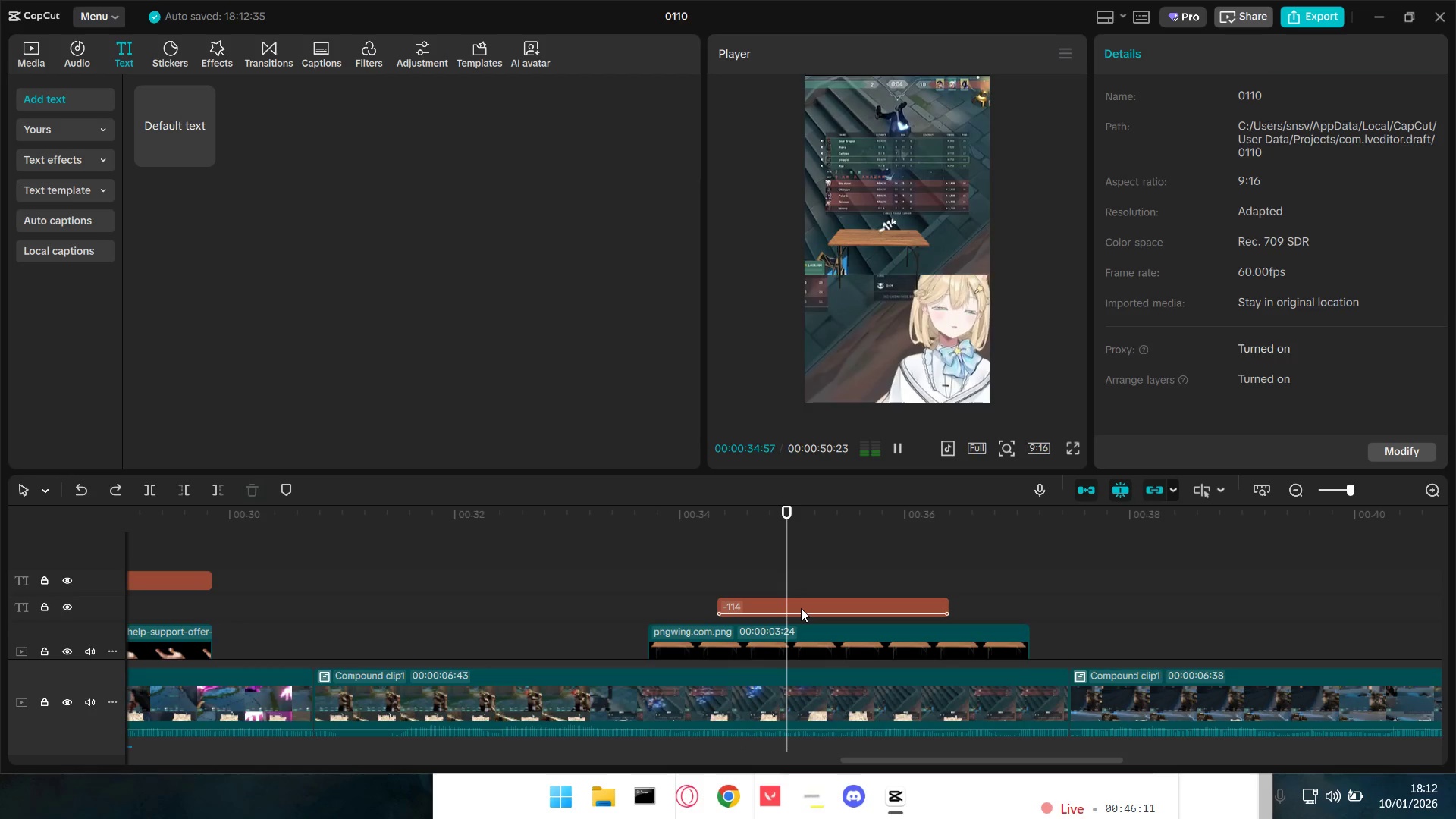 
key(Space)
 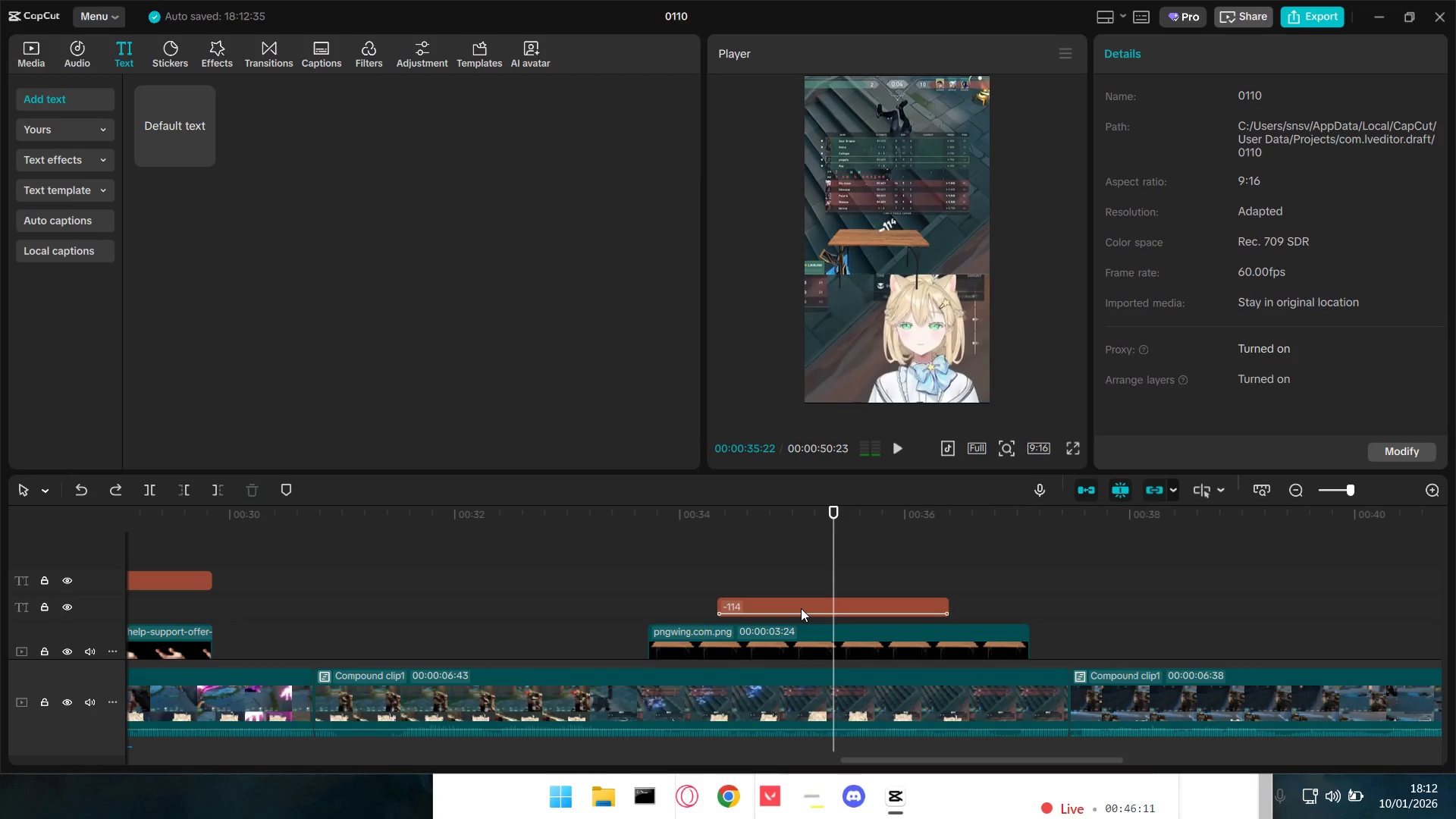 
key(Space)
 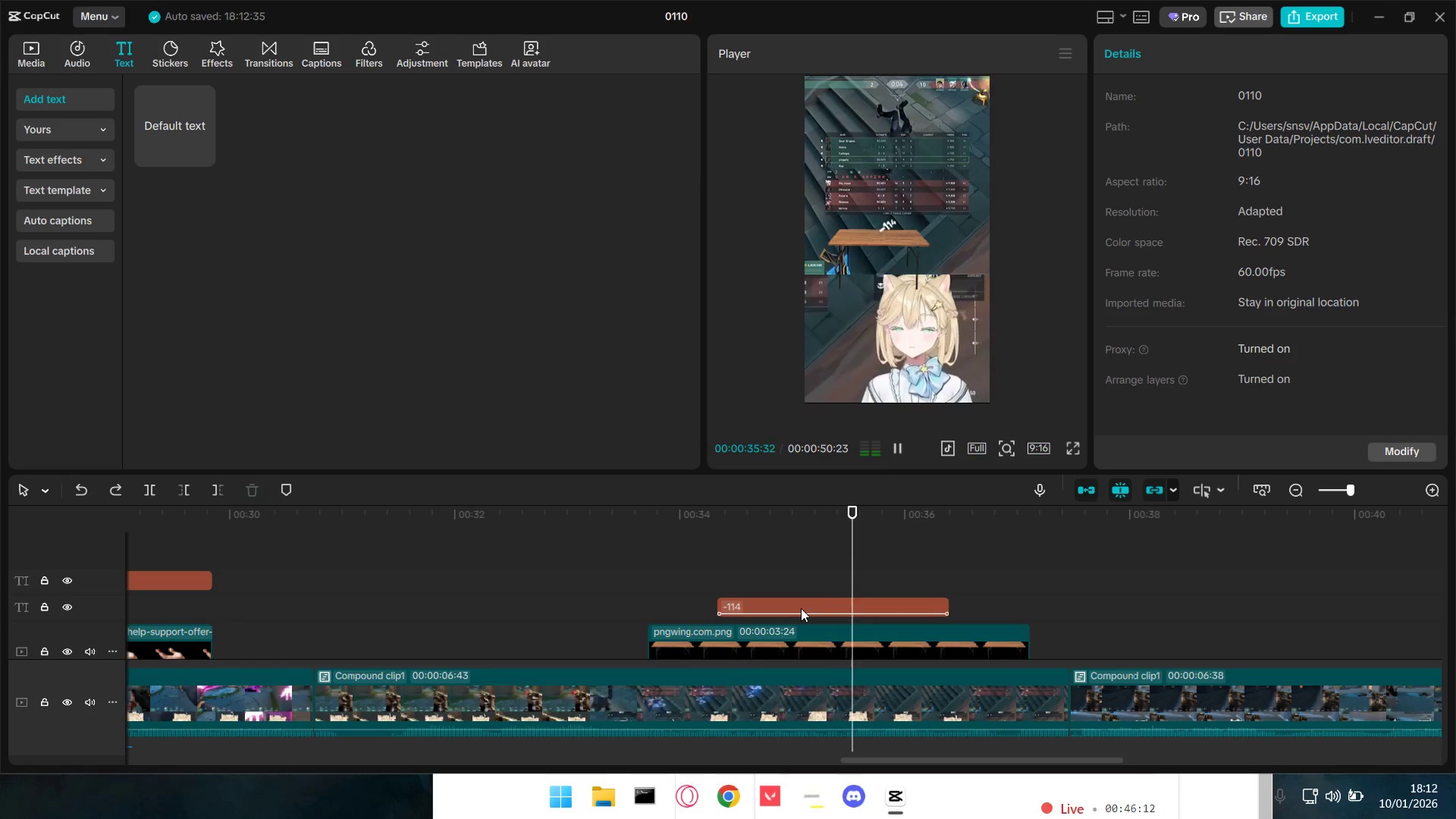 
key(Space)
 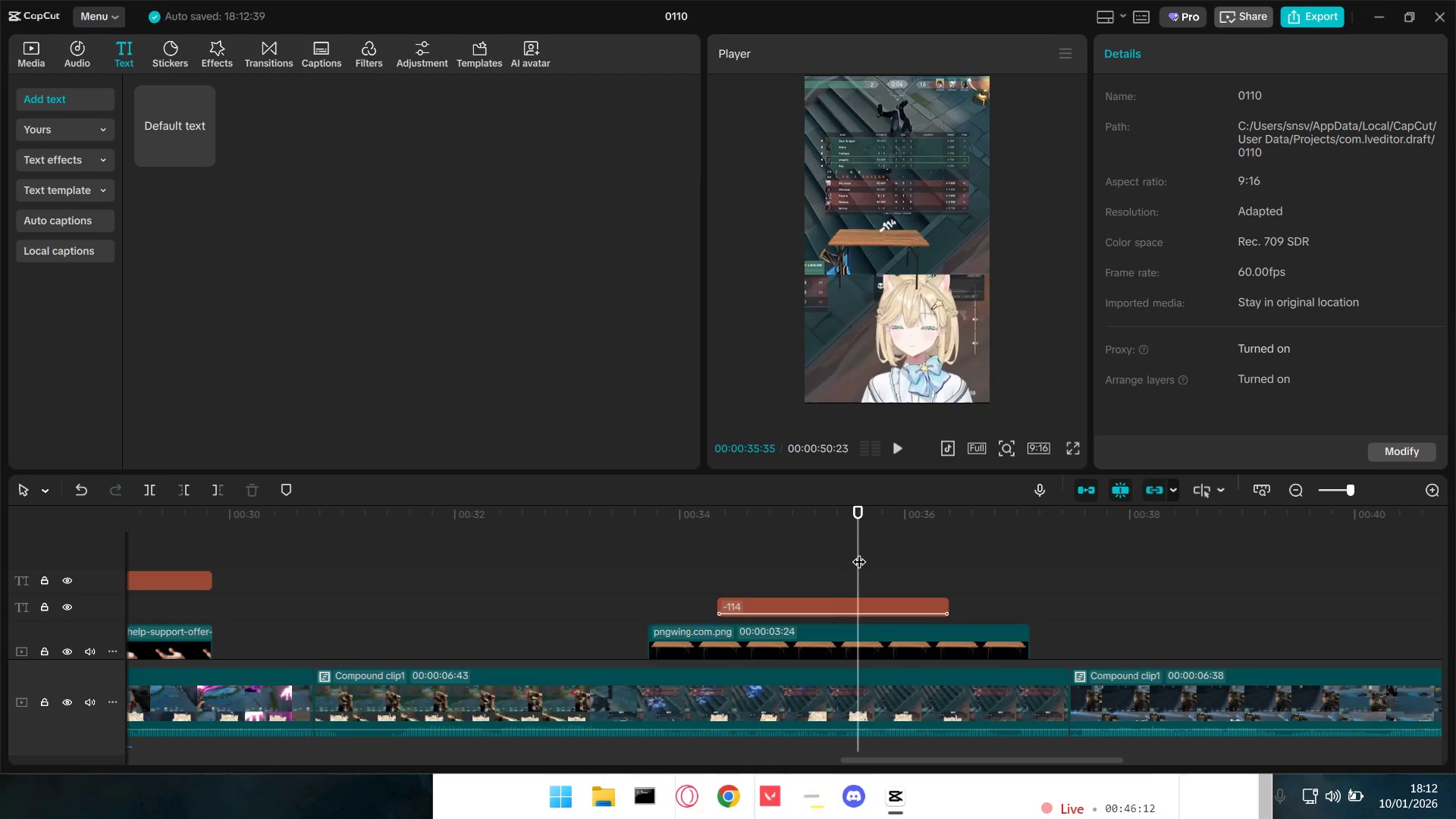 
left_click_drag(start_coordinate=[860, 554], to_coordinate=[891, 560])
 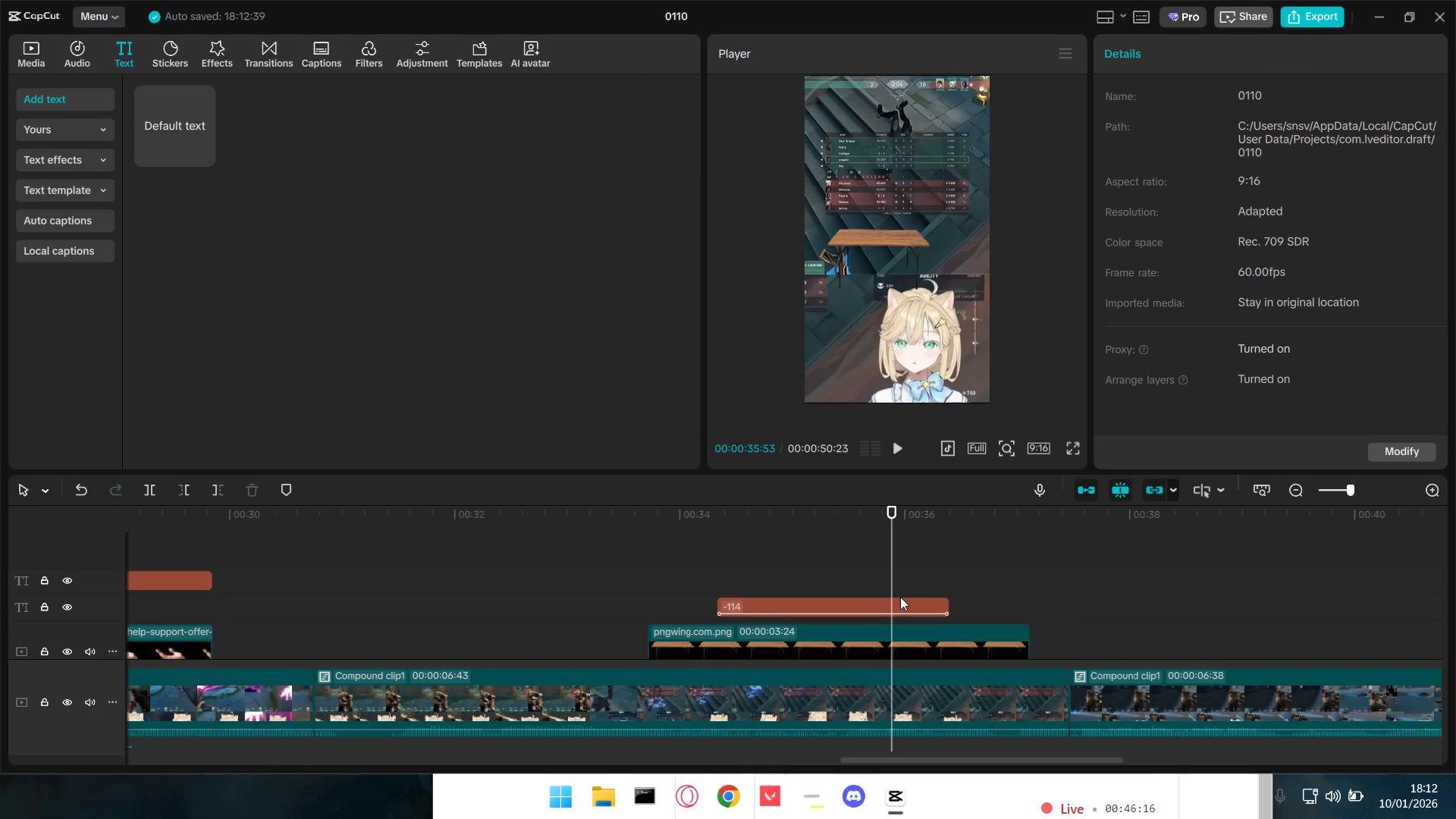 
key(W)
 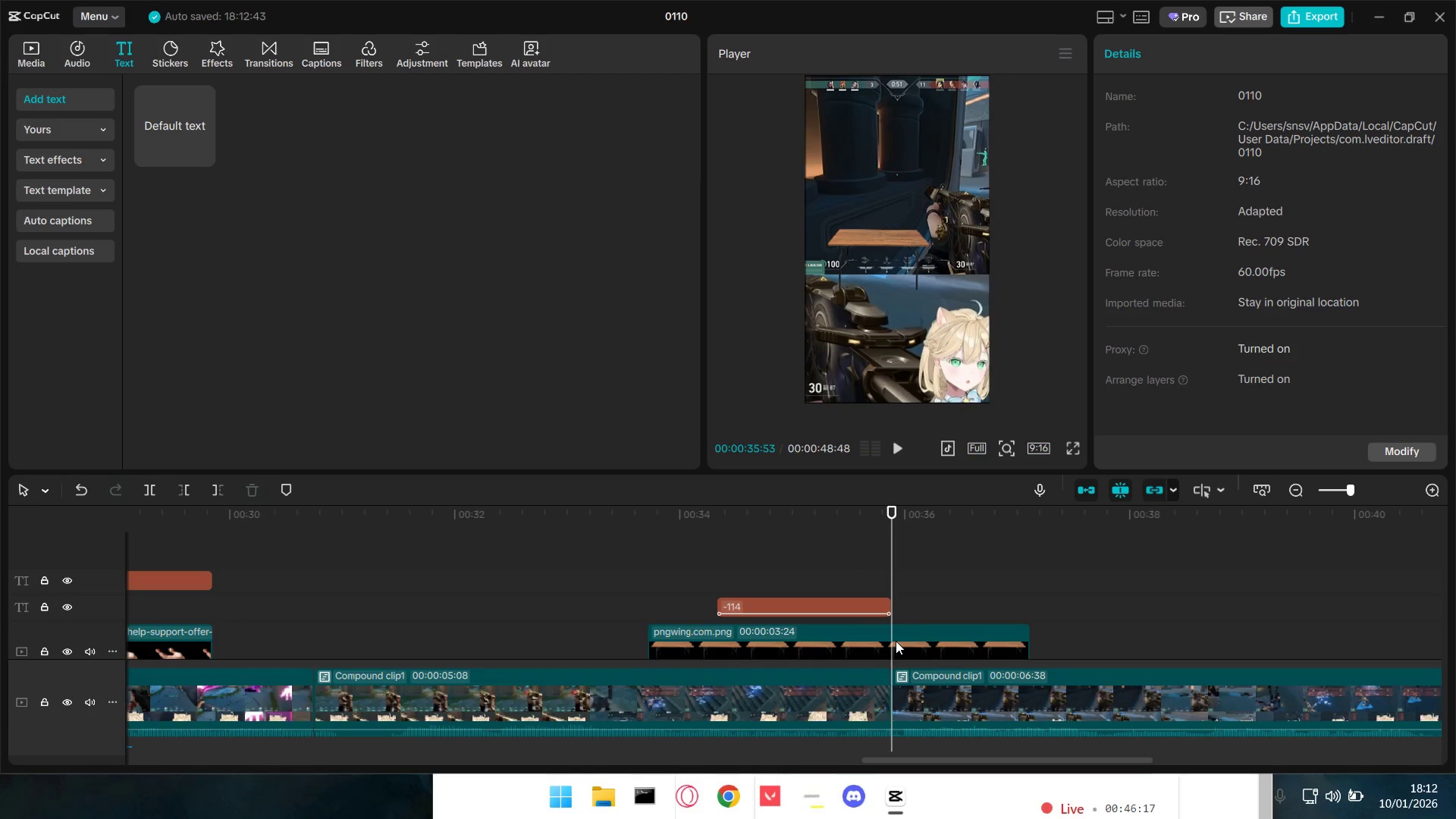 
key(Control+Z)
 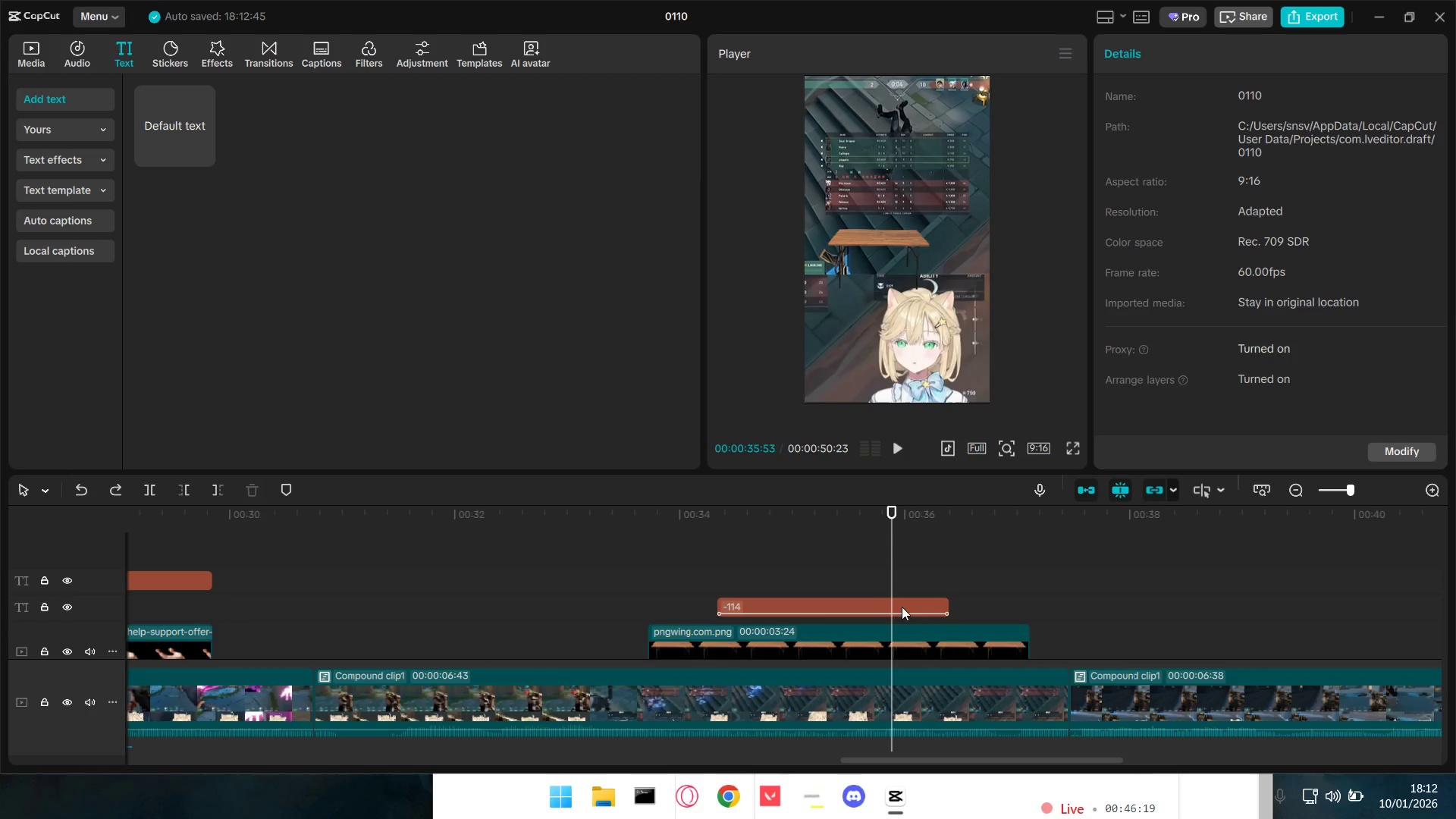 
left_click([895, 603])
 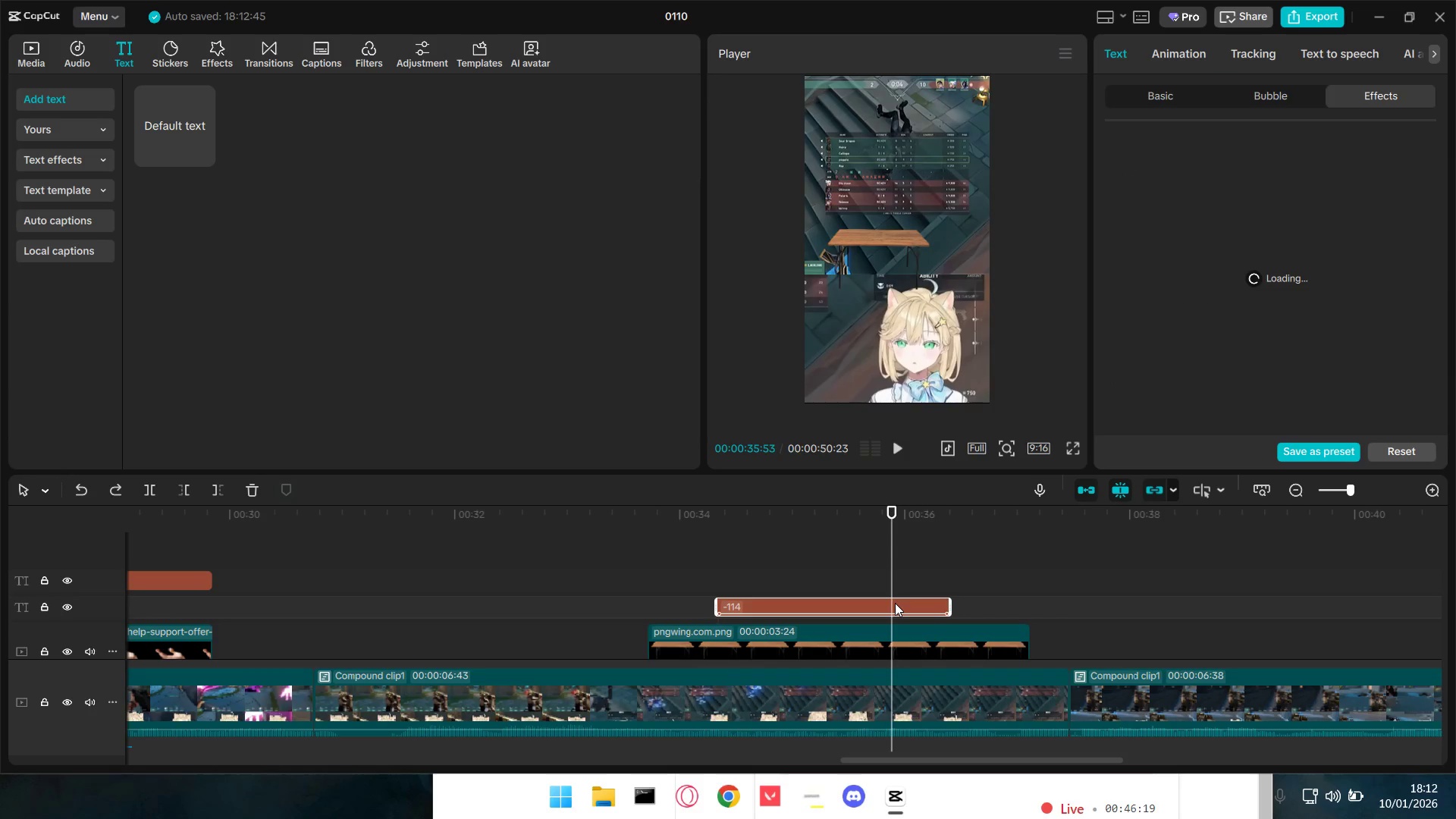 
key(W)
 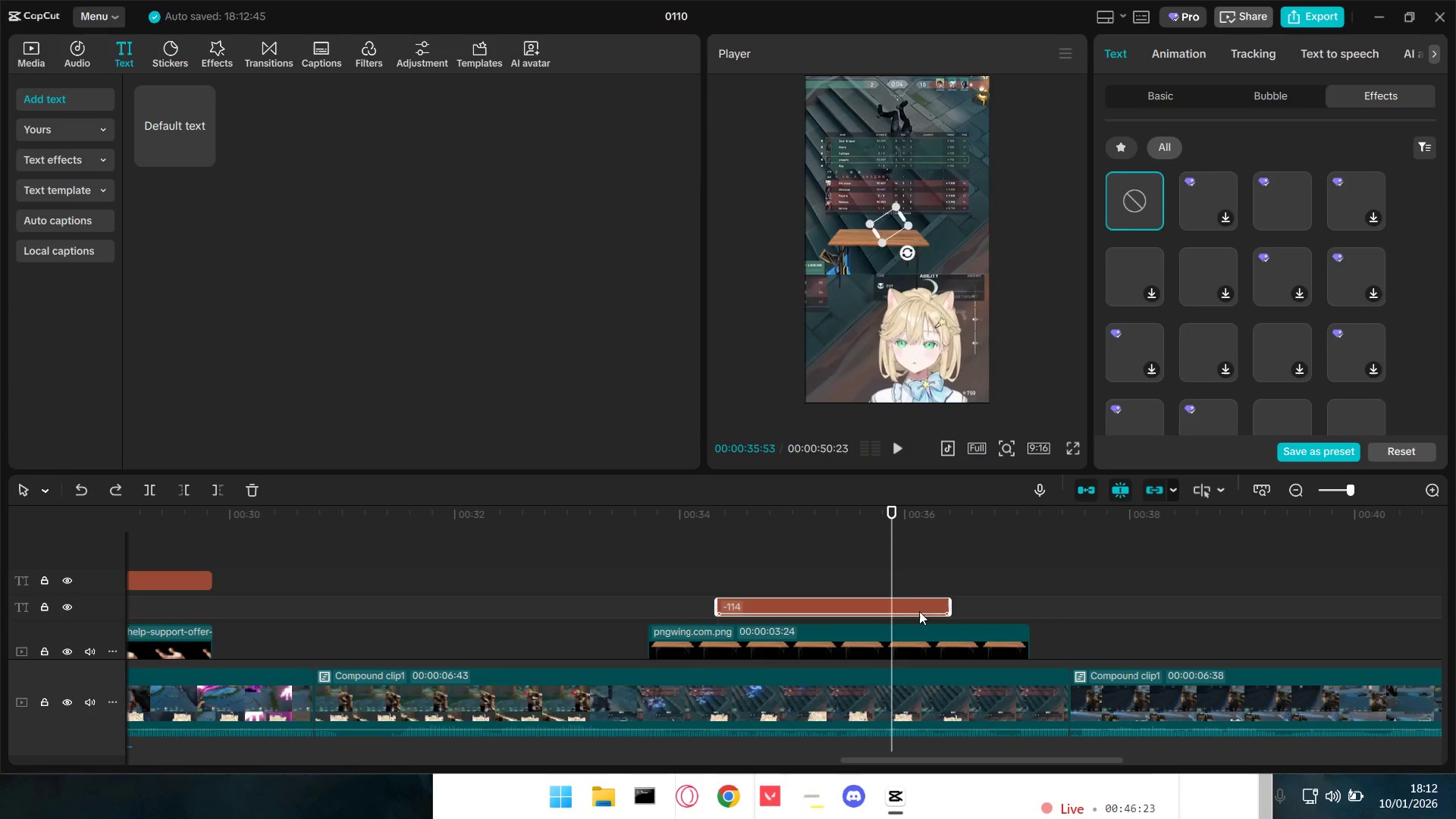 
left_click([892, 629])
 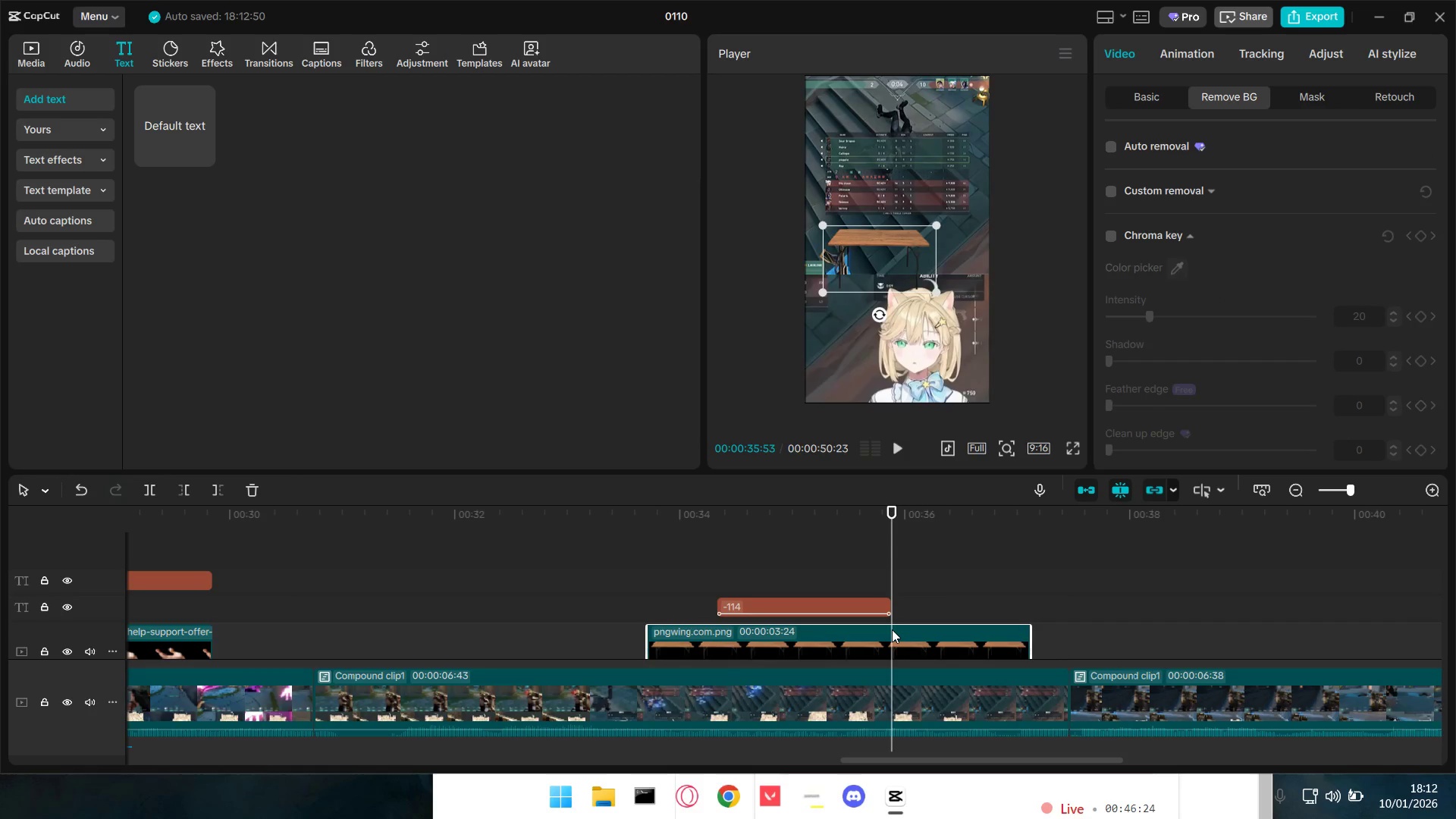 
key(W)
 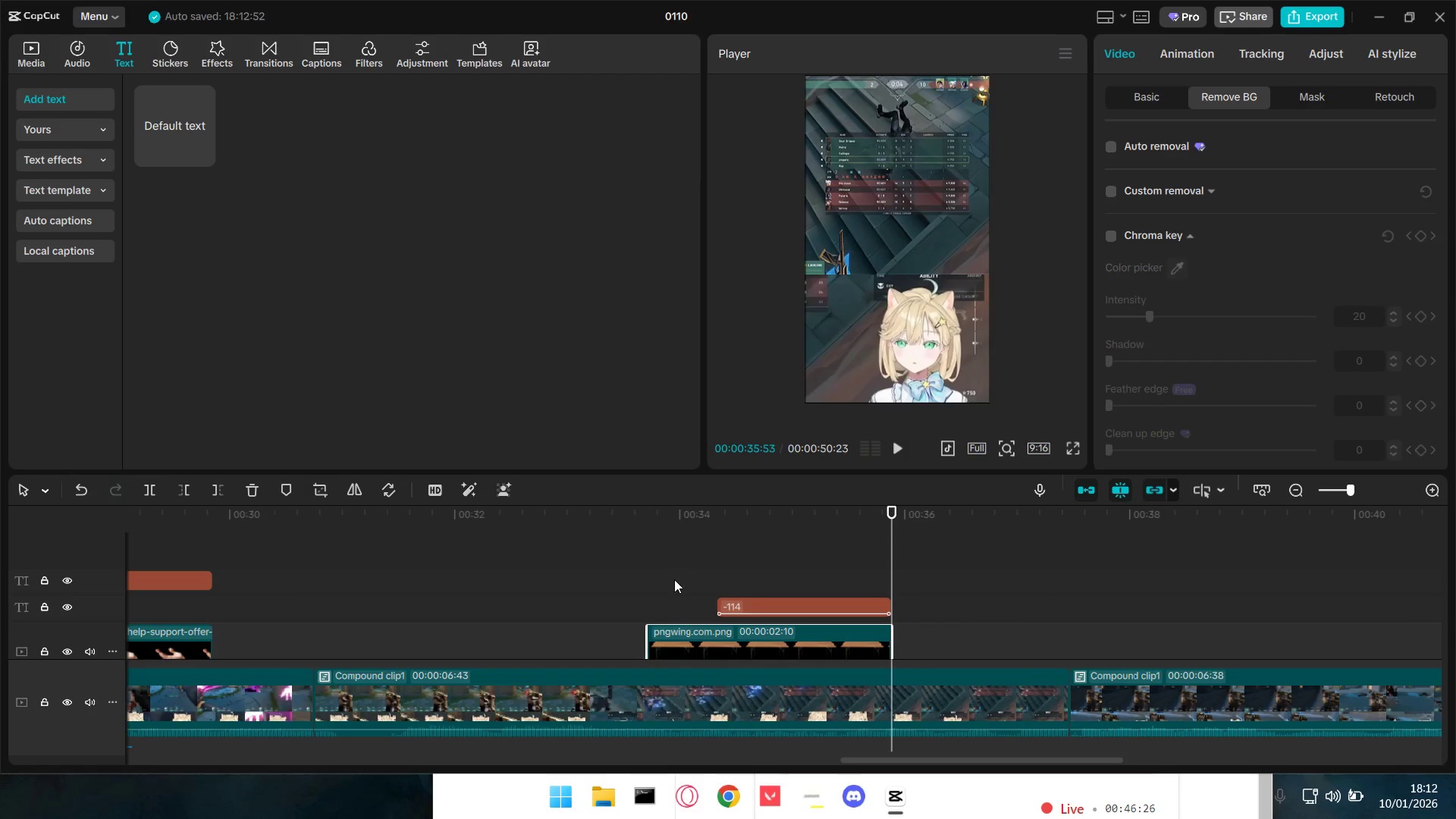 
double_click([641, 582])
 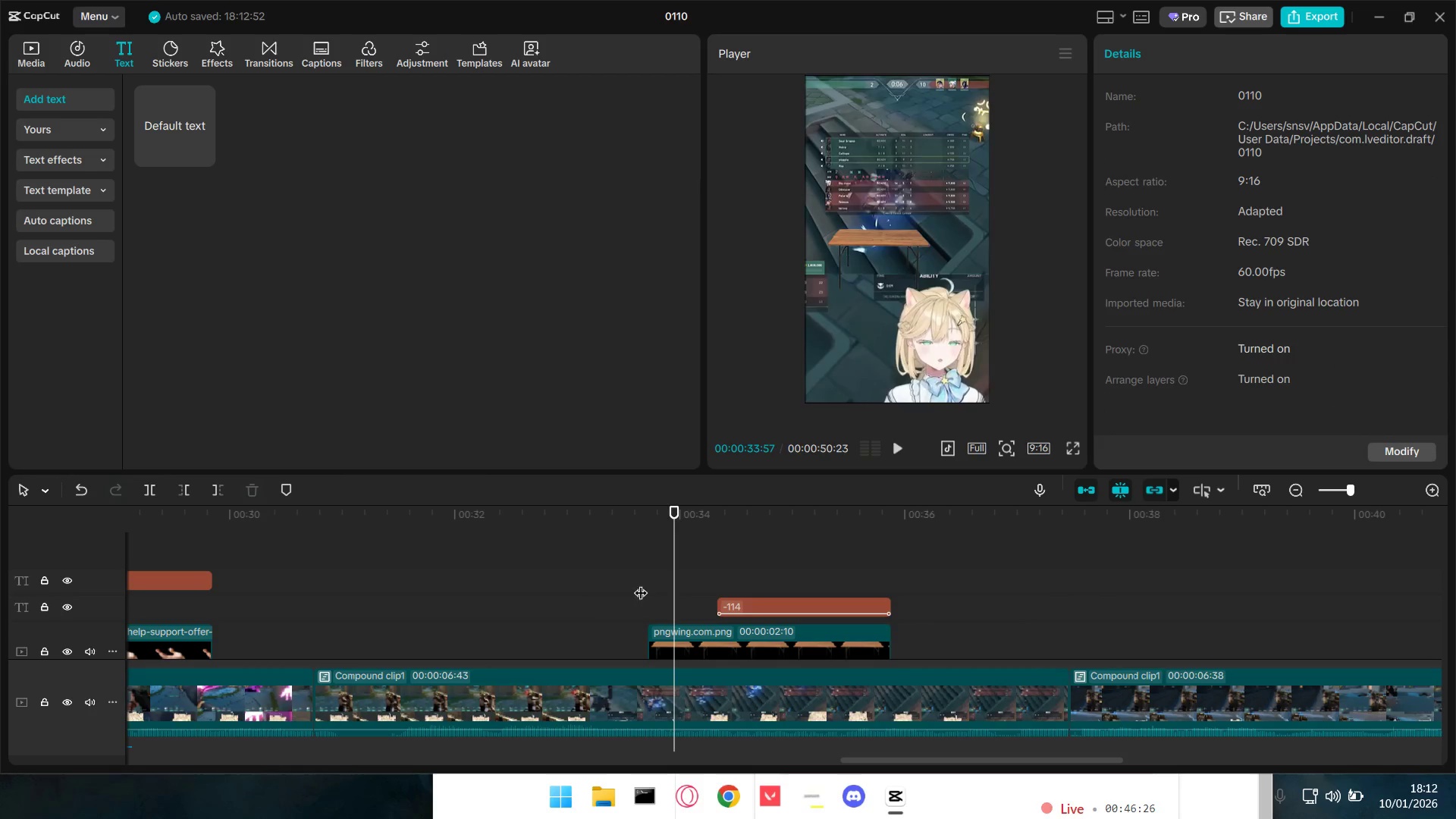 
key(Space)
 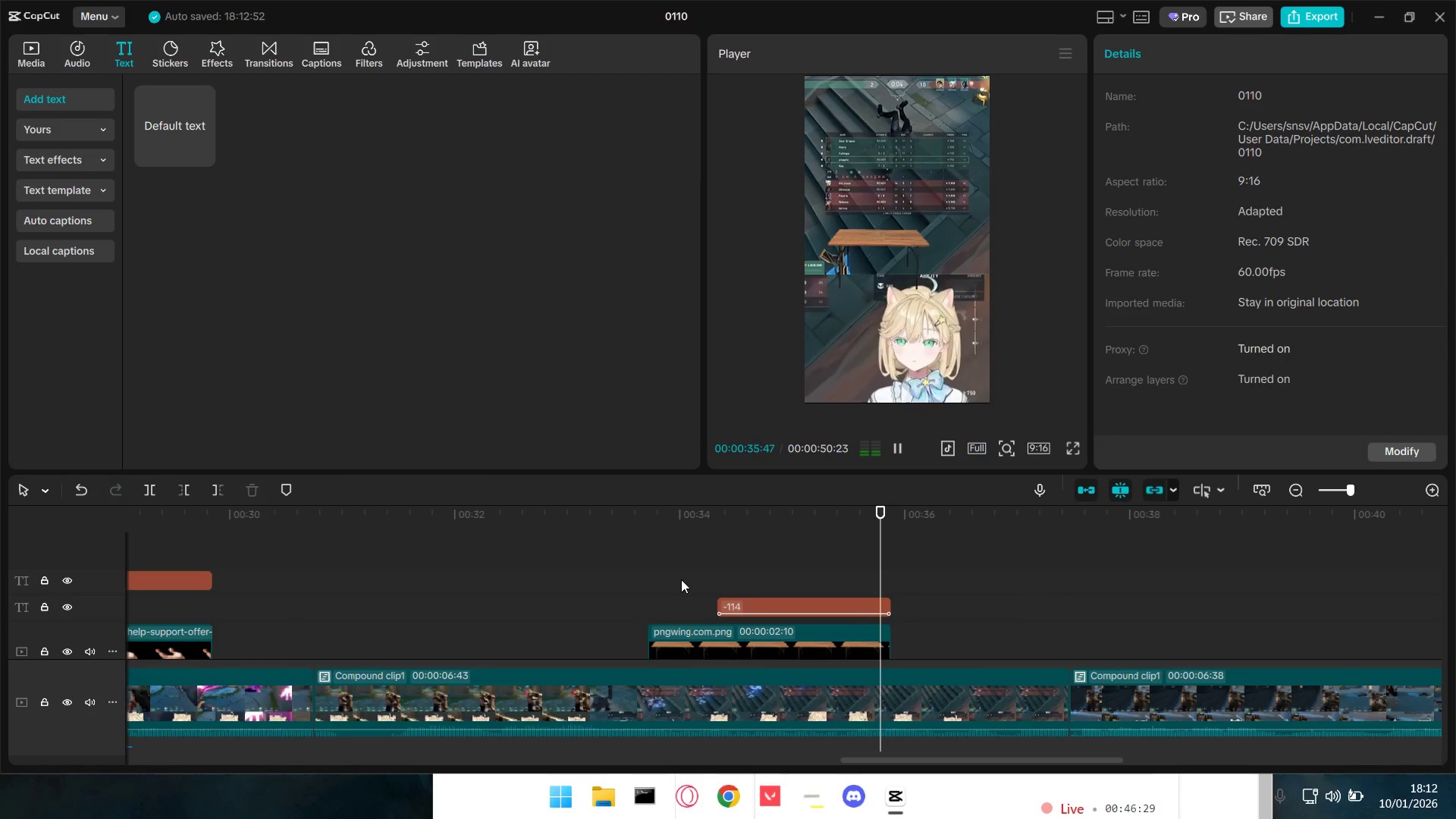 
hold_key(key=ControlLeft, duration=1.51)
hold_key(key=ControlLeft, duration=1.12)
scroll: coordinate [853, 617], scroll_direction: down, amount: 24.0
 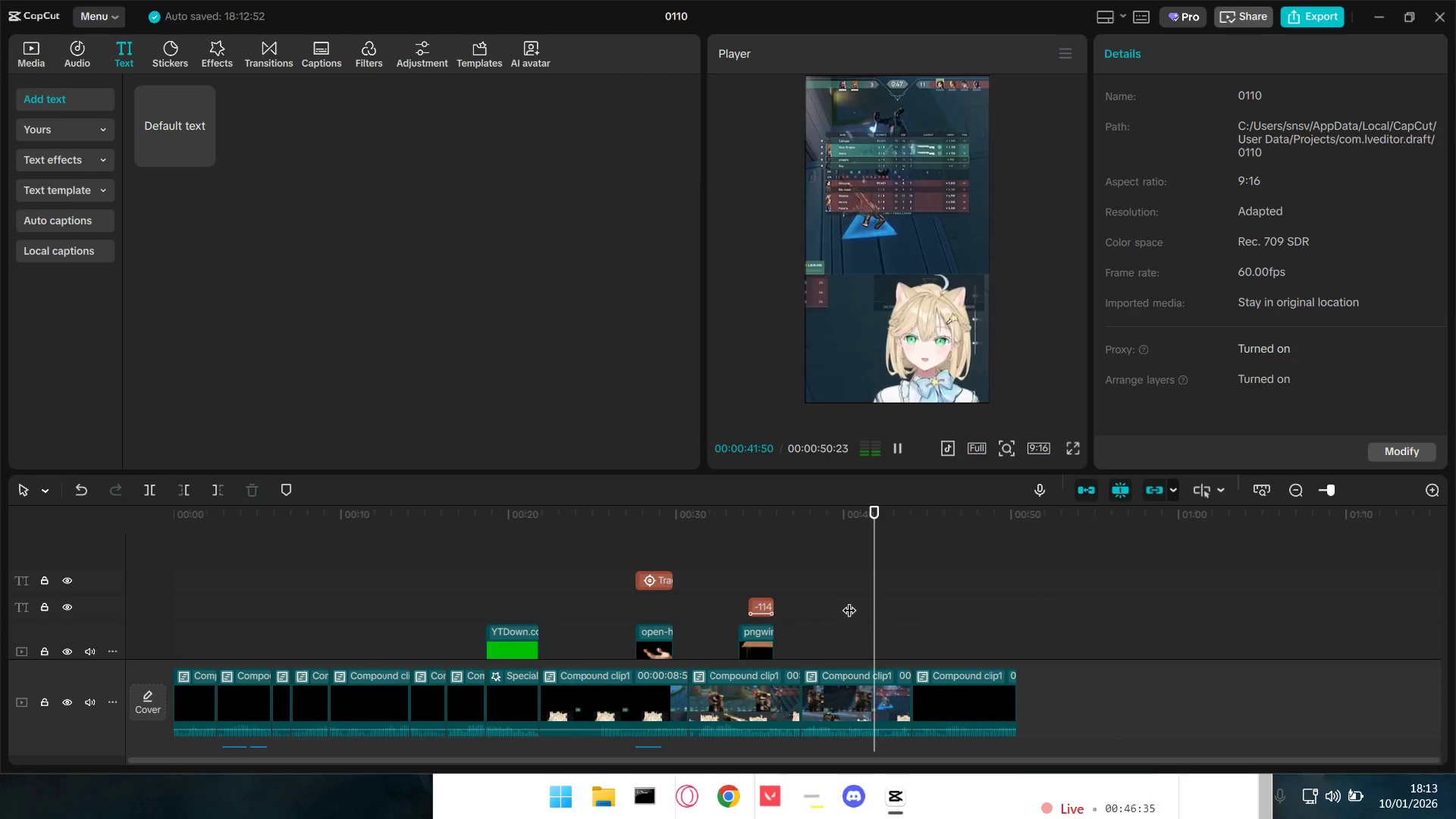 
left_click([801, 588])
 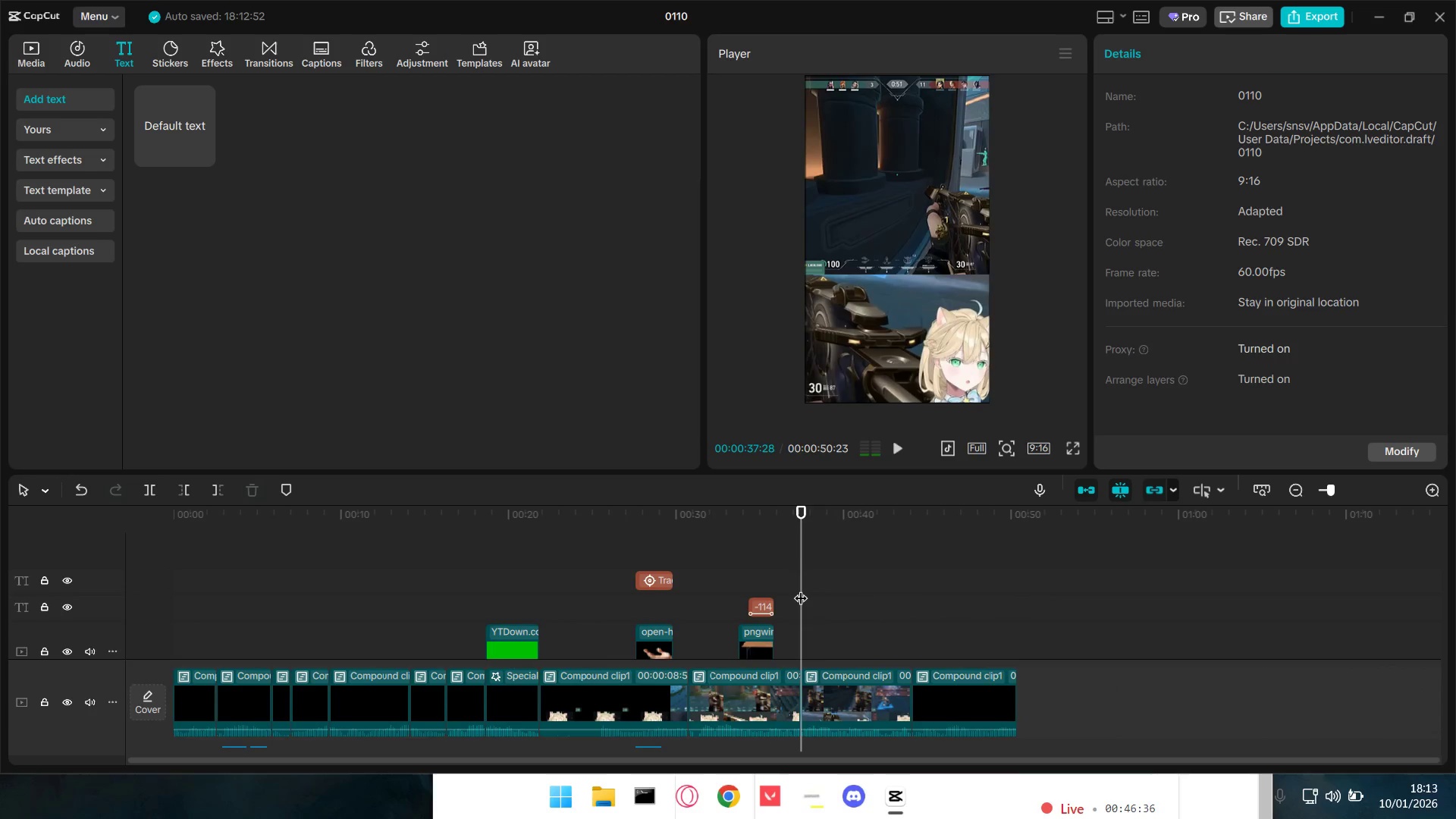 
key(Space)
 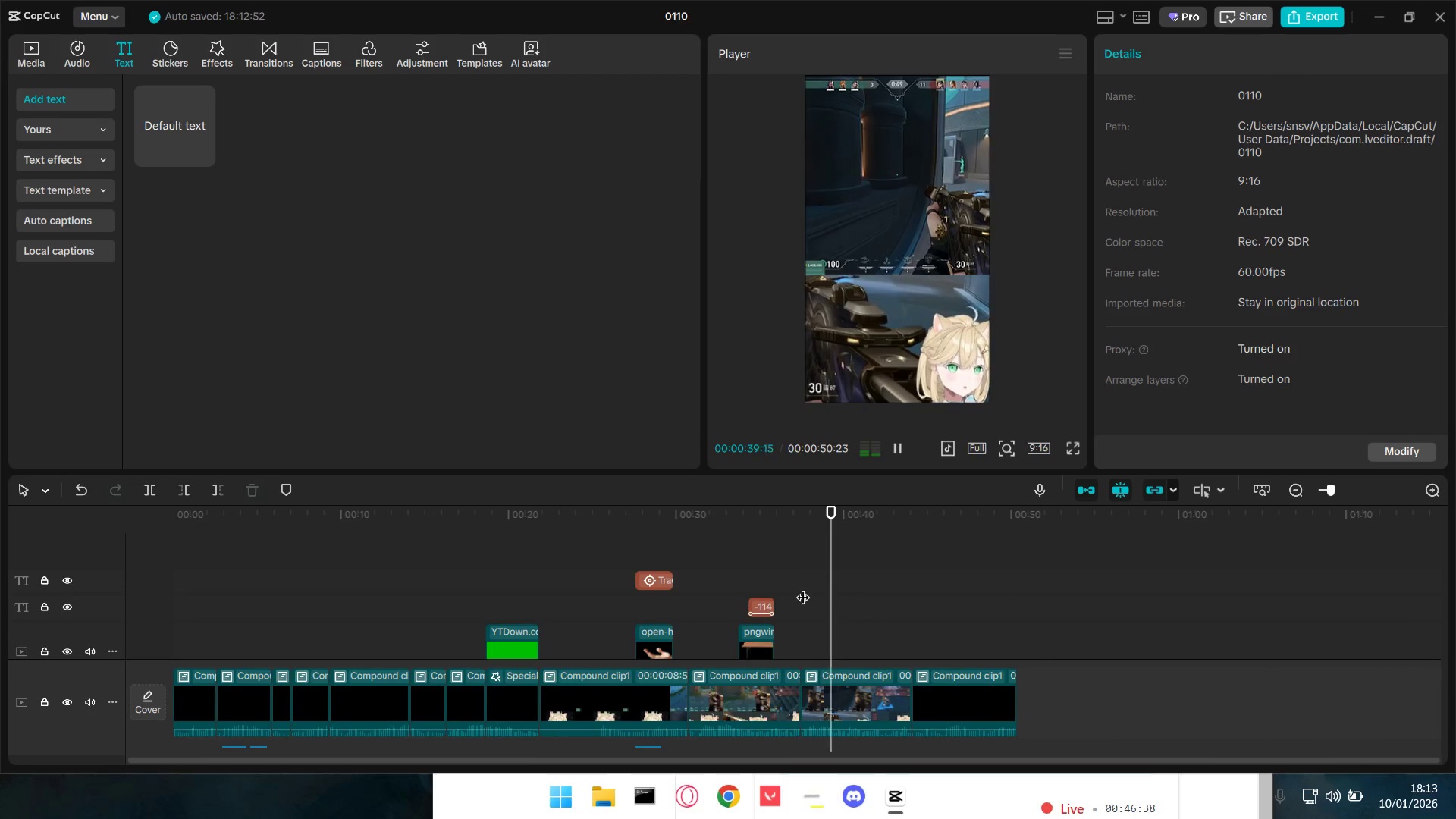 
key(Space)
 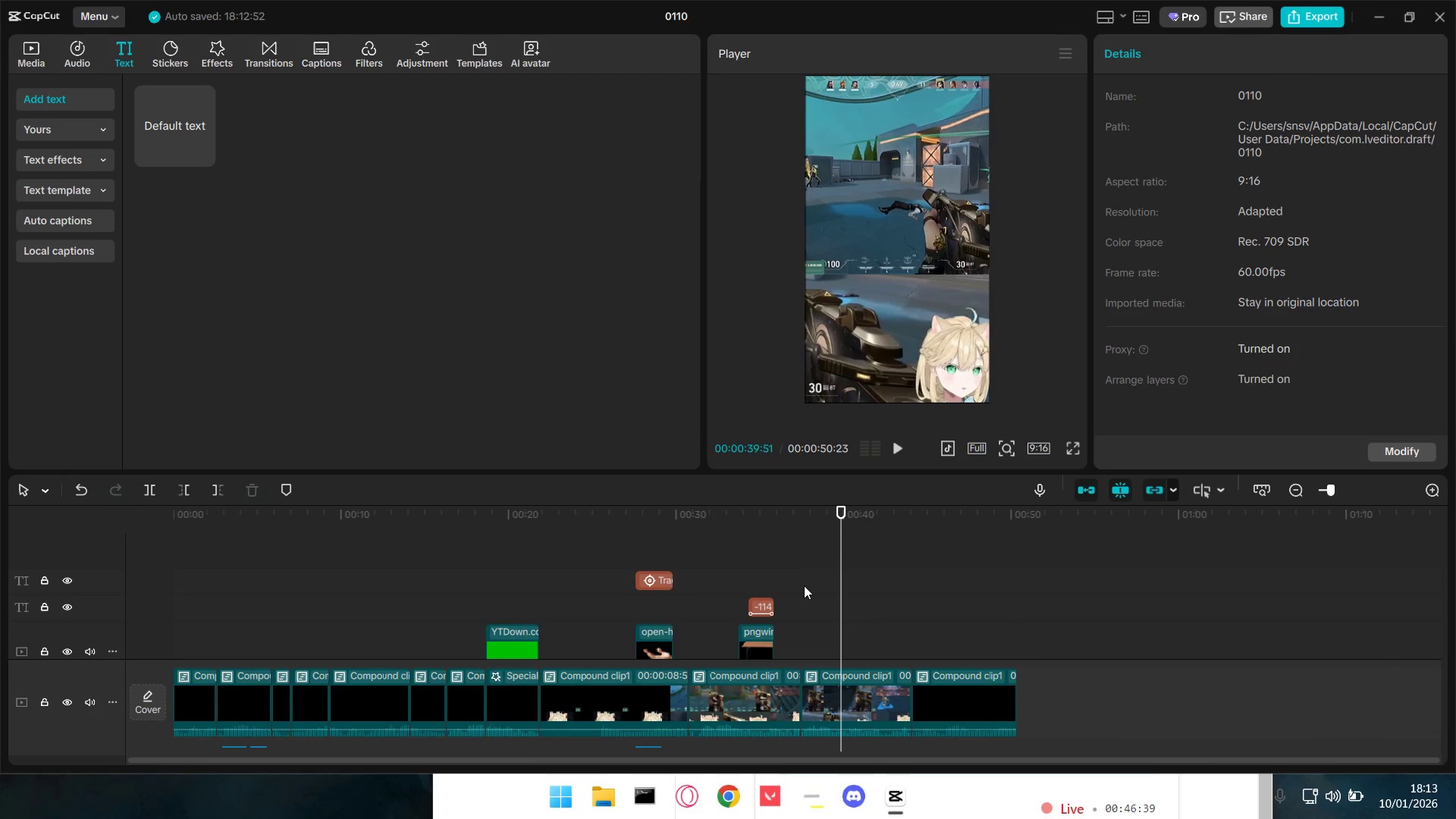 
key(Space)
 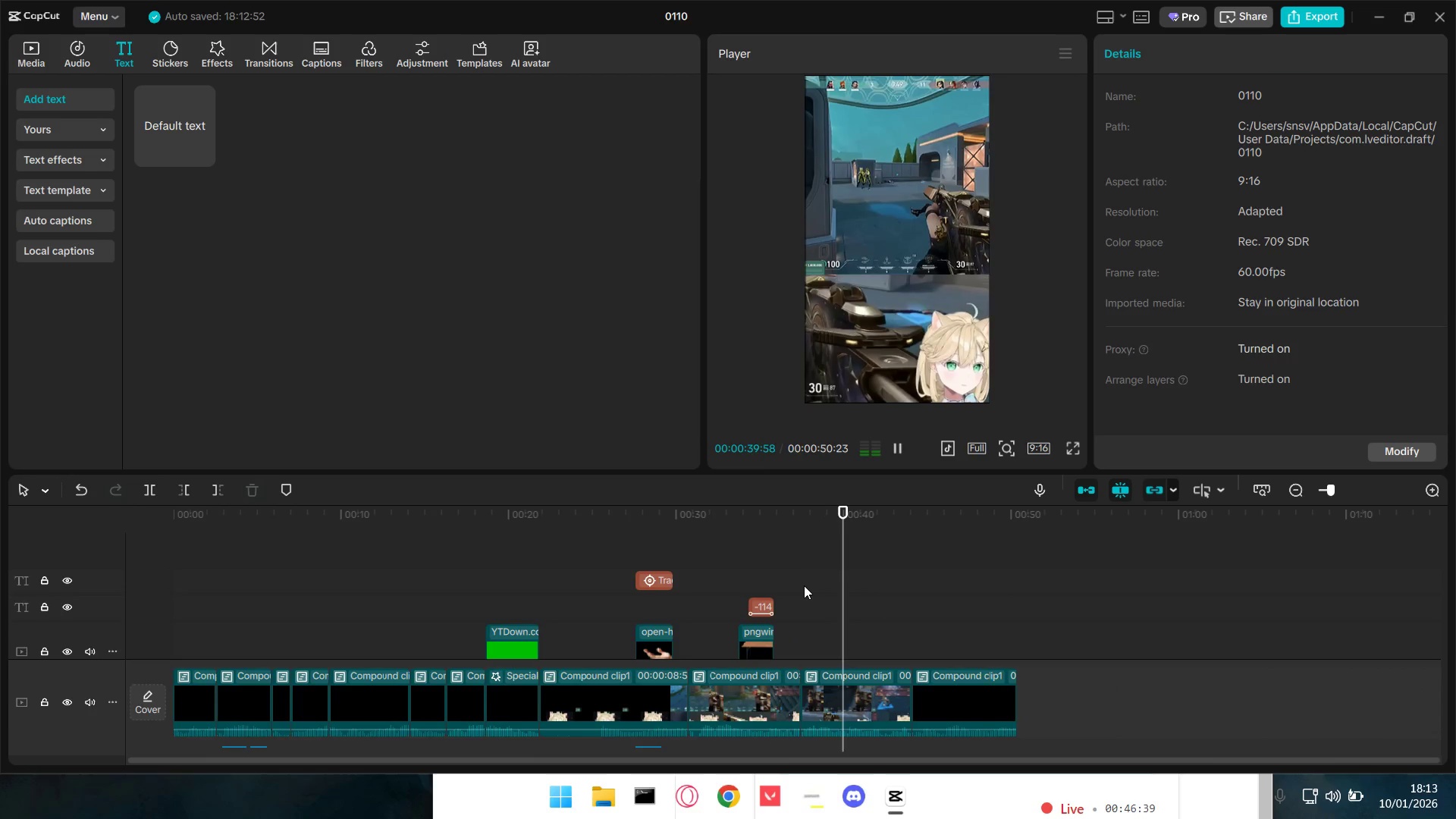 
key(Space)
 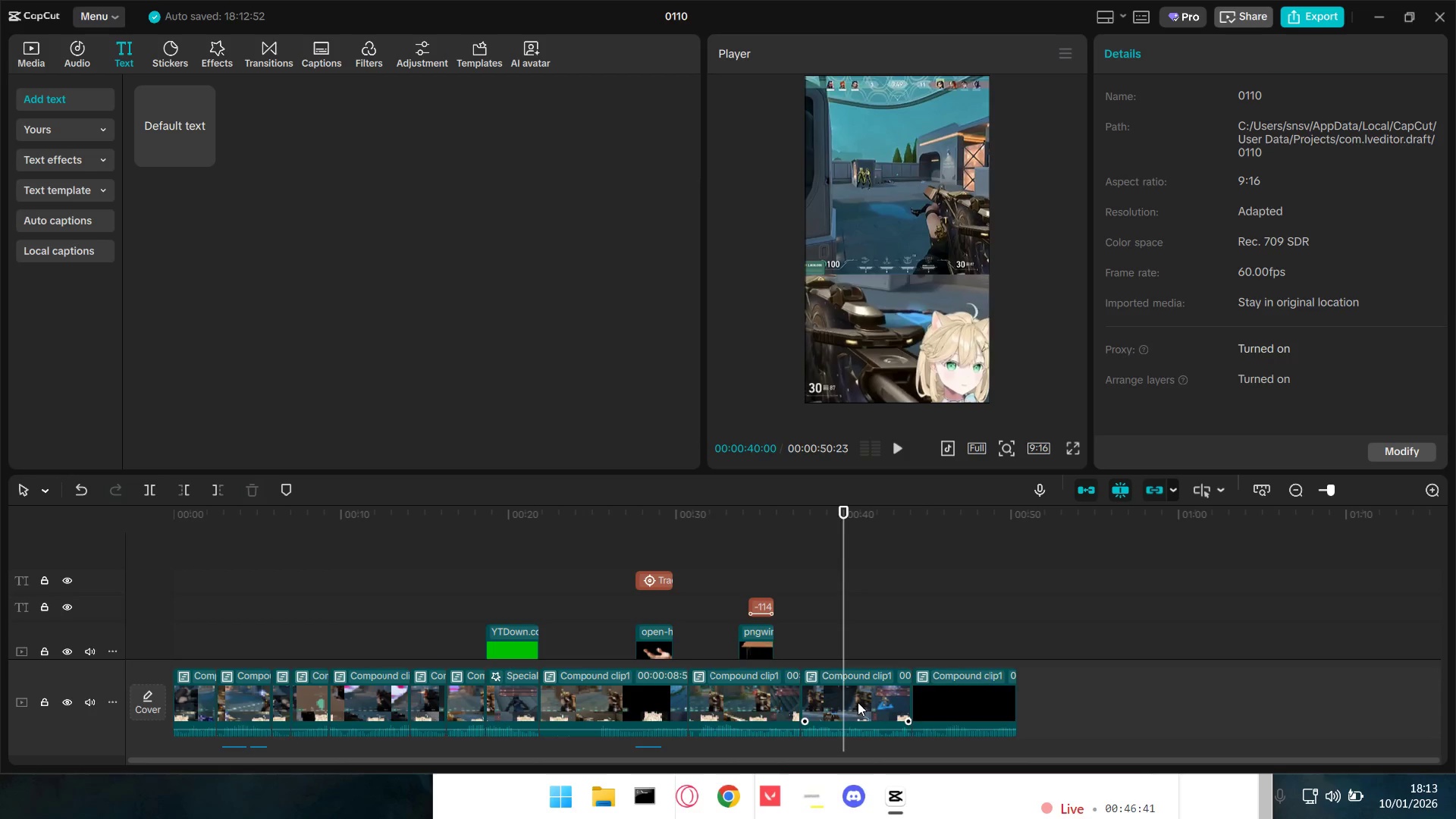 
hold_key(key=ControlLeft, duration=0.34)
 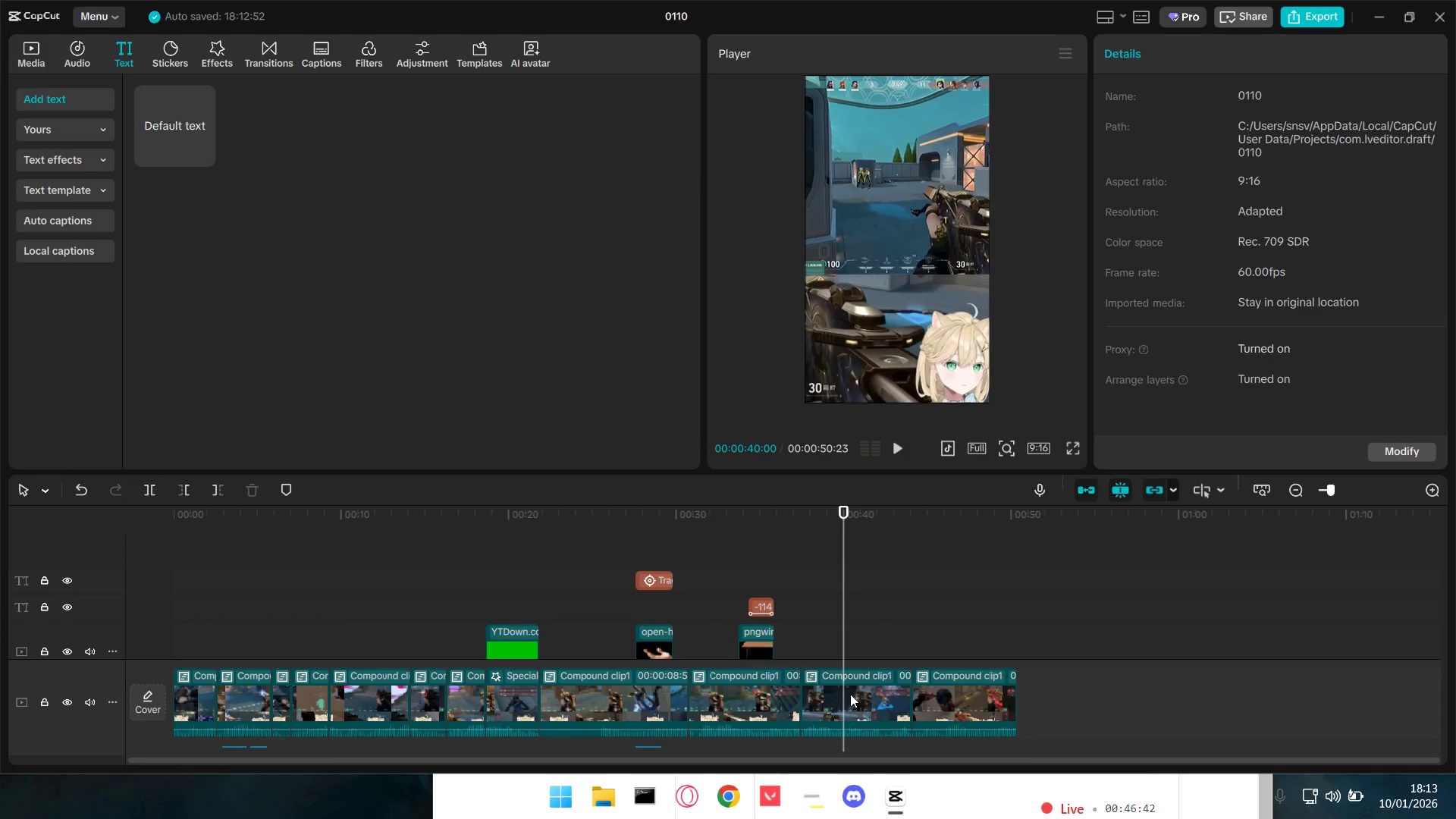 
right_click([850, 694])
 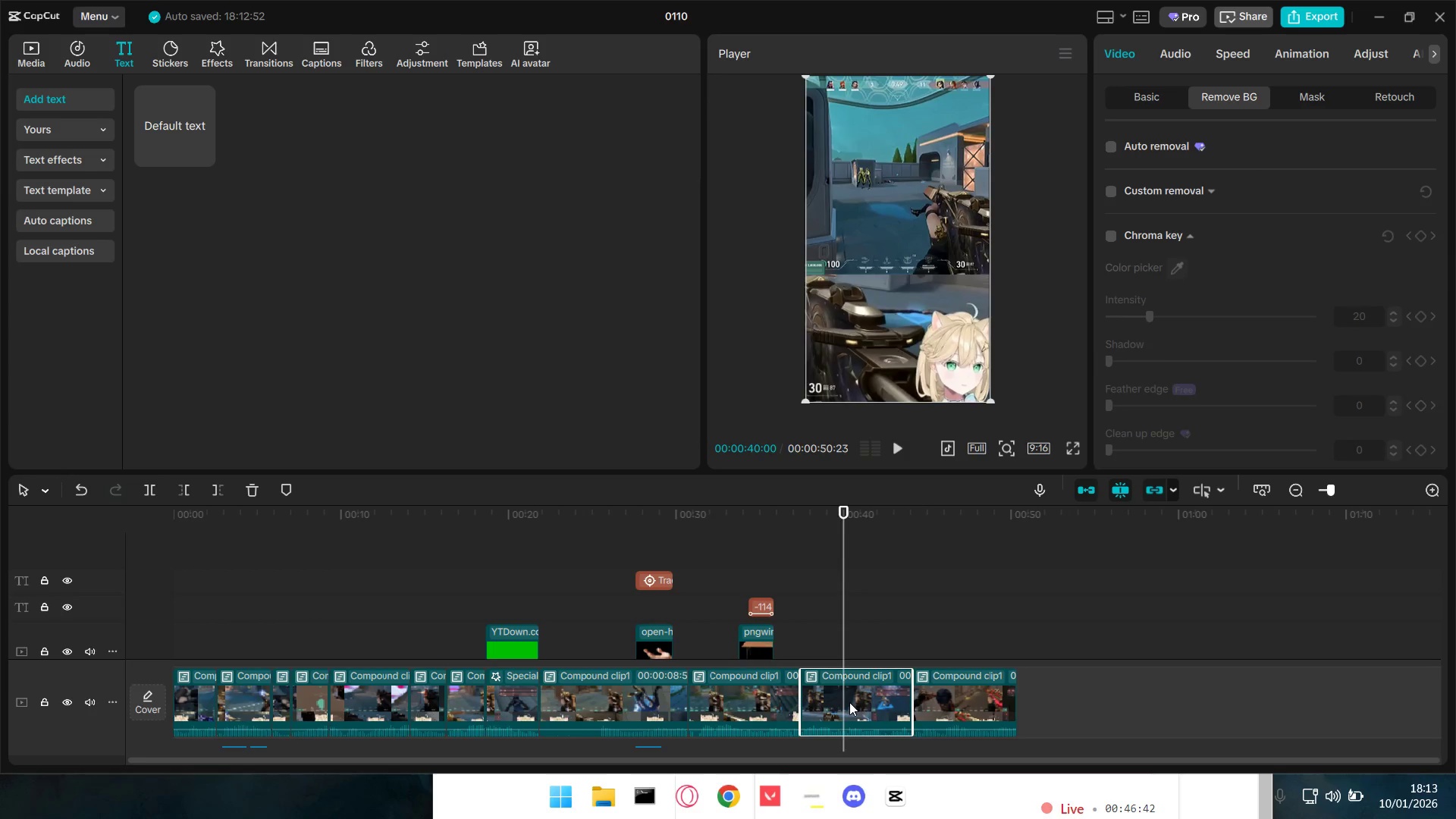 
mouse_move([867, 680])
 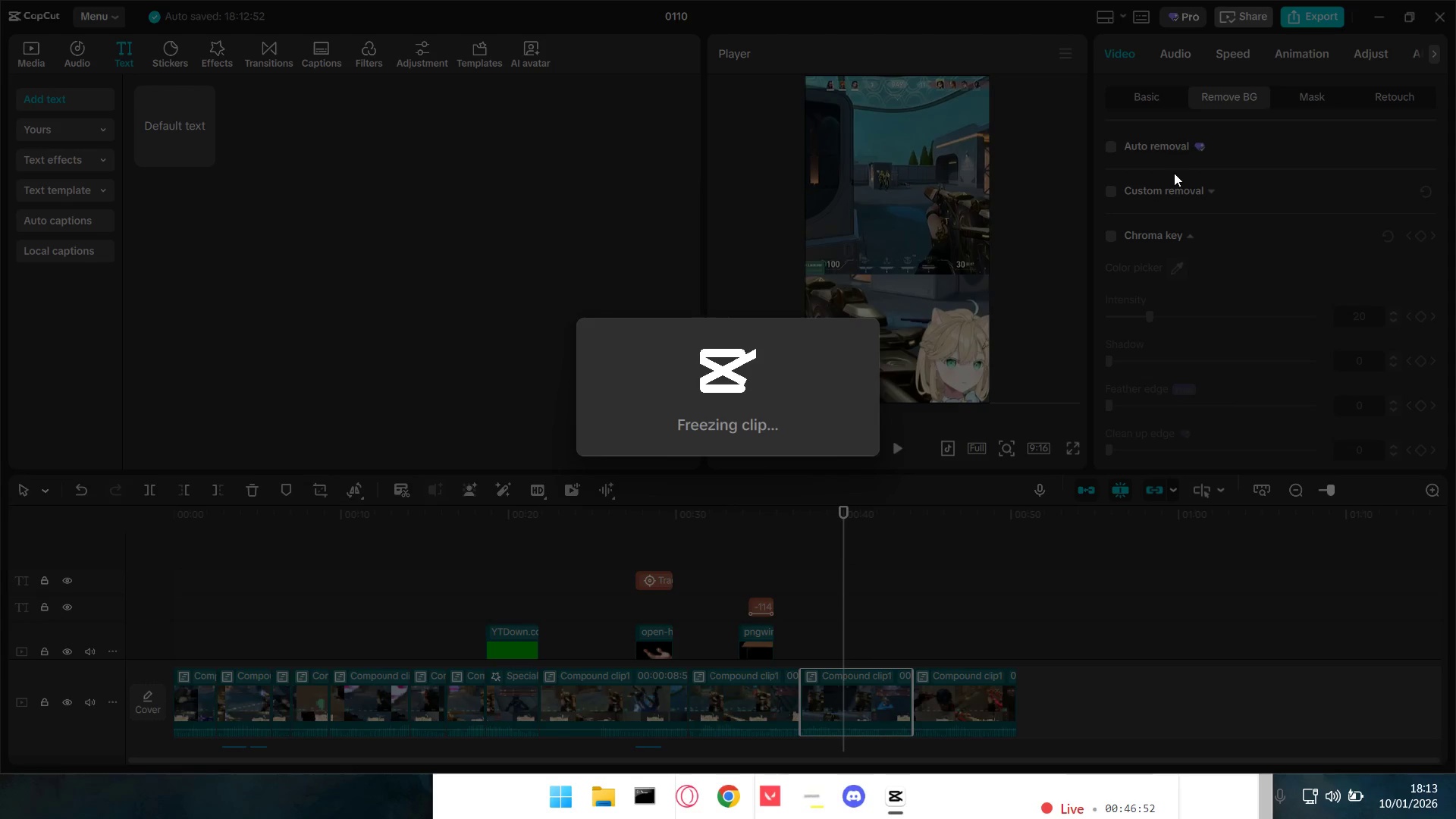 
wait(13.05)
 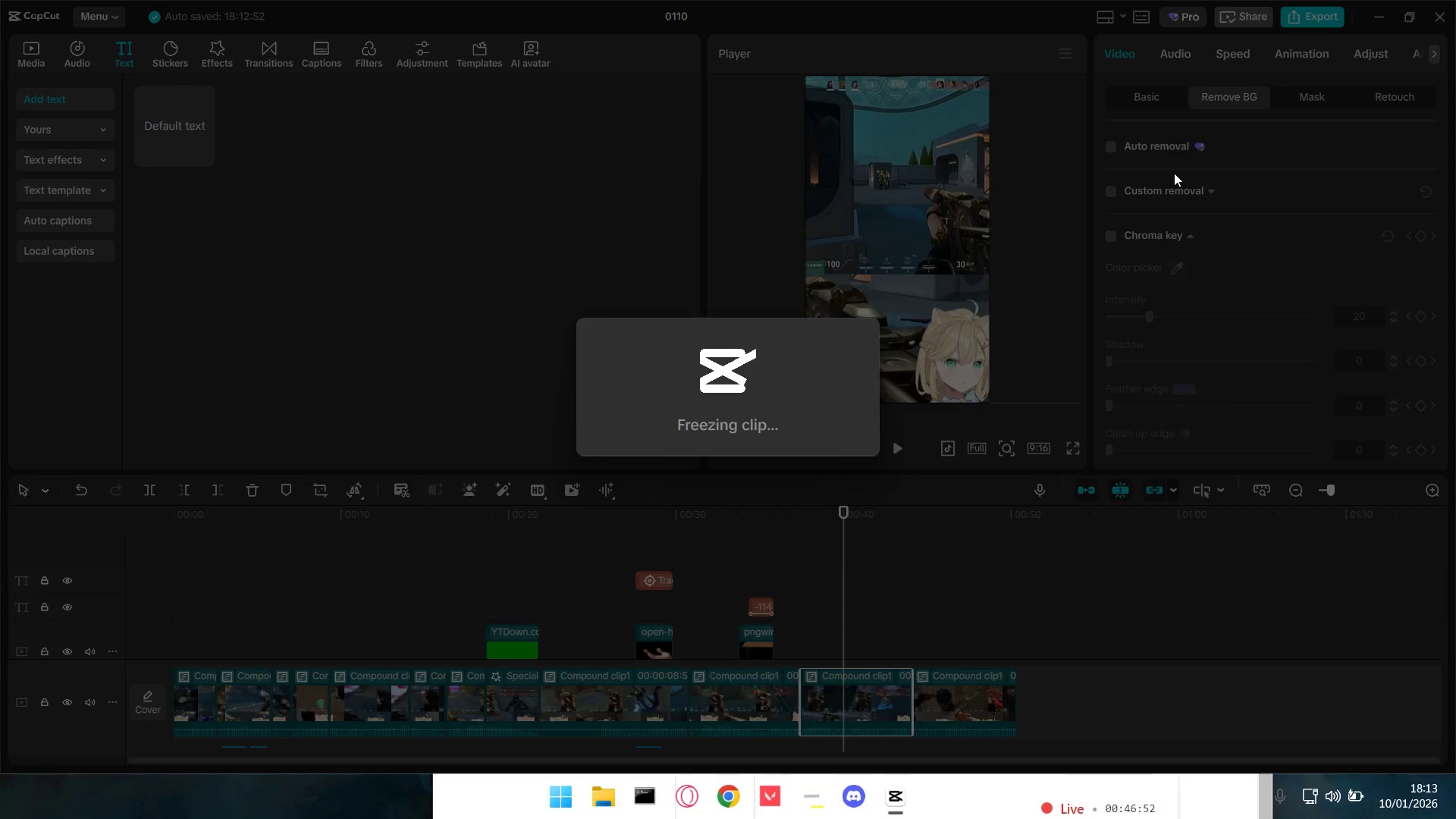 
hold_key(key=ControlLeft, duration=1.5)
 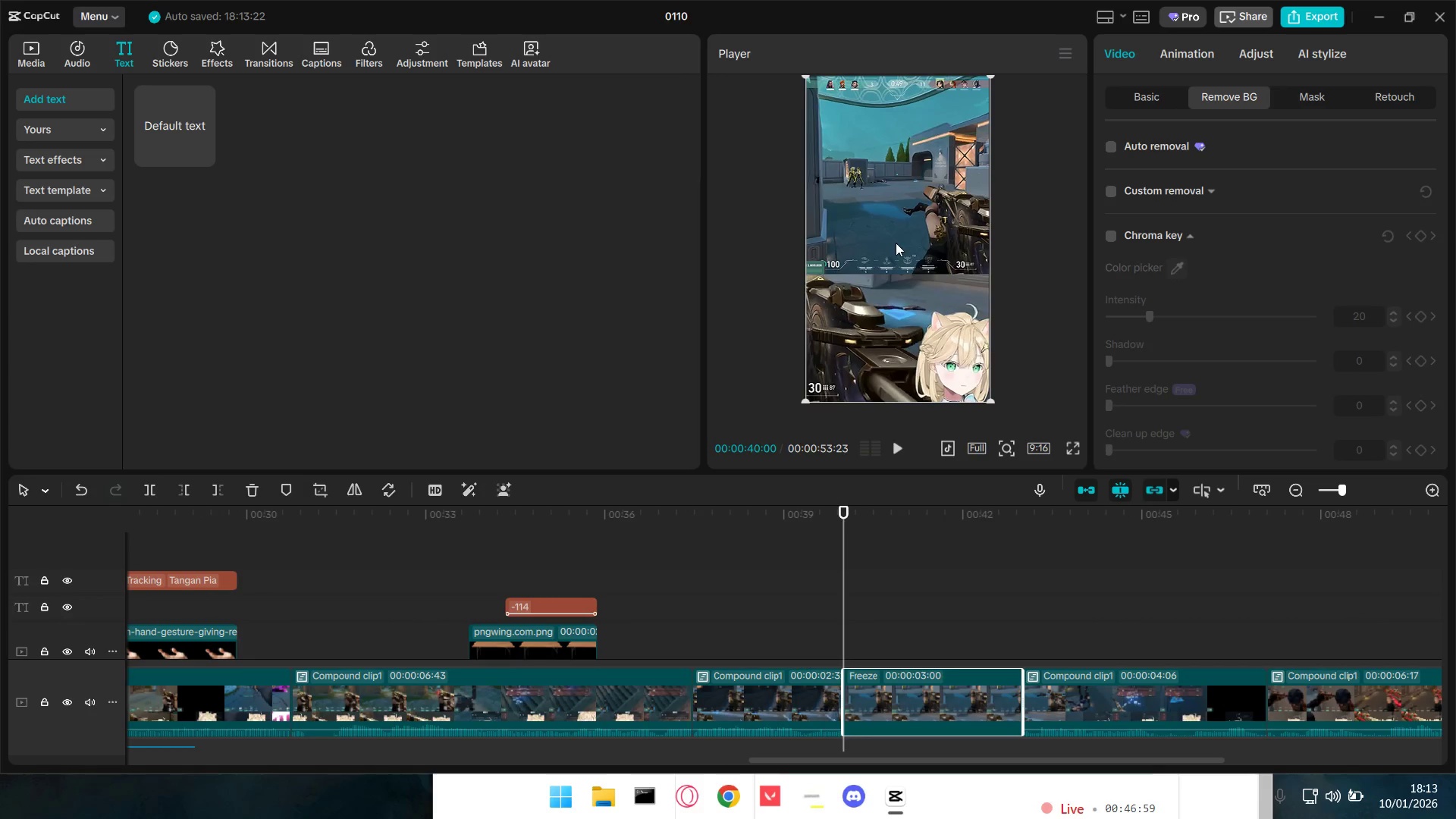 
key(Control+ControlLeft)
 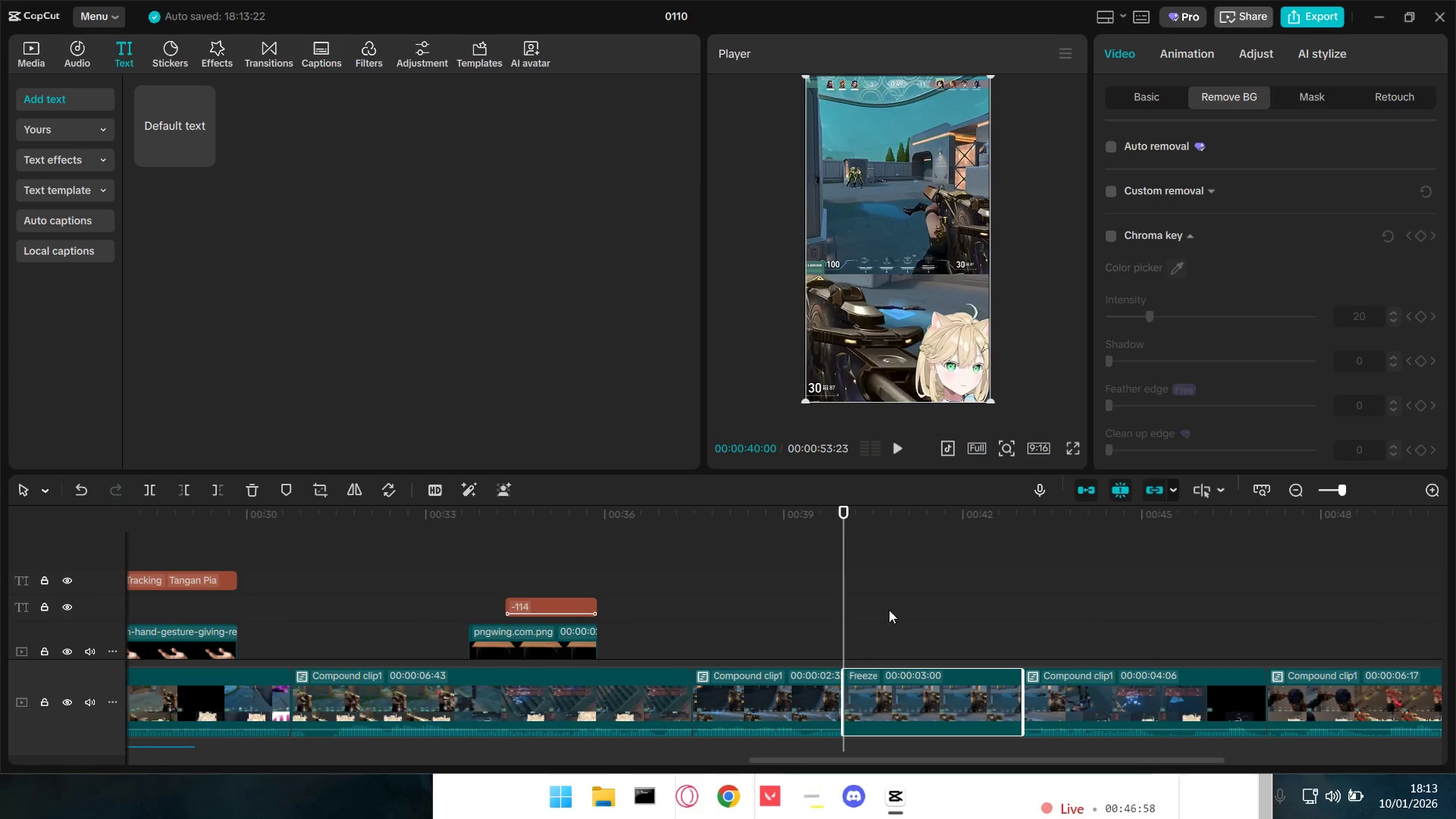 
key(Control+ControlLeft)
 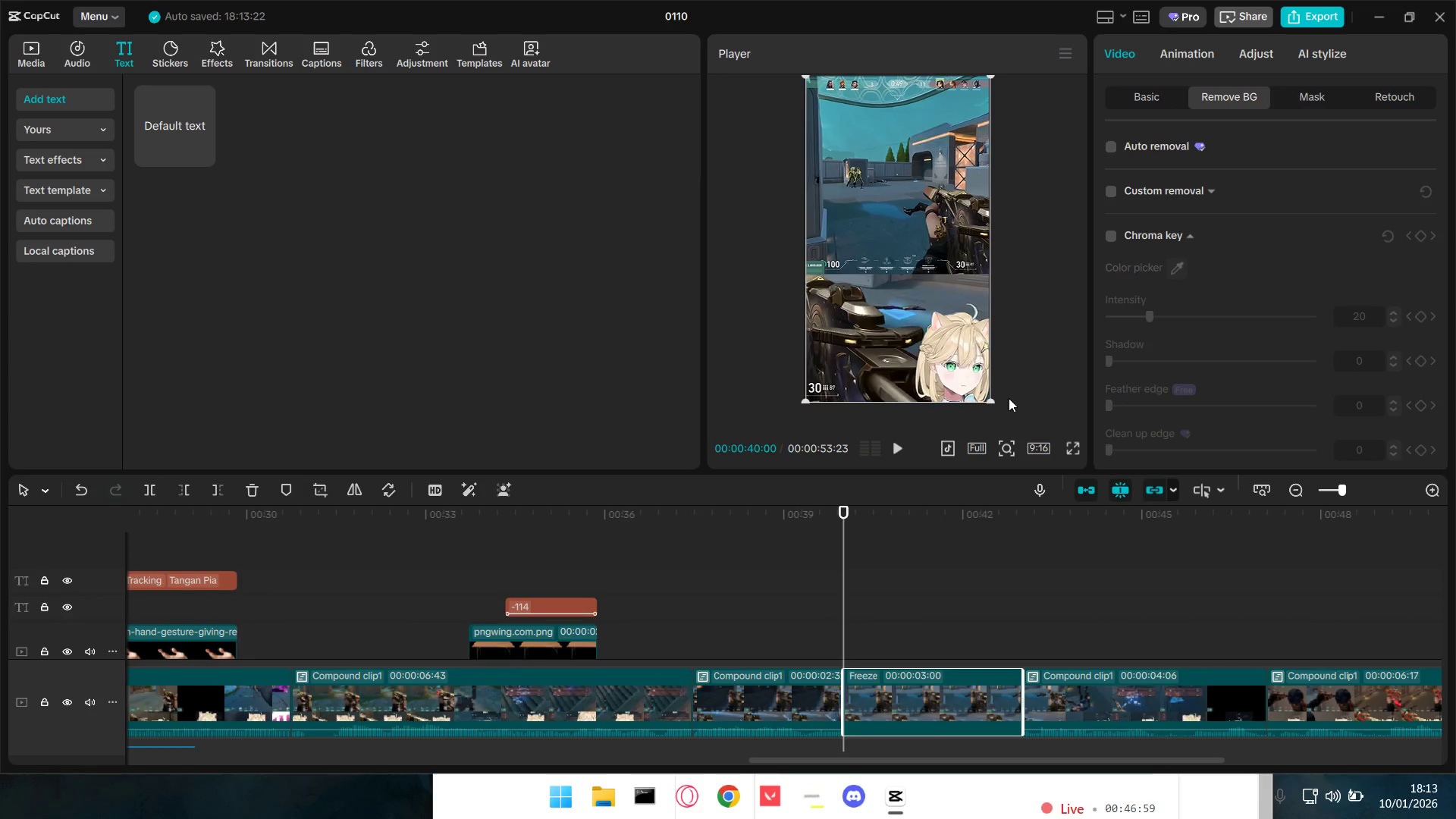 
scroll: coordinate [845, 661], scroll_direction: up, amount: 14.0
 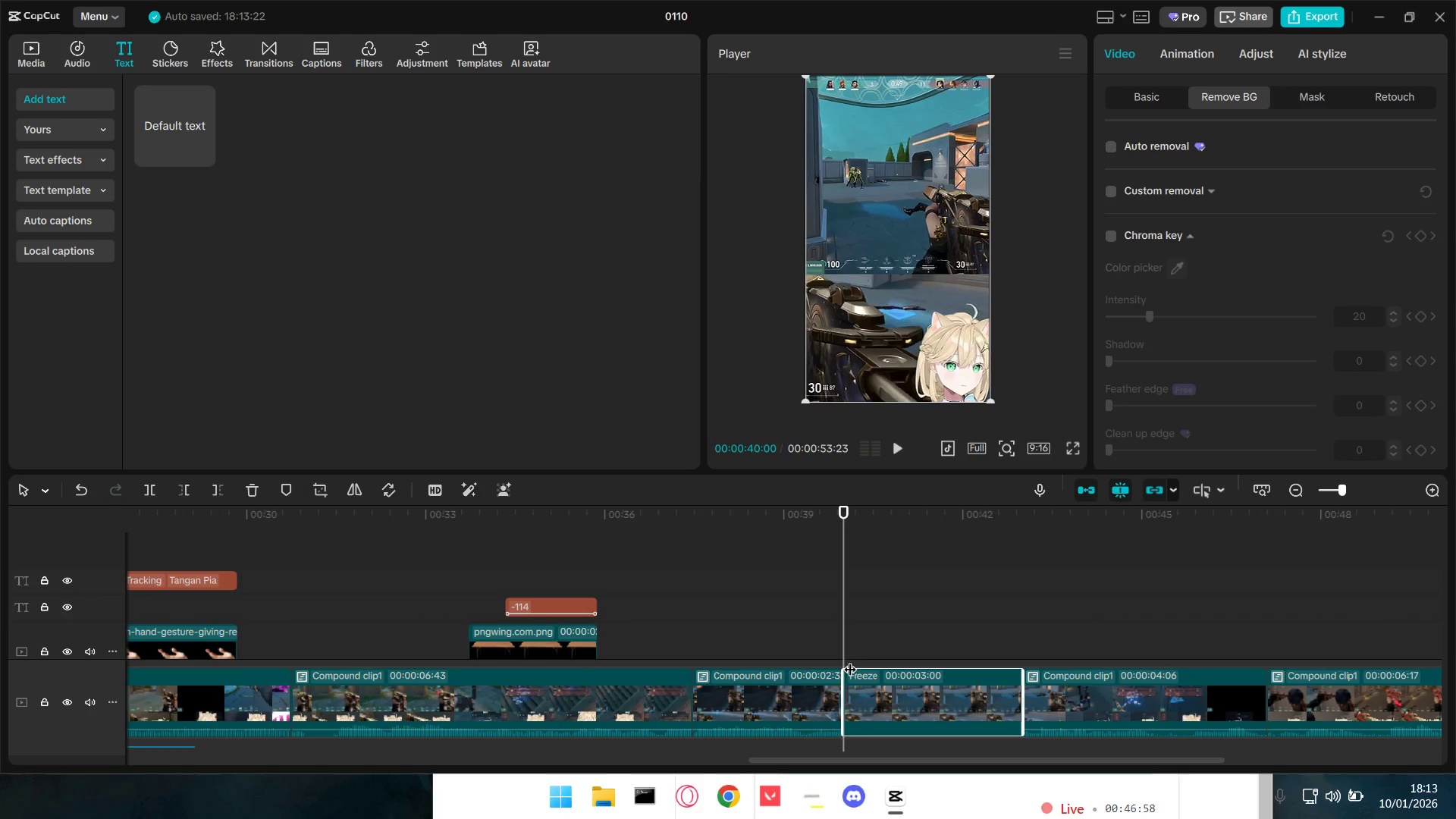 
left_click_drag(start_coordinate=[987, 402], to_coordinate=[1262, 617])
 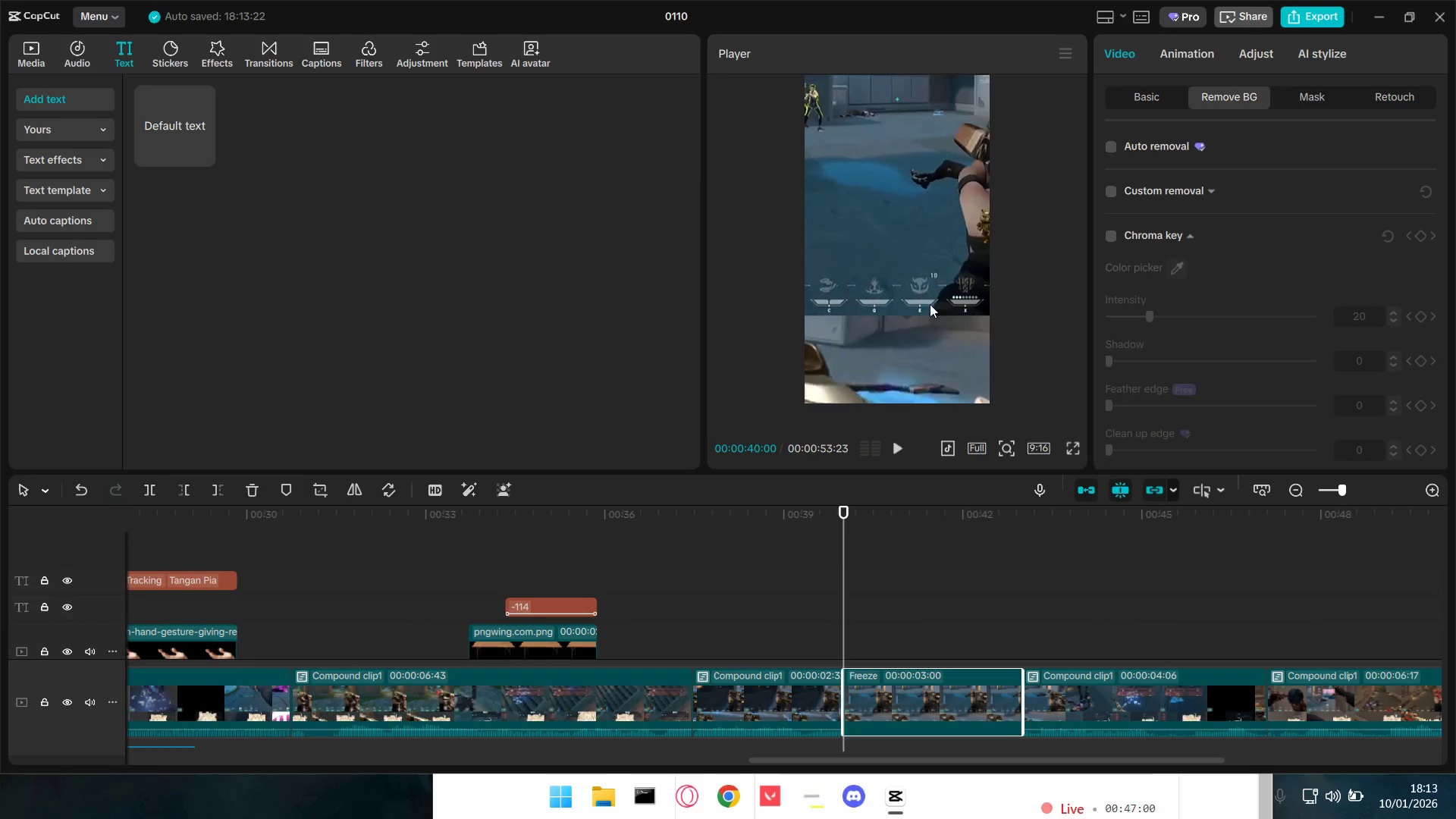 
left_click_drag(start_coordinate=[876, 236], to_coordinate=[987, 381])
 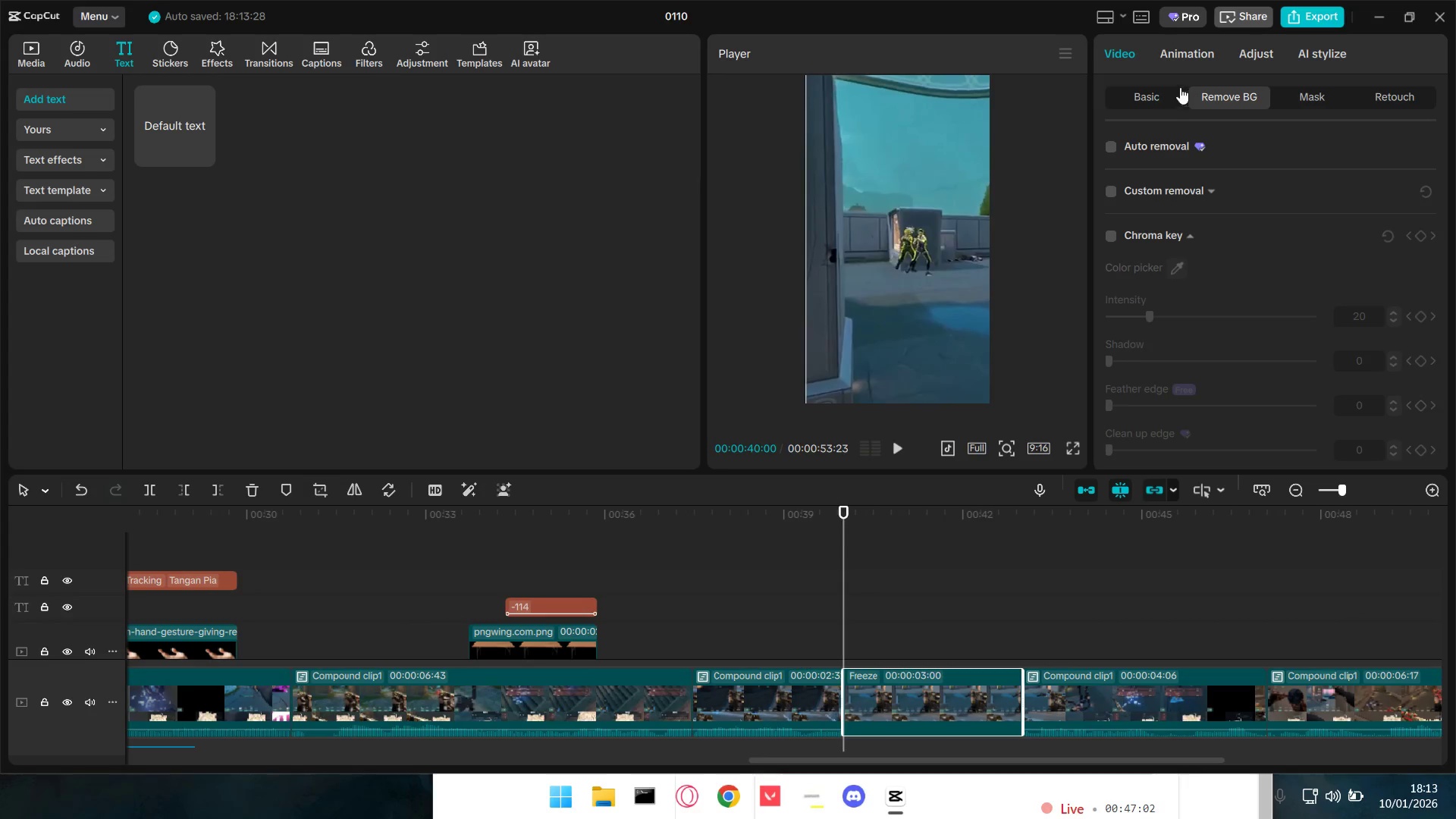 
left_click([1146, 99])
 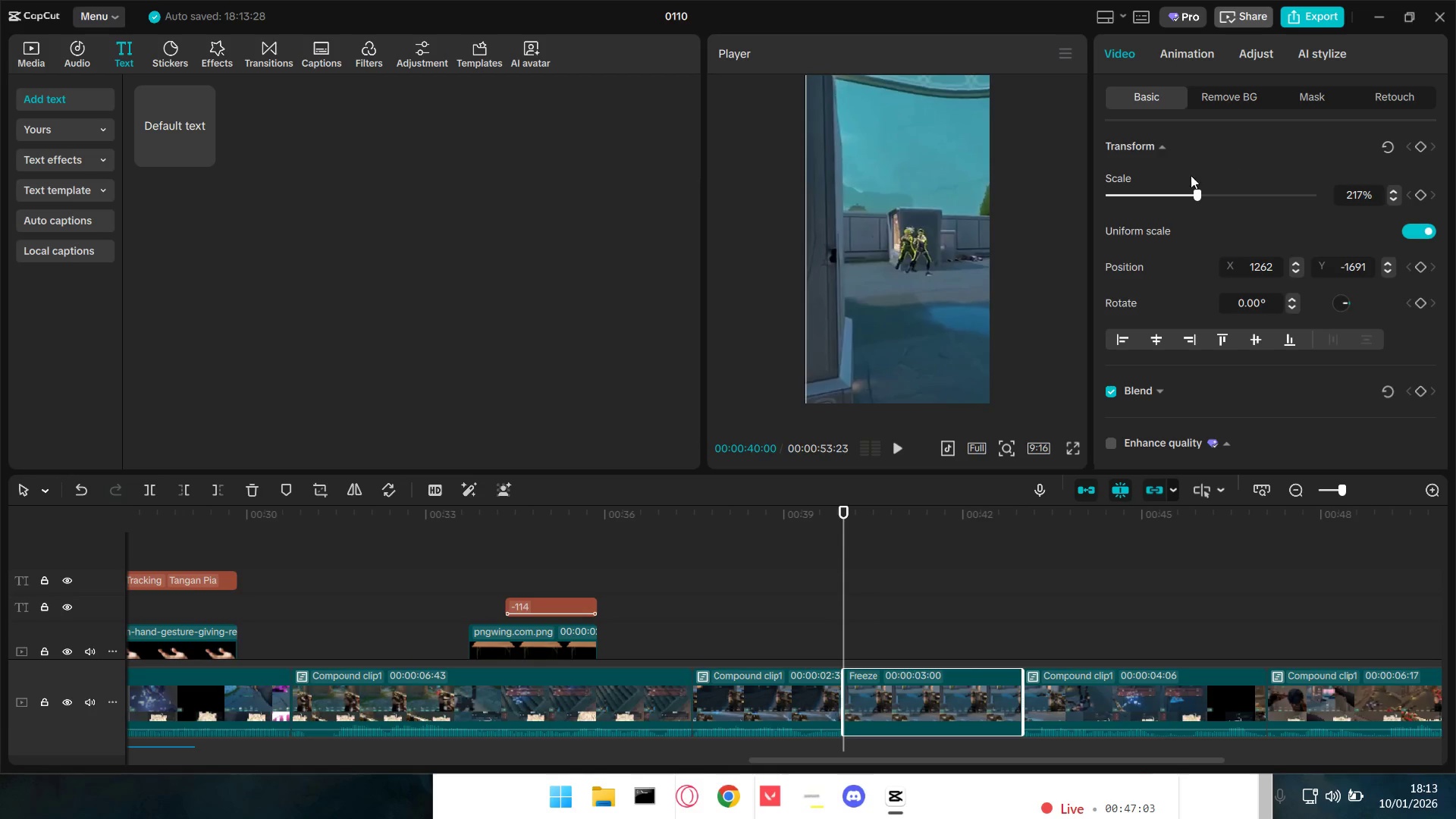 
left_click_drag(start_coordinate=[1197, 194], to_coordinate=[1211, 196])
 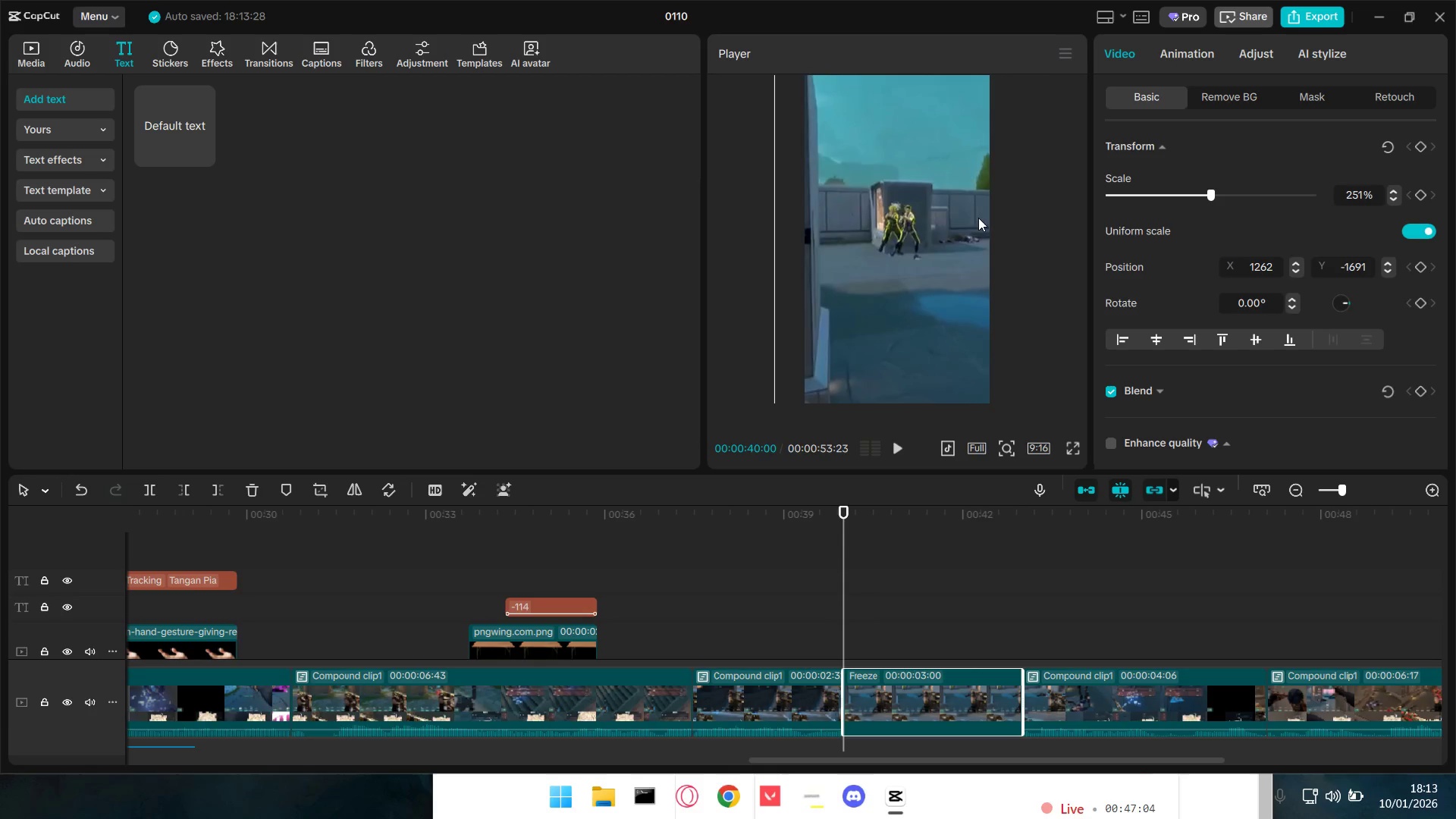 
left_click_drag(start_coordinate=[952, 242], to_coordinate=[959, 254])
 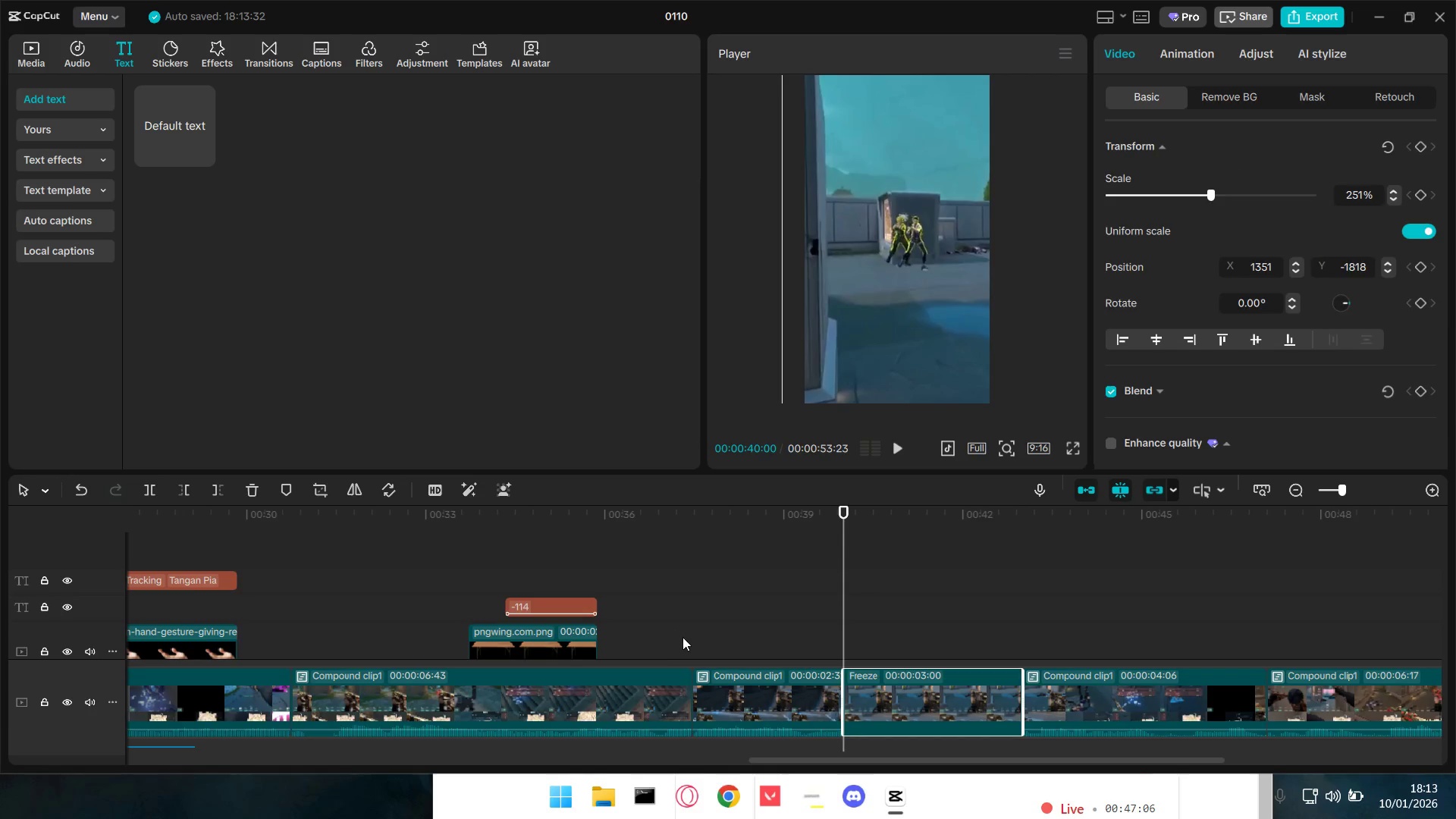 
key(Space)
 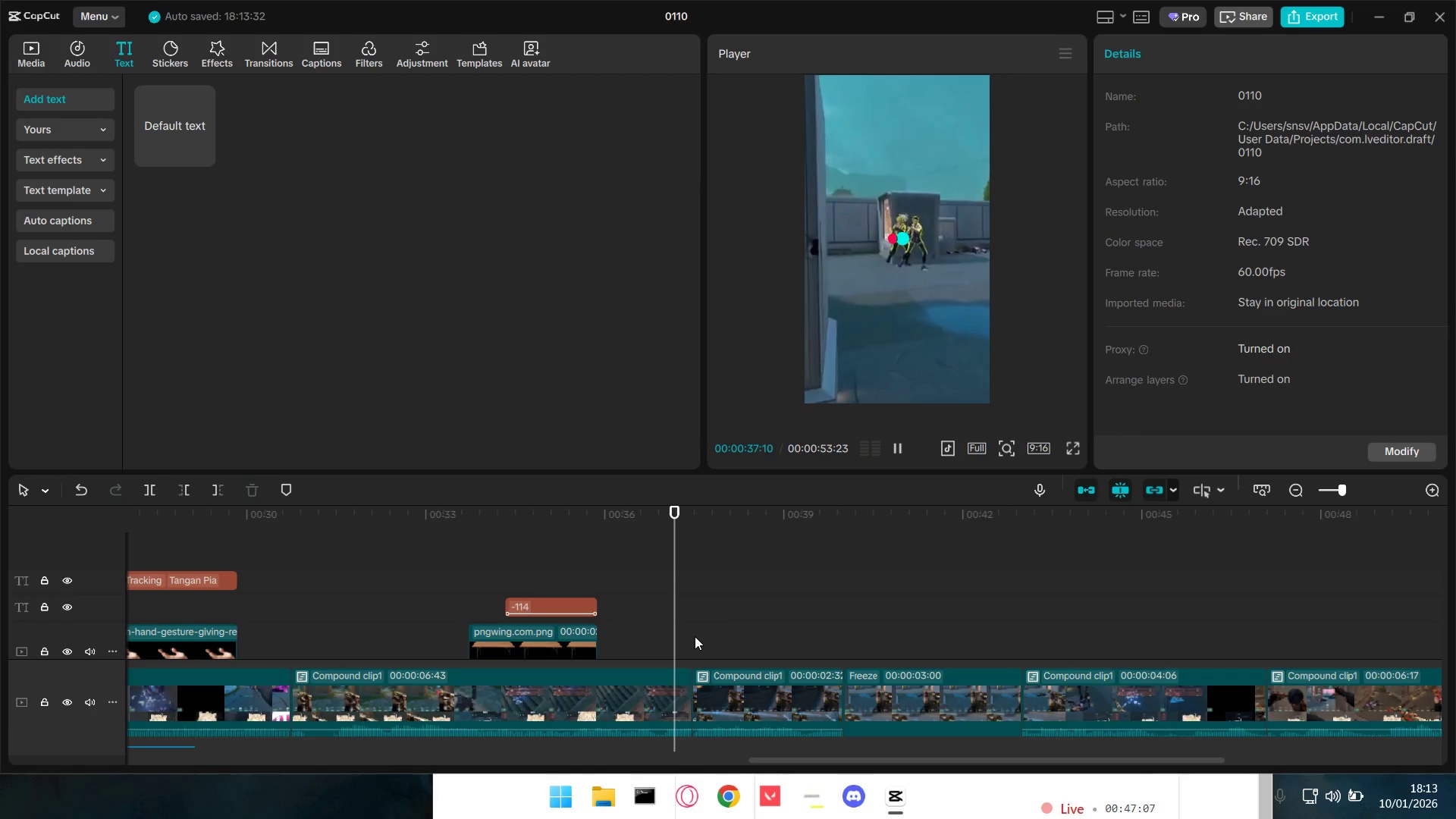 
key(Space)
 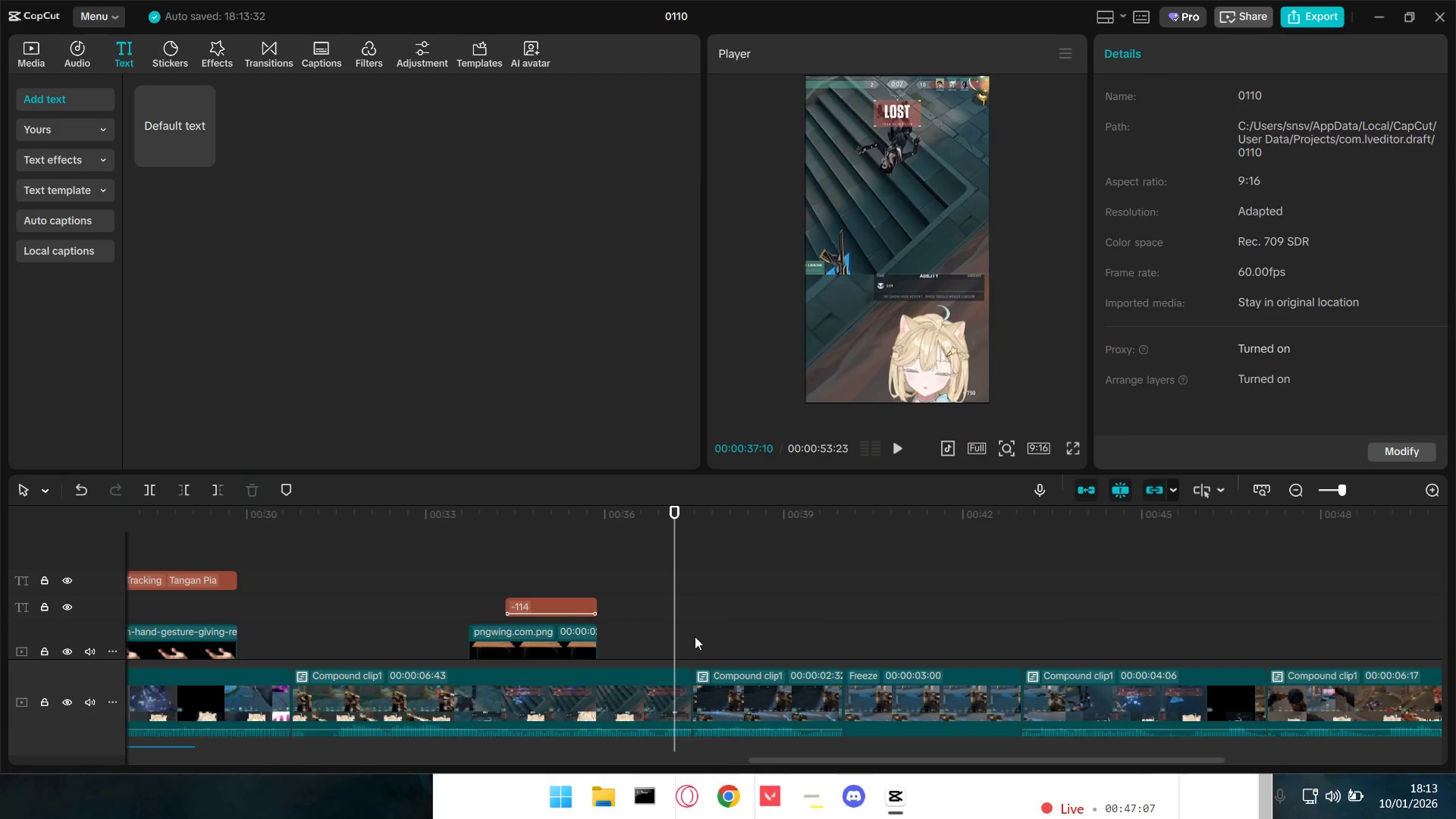 
left_click([695, 635])
 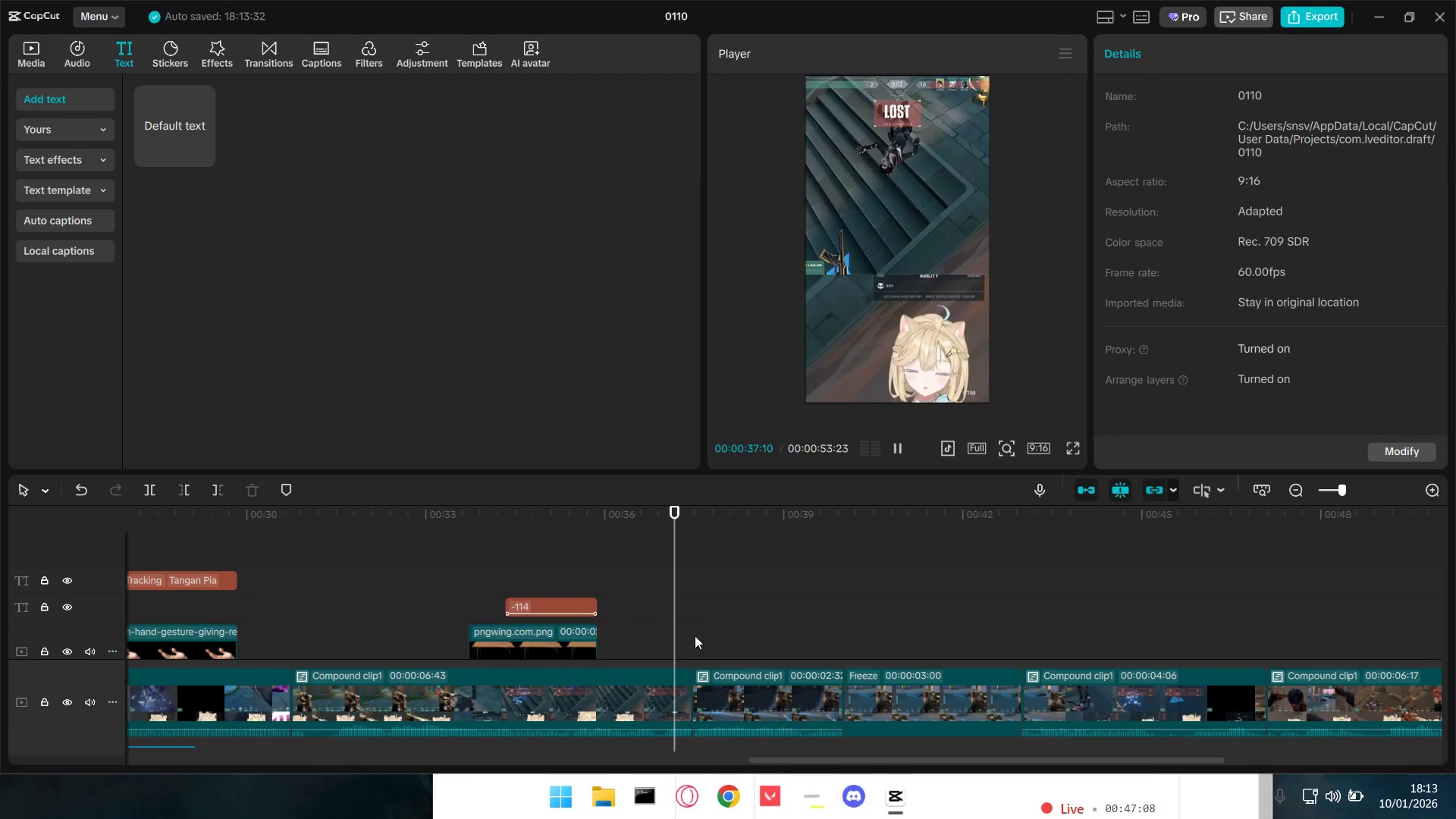 
key(Space)
 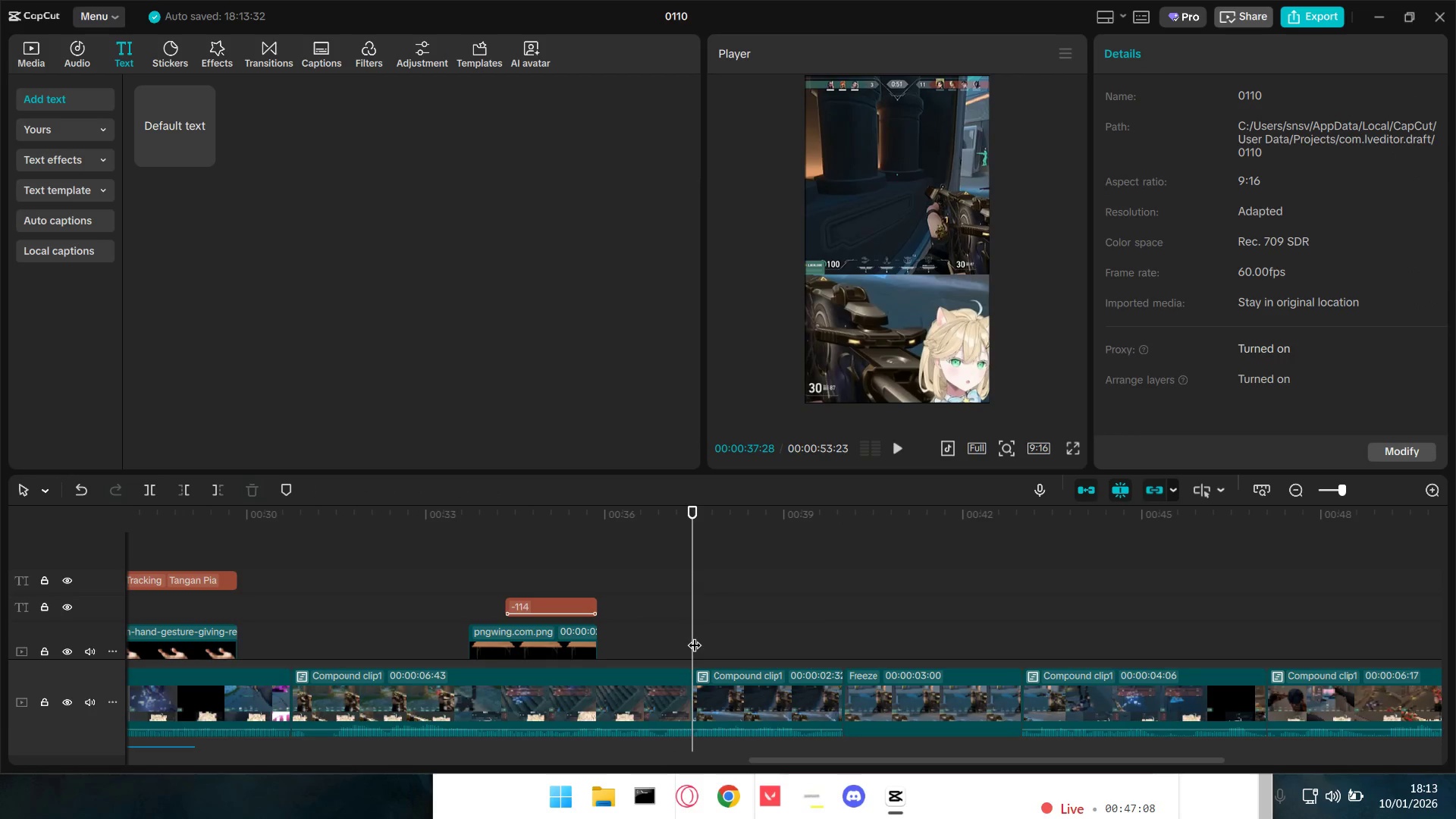 
key(Space)
 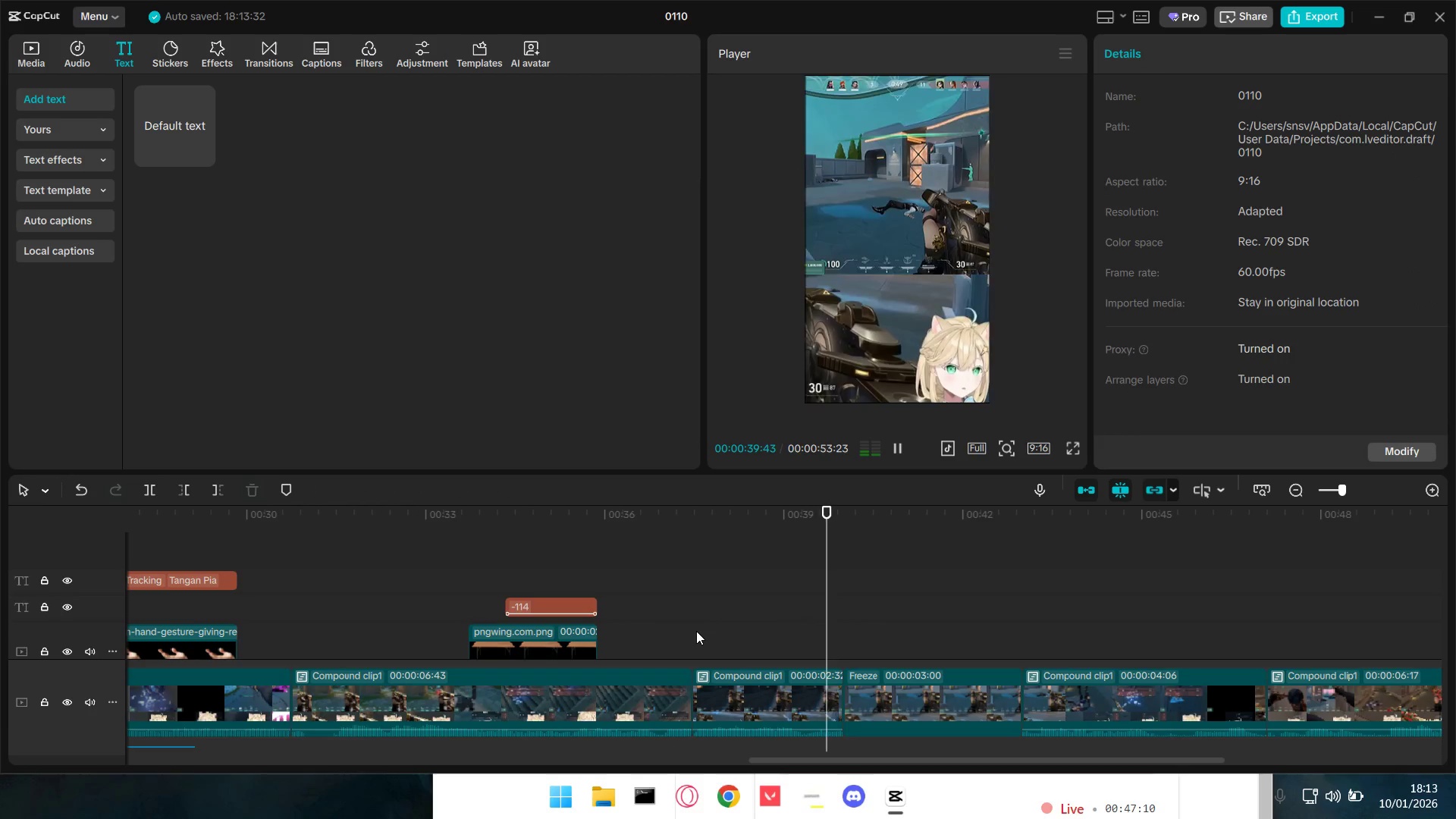 
key(Space)
 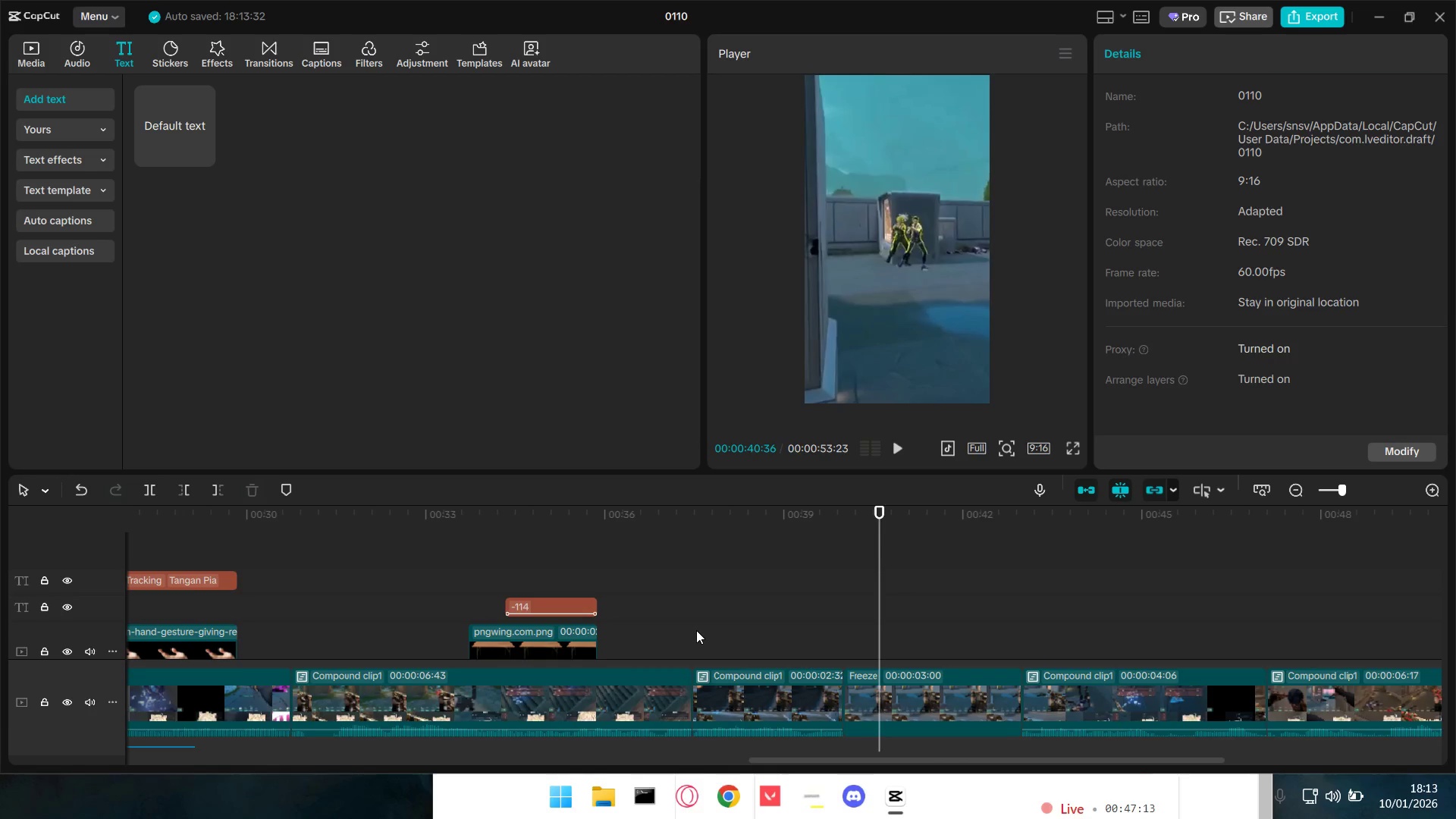 
key(Space)
 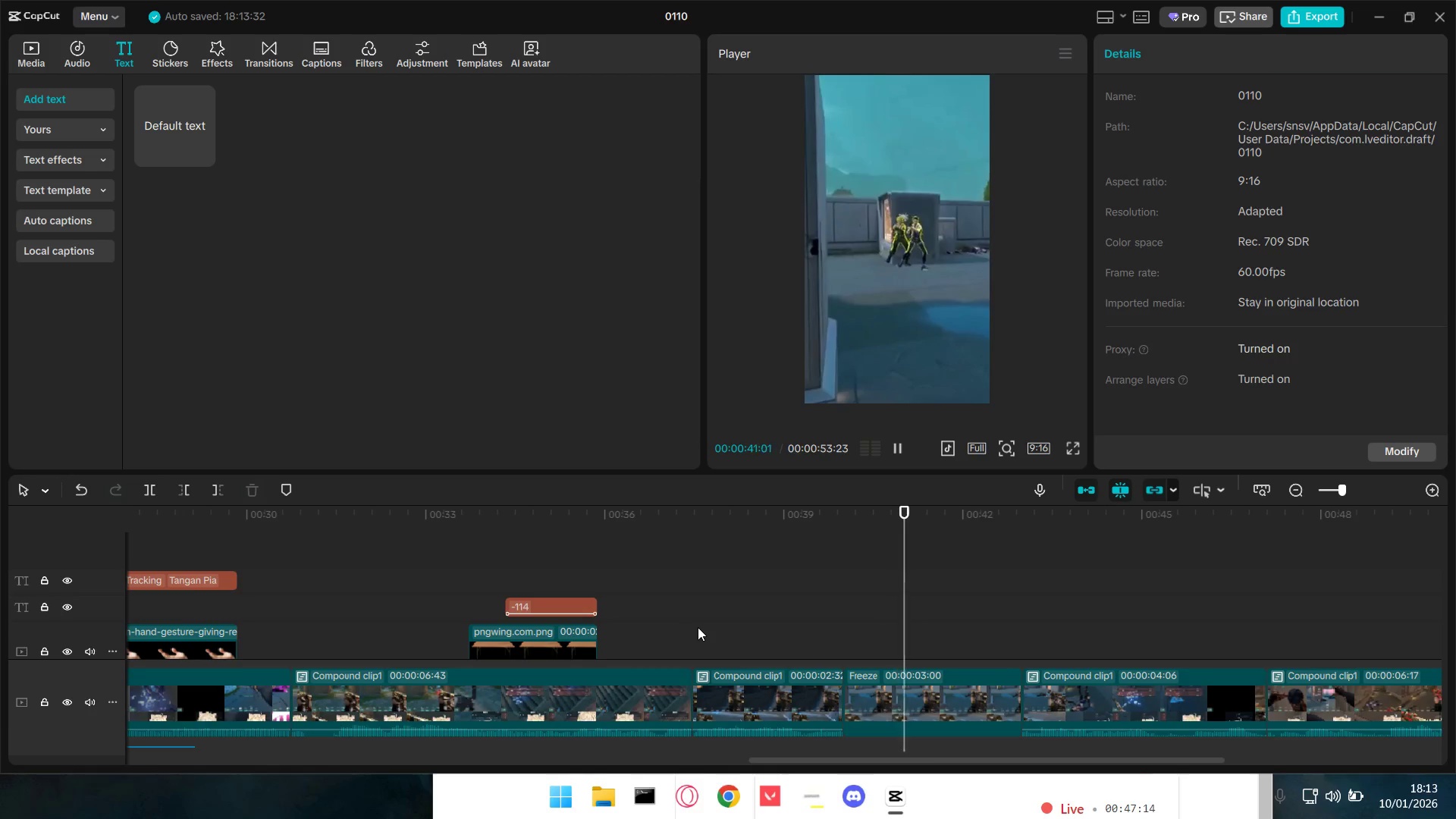 
key(Space)
 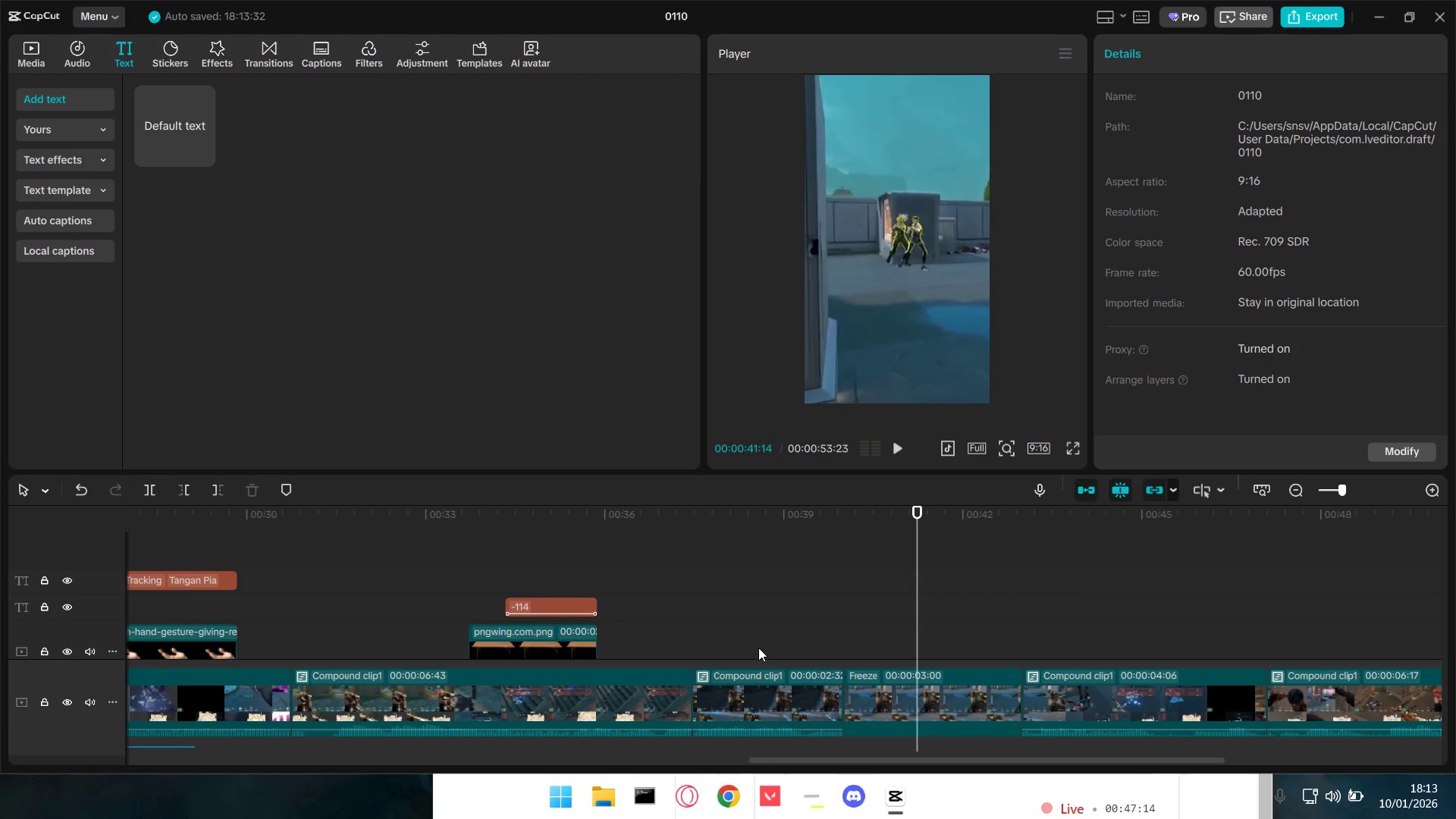 
hold_key(key=ControlLeft, duration=1.03)
scroll: coordinate [788, 664], scroll_direction: down, amount: 12.0
 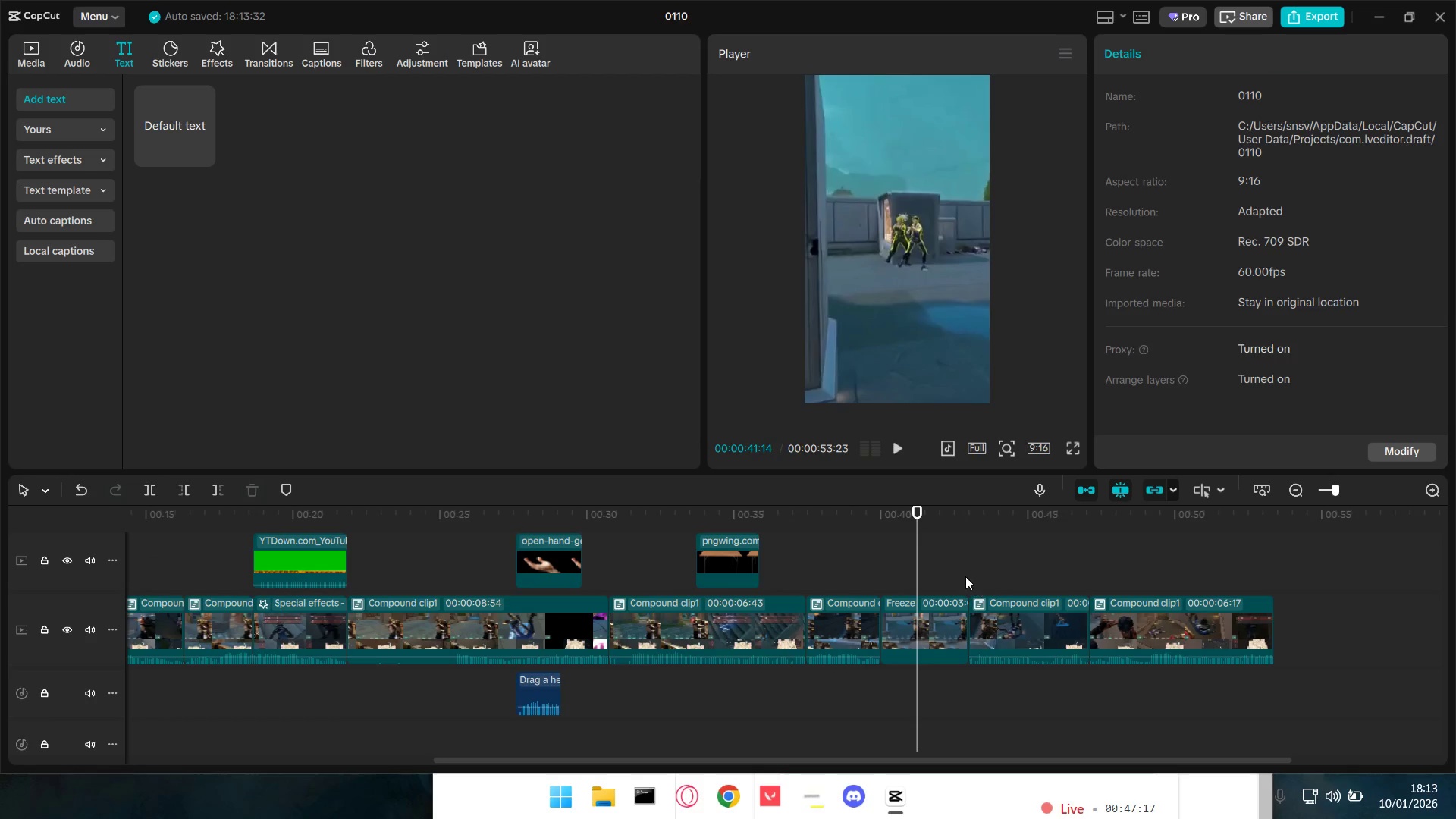 
key(Space)
 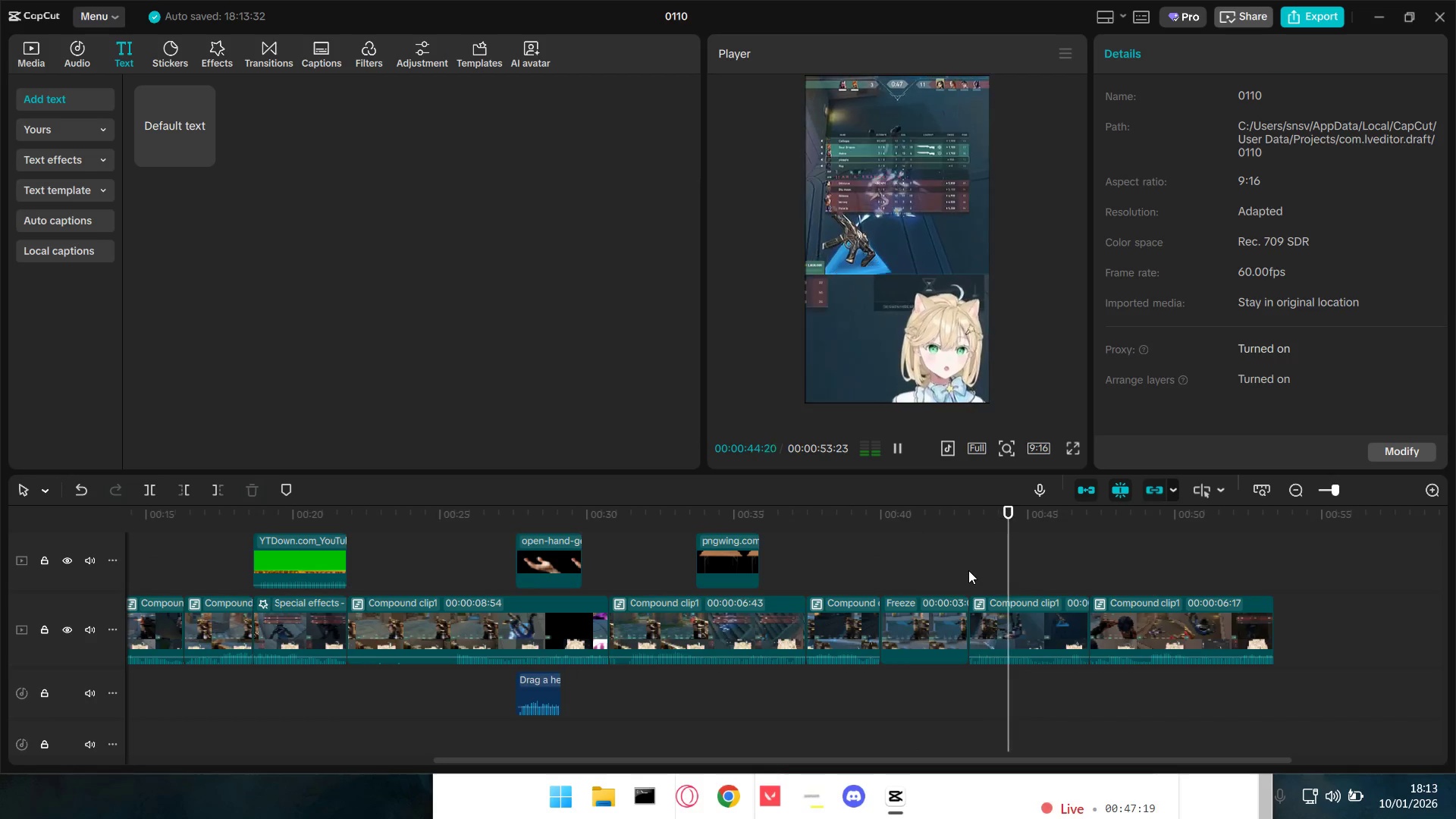 
left_click([911, 563])
 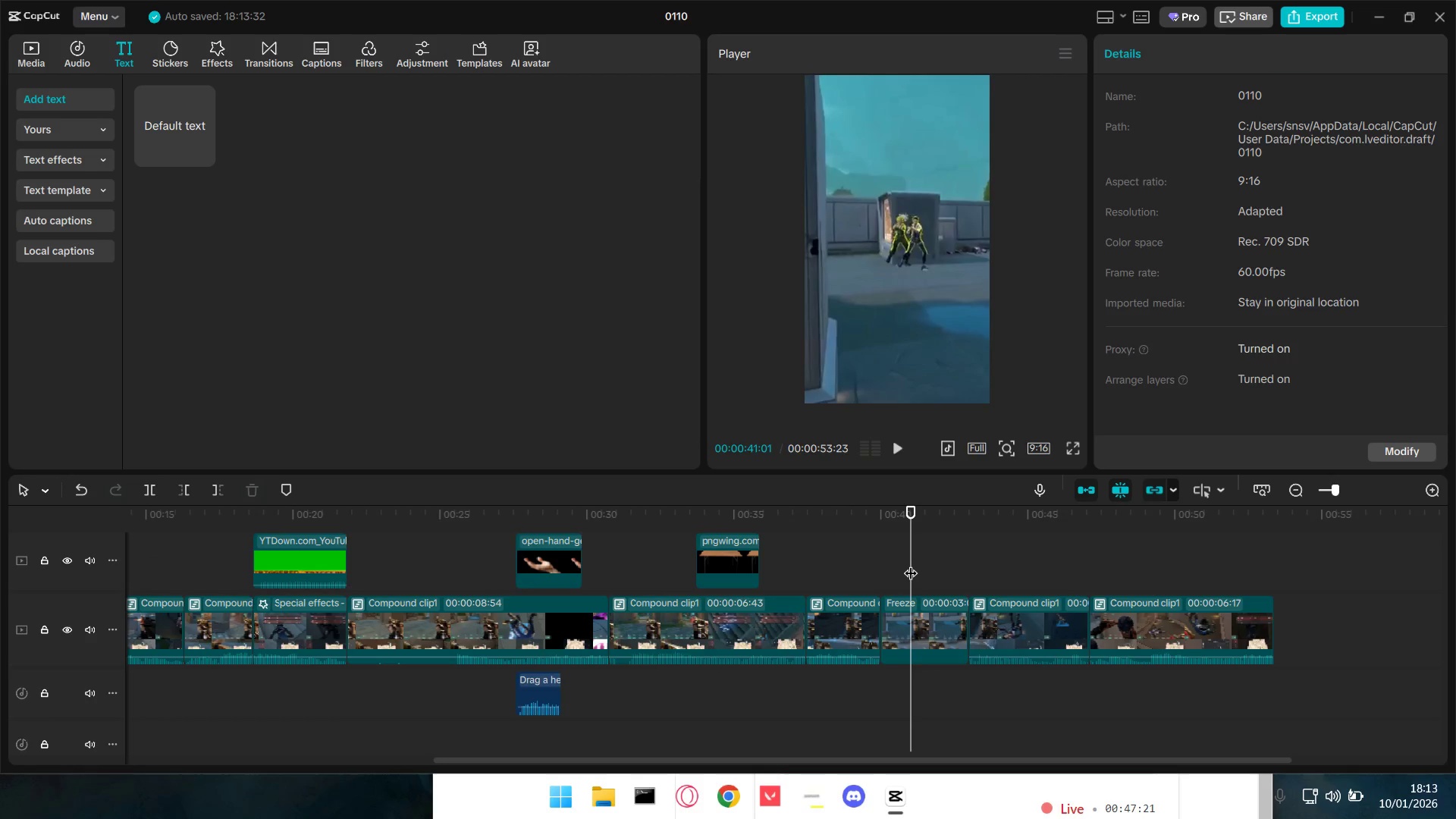 
left_click([888, 565])
 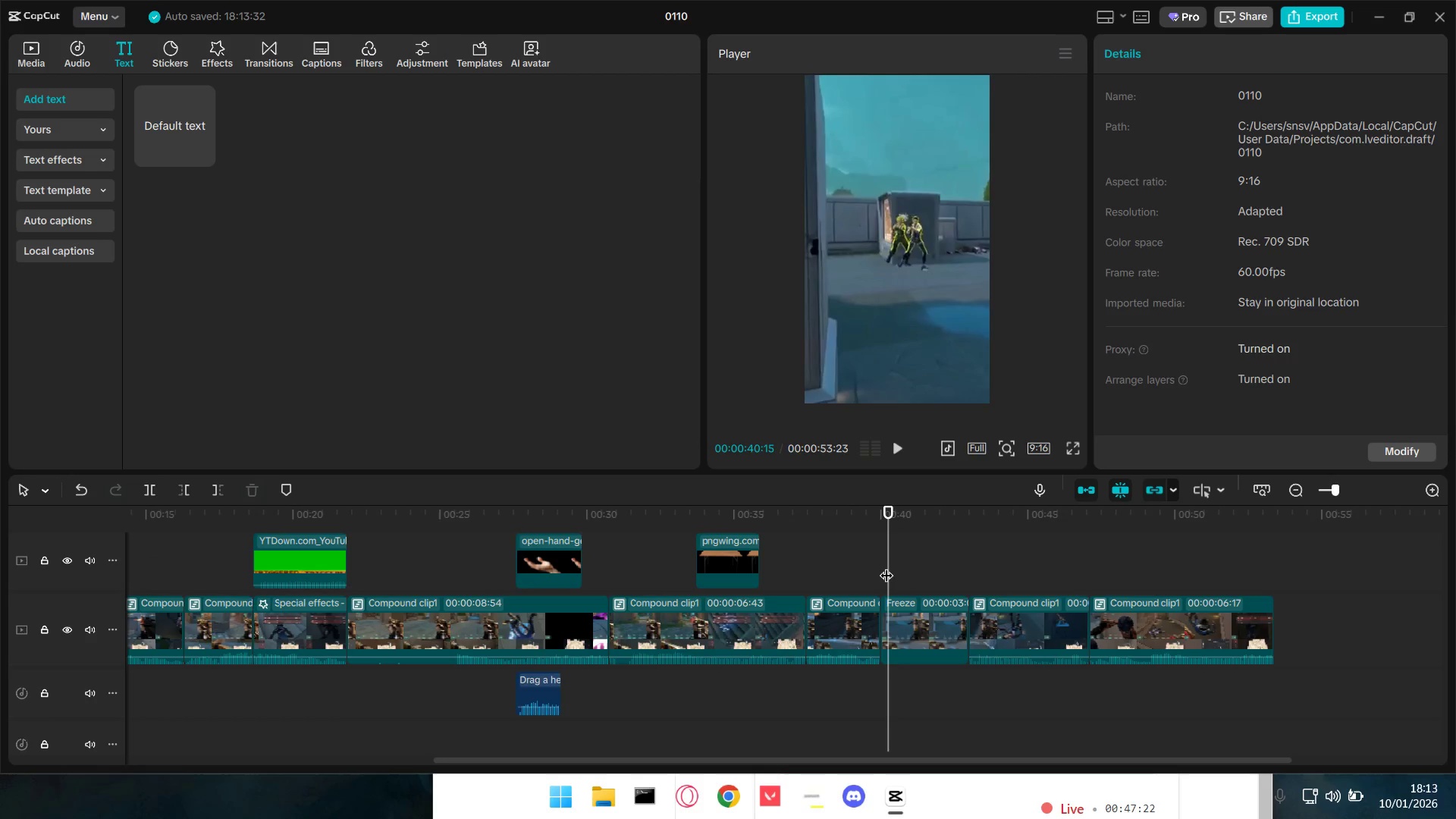 
double_click([885, 566])
 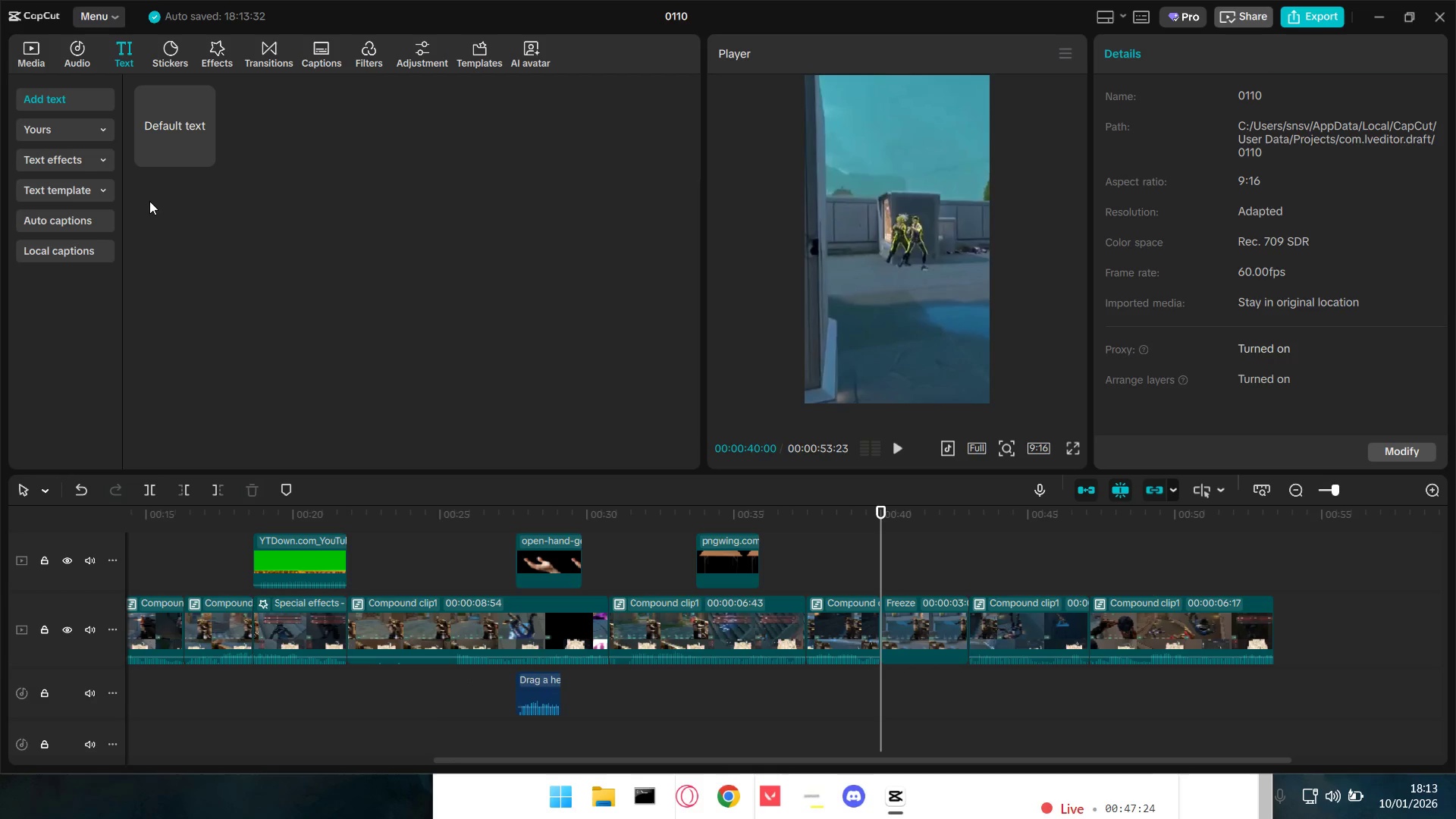 
left_click([35, 57])
 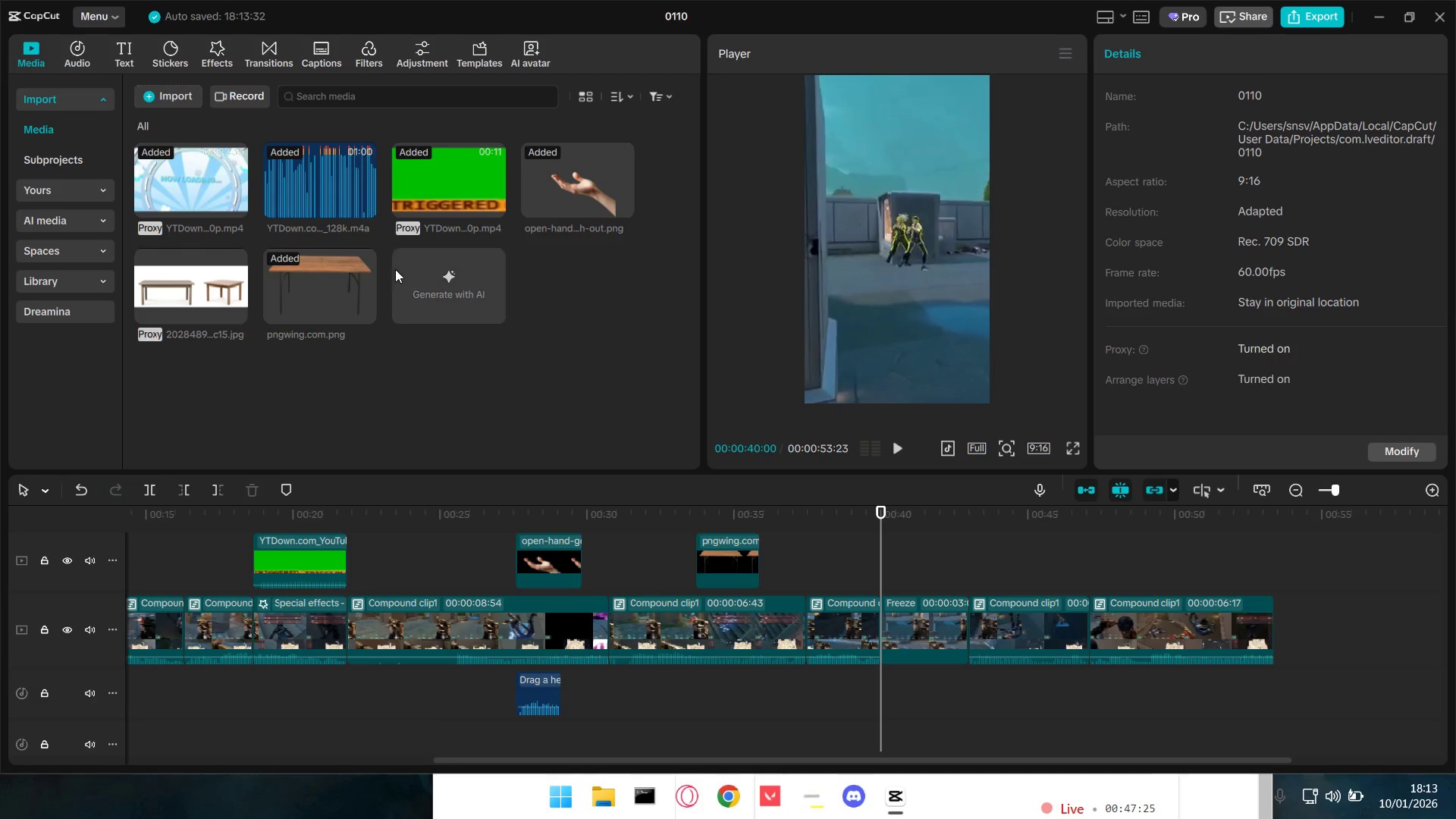 
left_click_drag(start_coordinate=[315, 170], to_coordinate=[886, 700])
 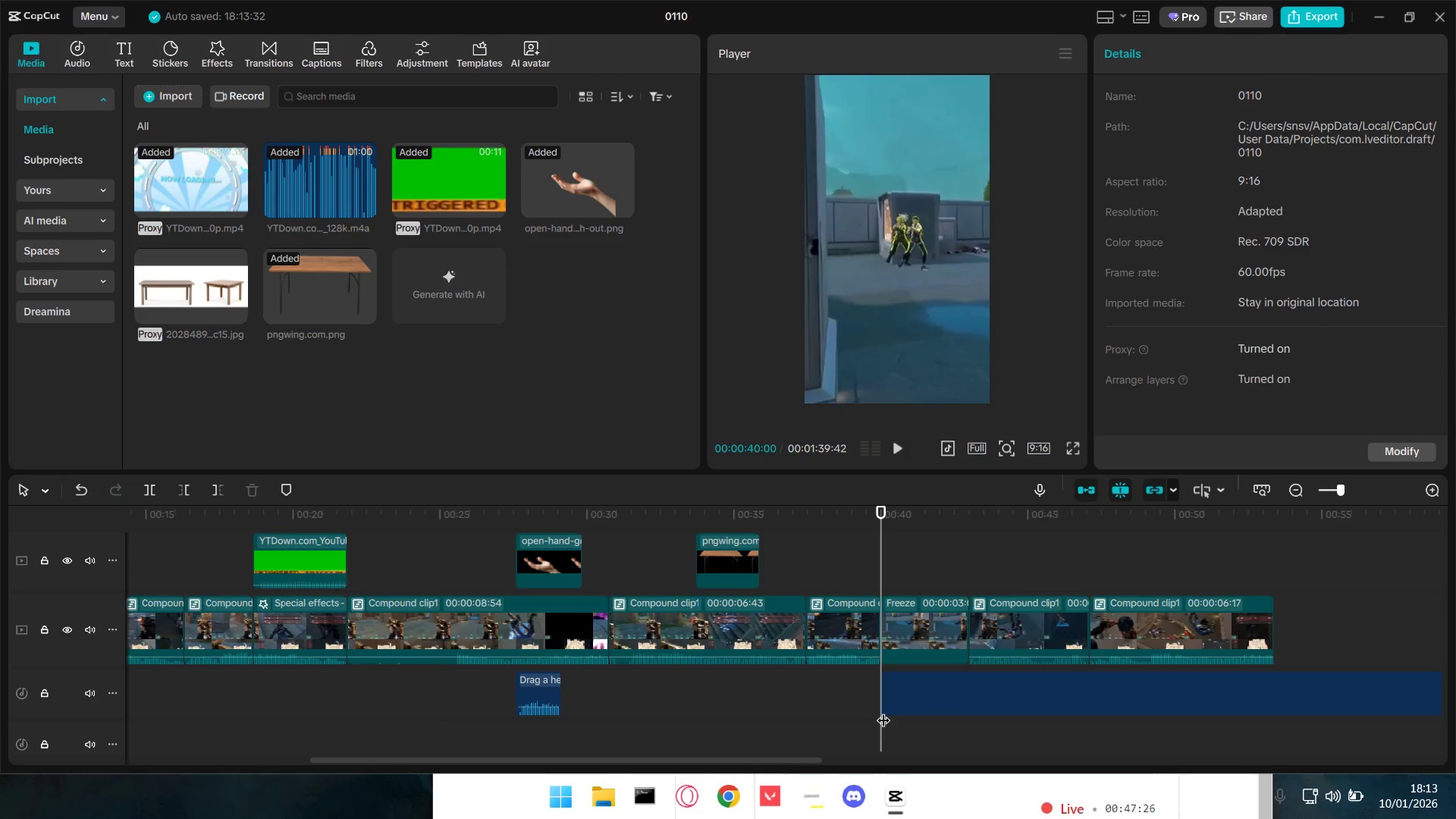 
hold_key(key=ControlLeft, duration=0.81)
scroll: coordinate [883, 683], scroll_direction: down, amount: 7.0
 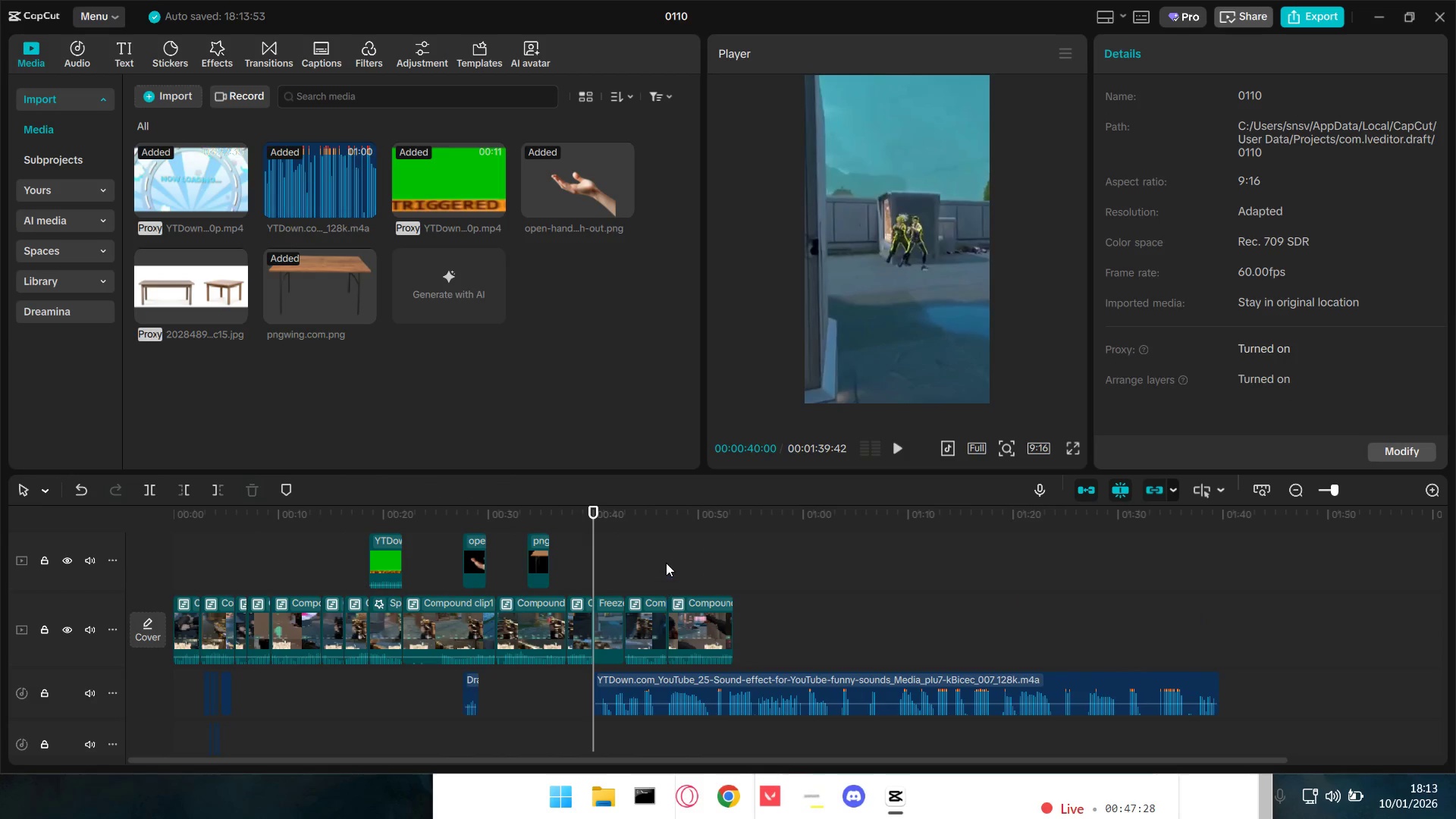 
key(Space)
 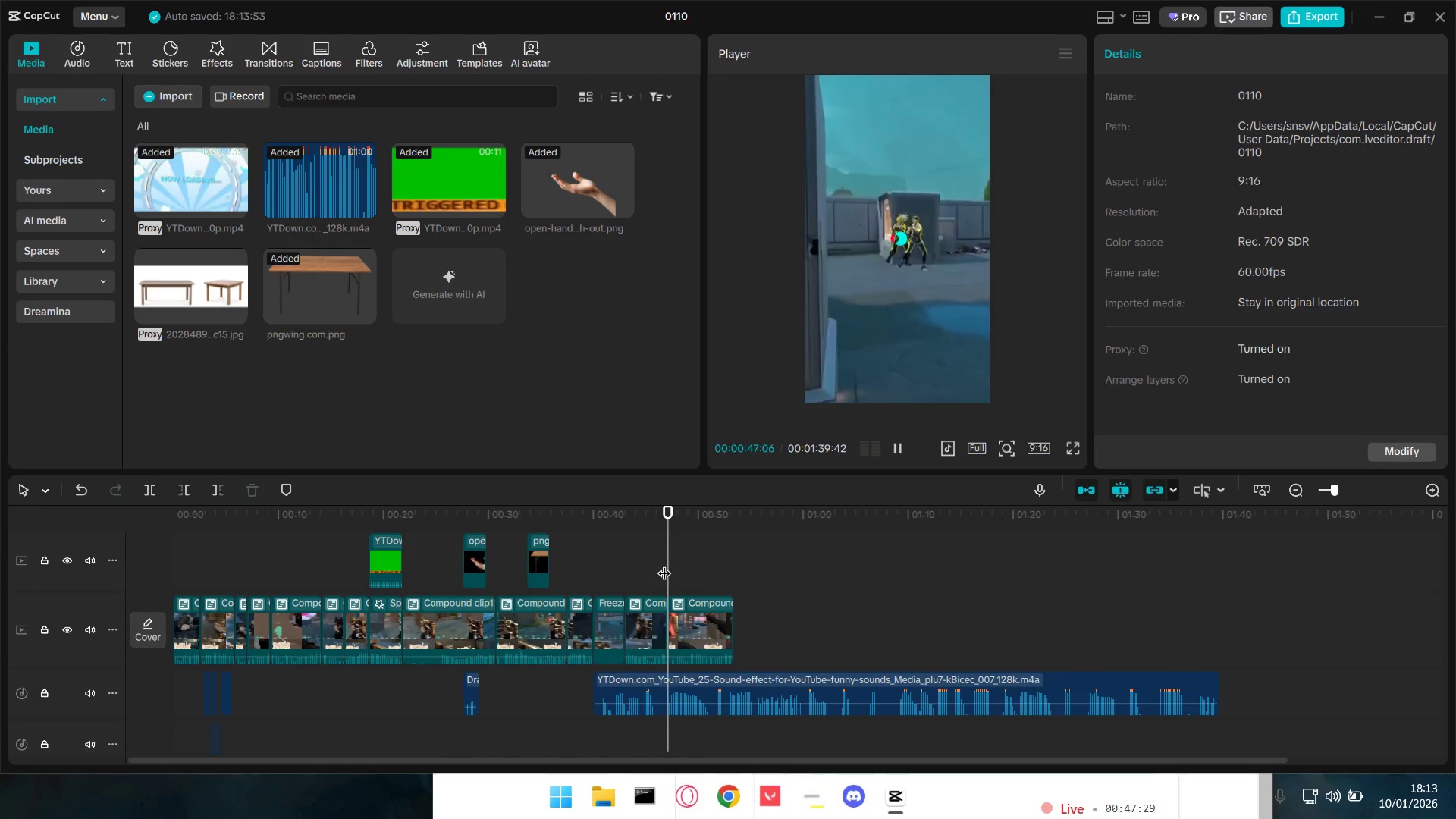 
key(Space)
 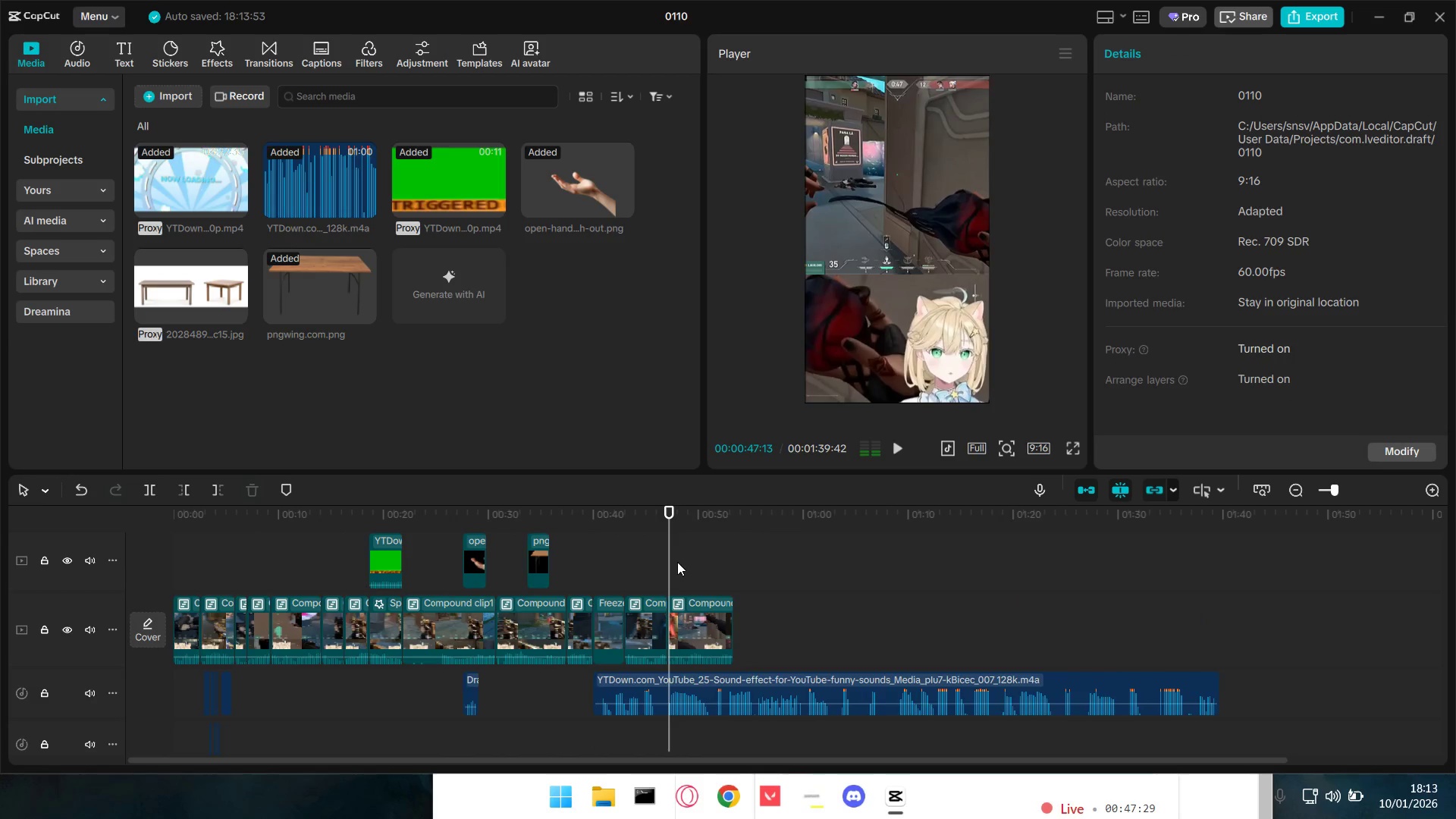 
key(Space)
 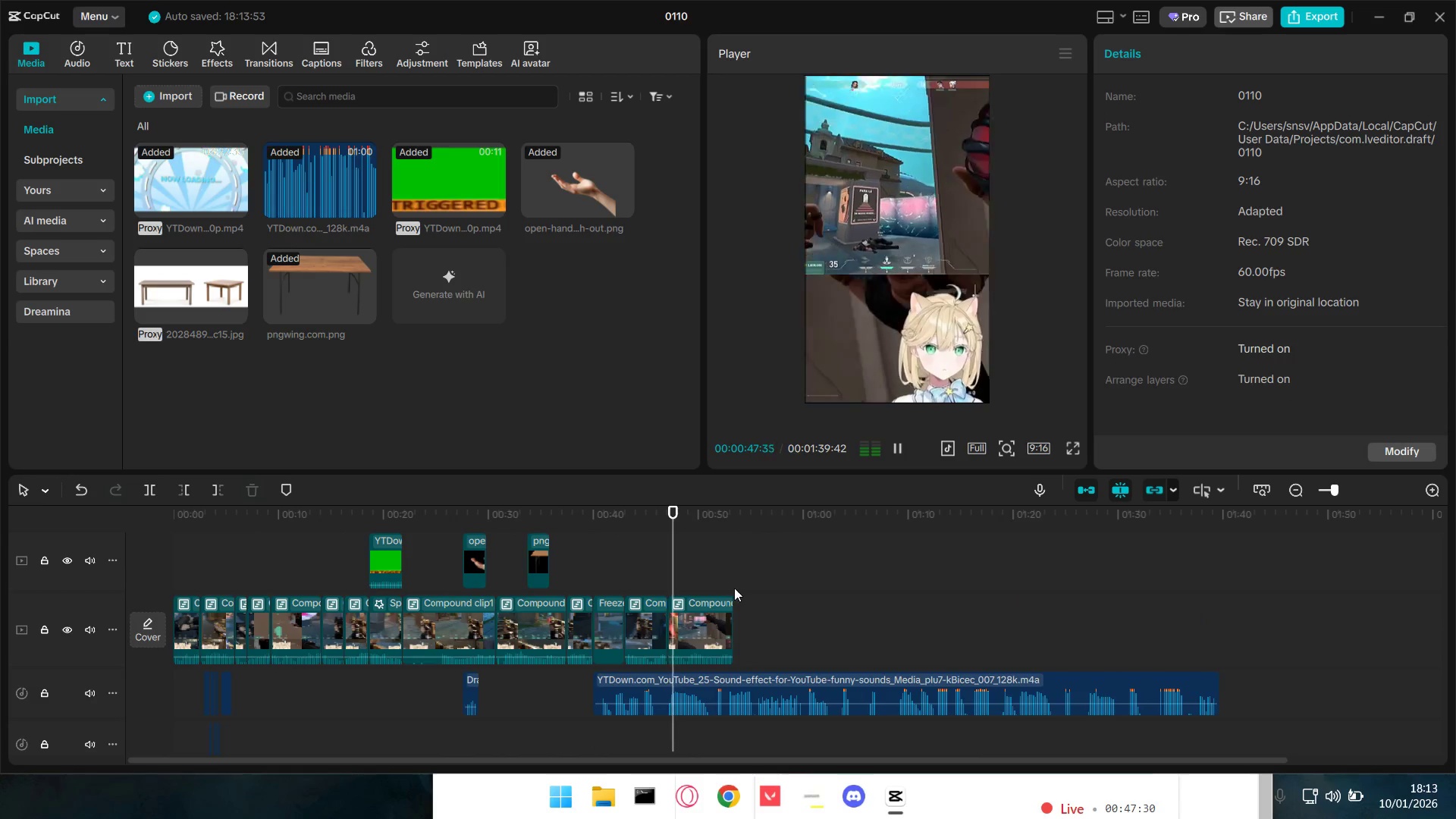 
left_click([736, 569])
 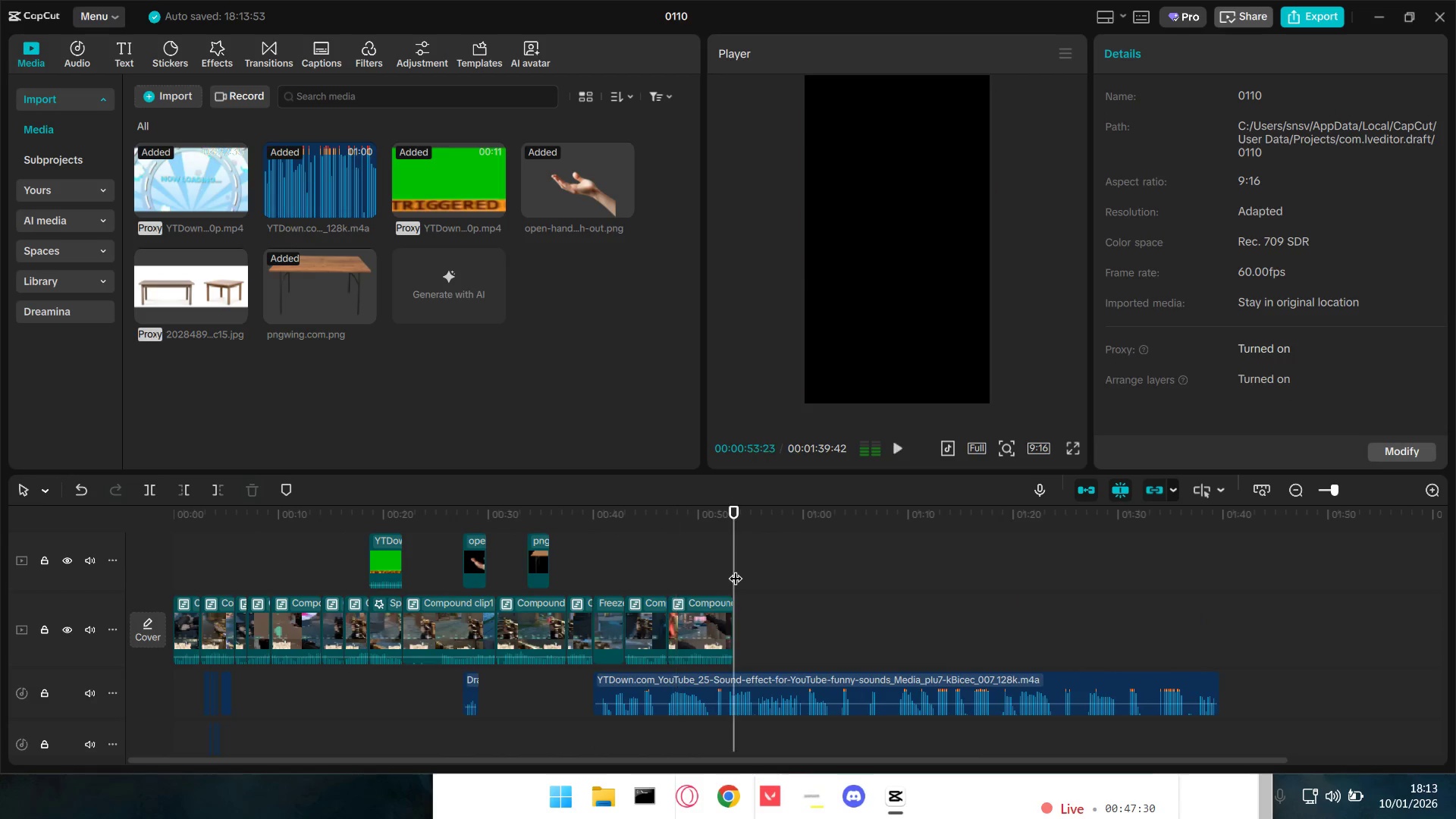 
key(Space)
 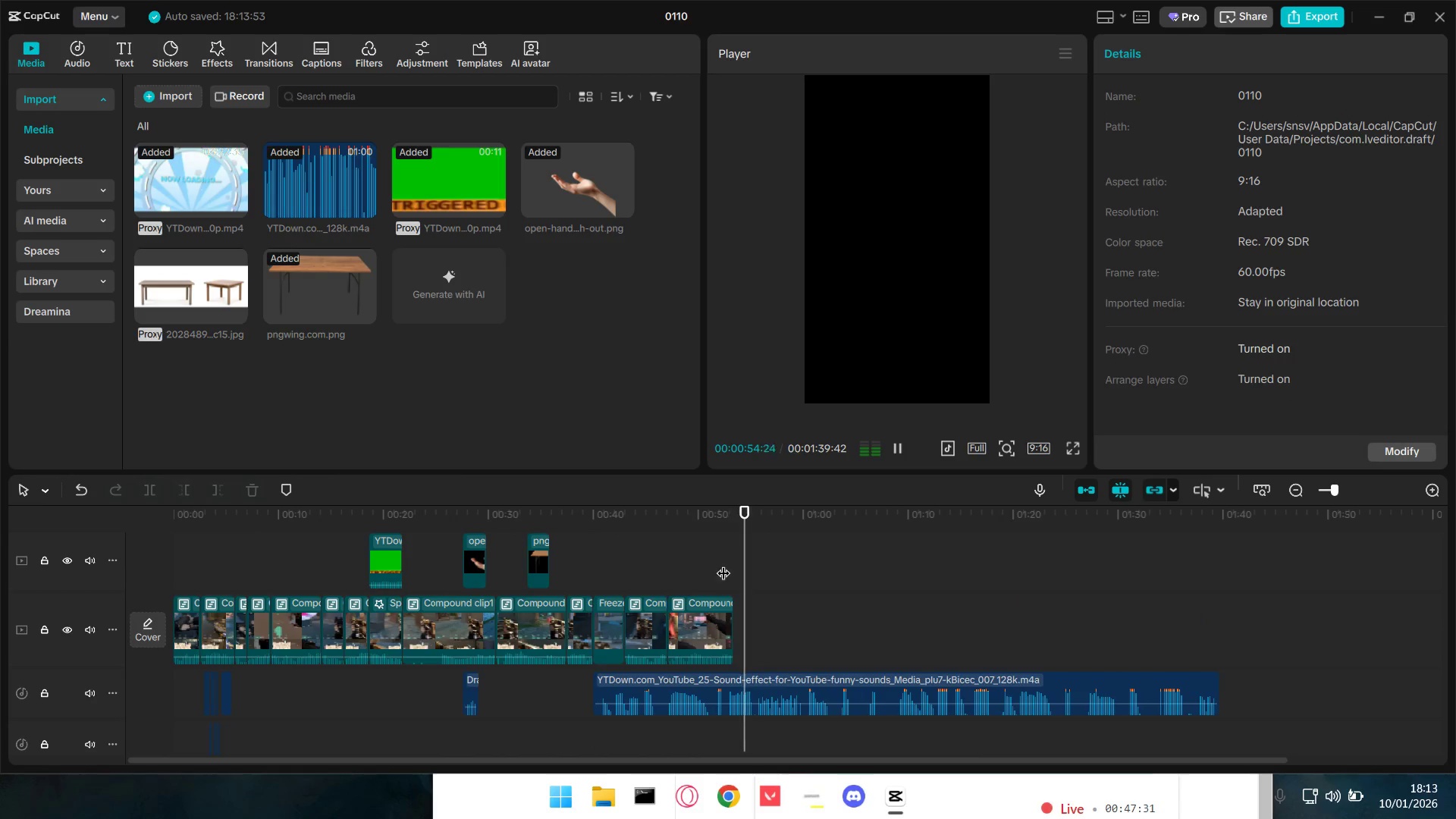 
left_click_drag(start_coordinate=[723, 564], to_coordinate=[728, 564])
 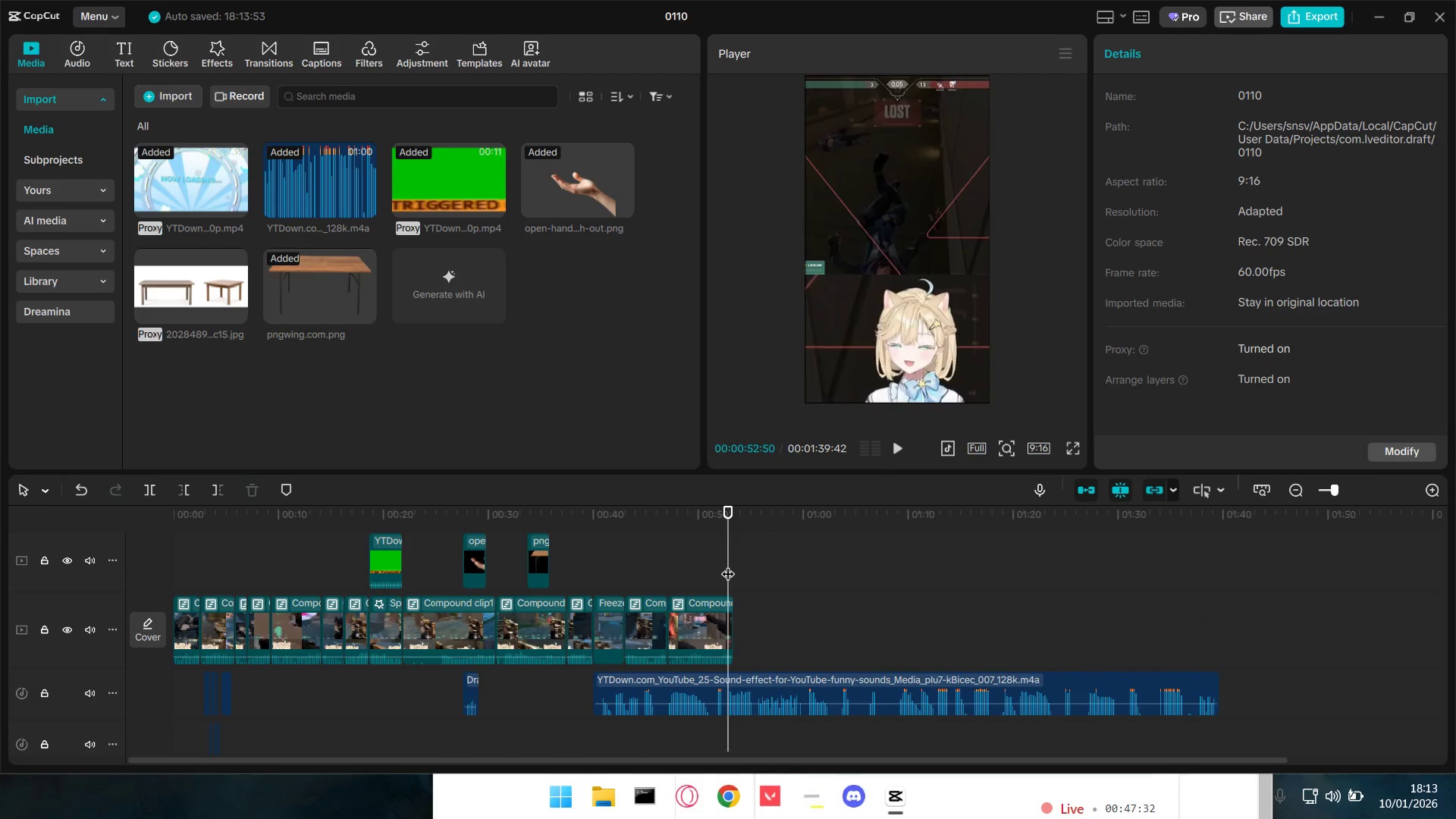 
key(Space)
 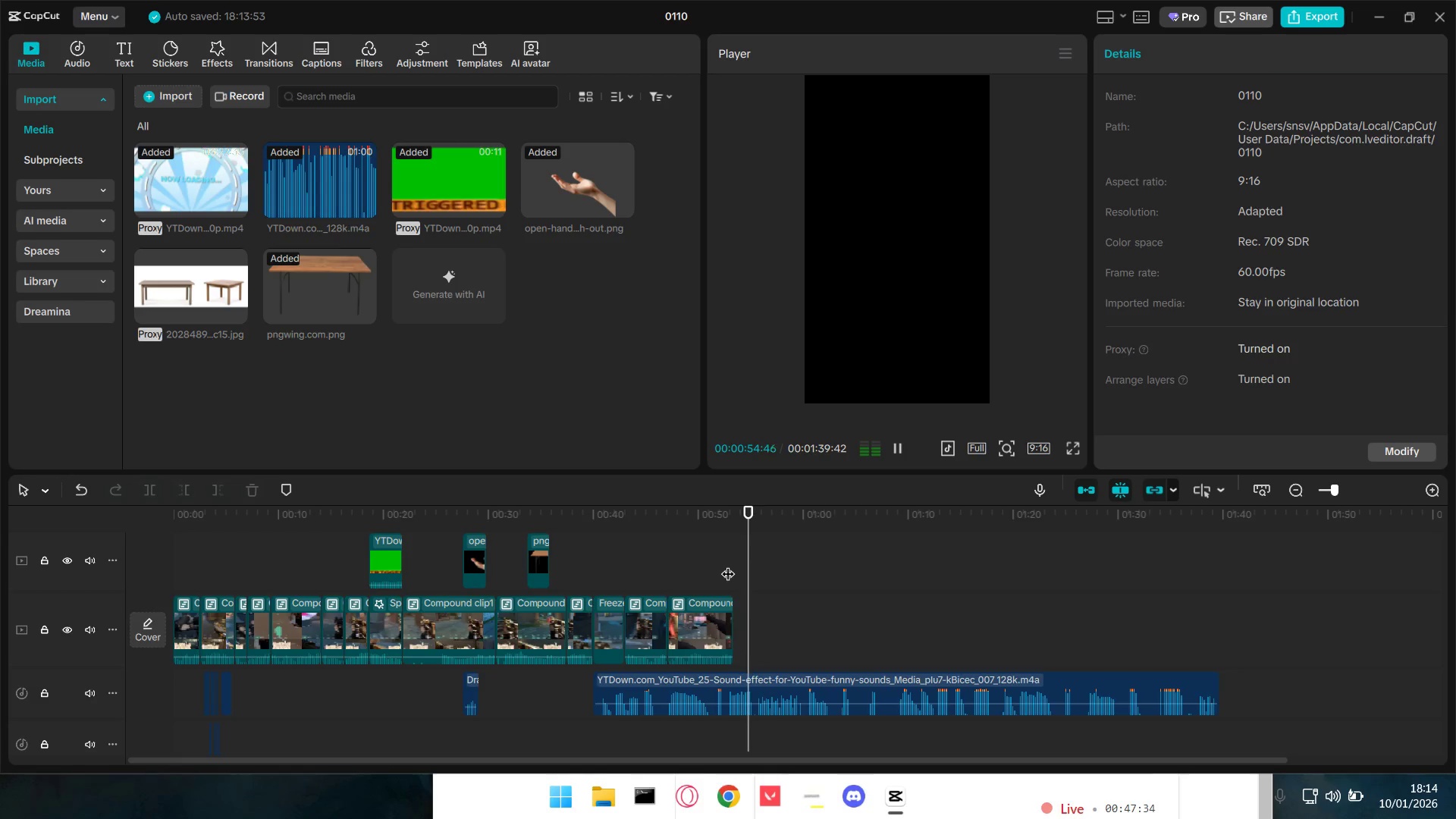 
hold_key(key=ControlLeft, duration=1.09)
 